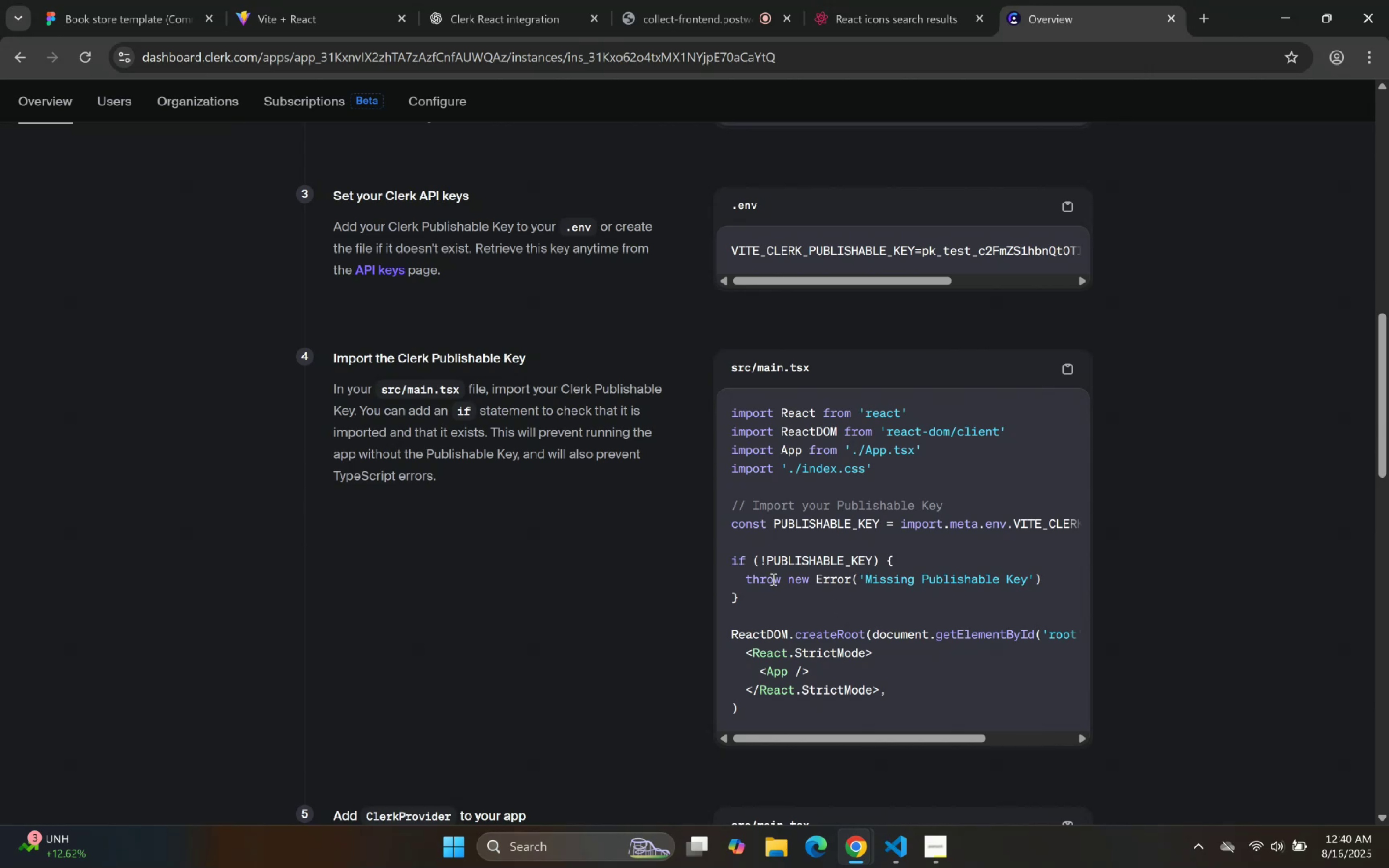 
left_click_drag(start_coordinate=[743, 595], to_coordinate=[727, 520])
 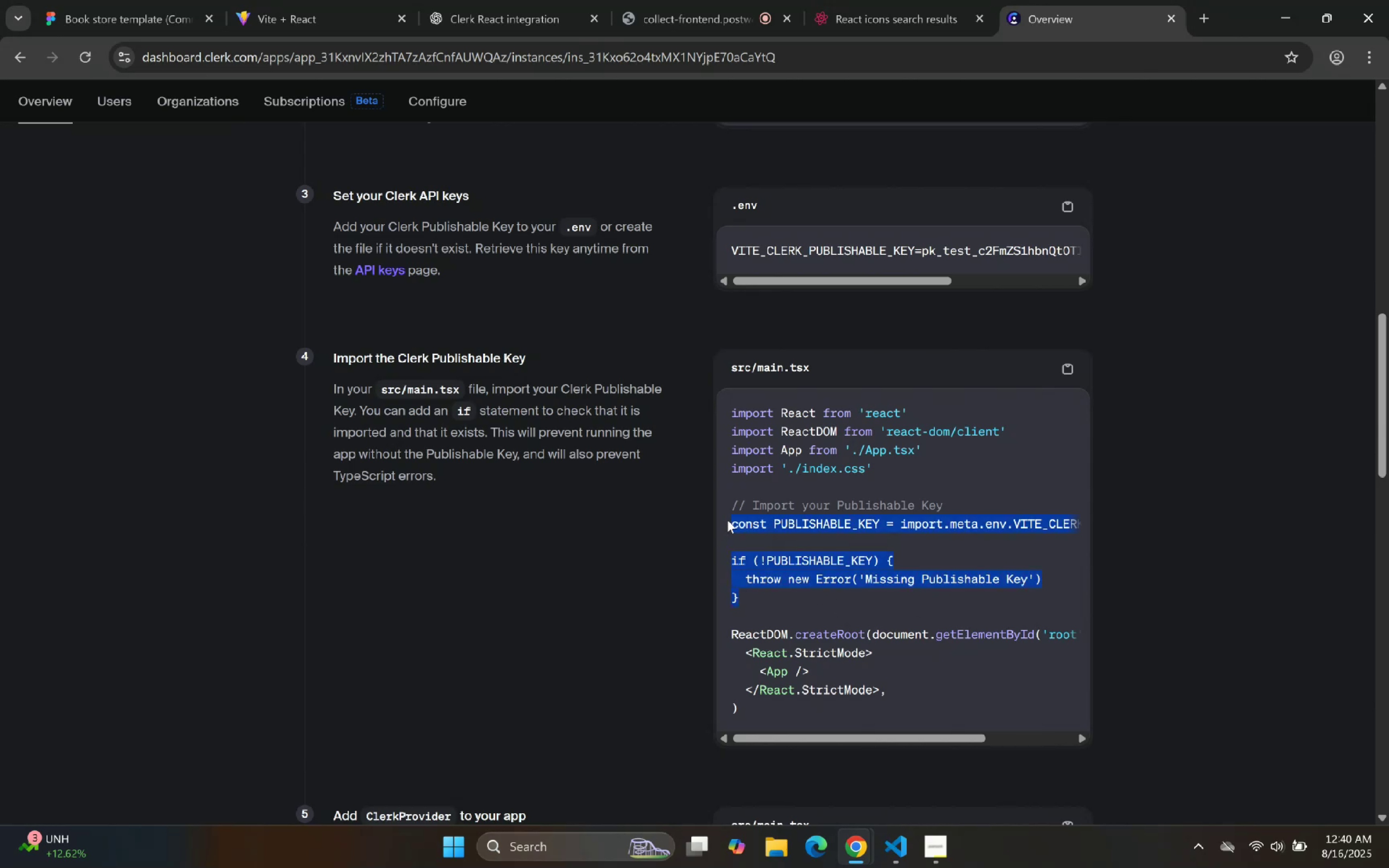 
key(Control+C)
 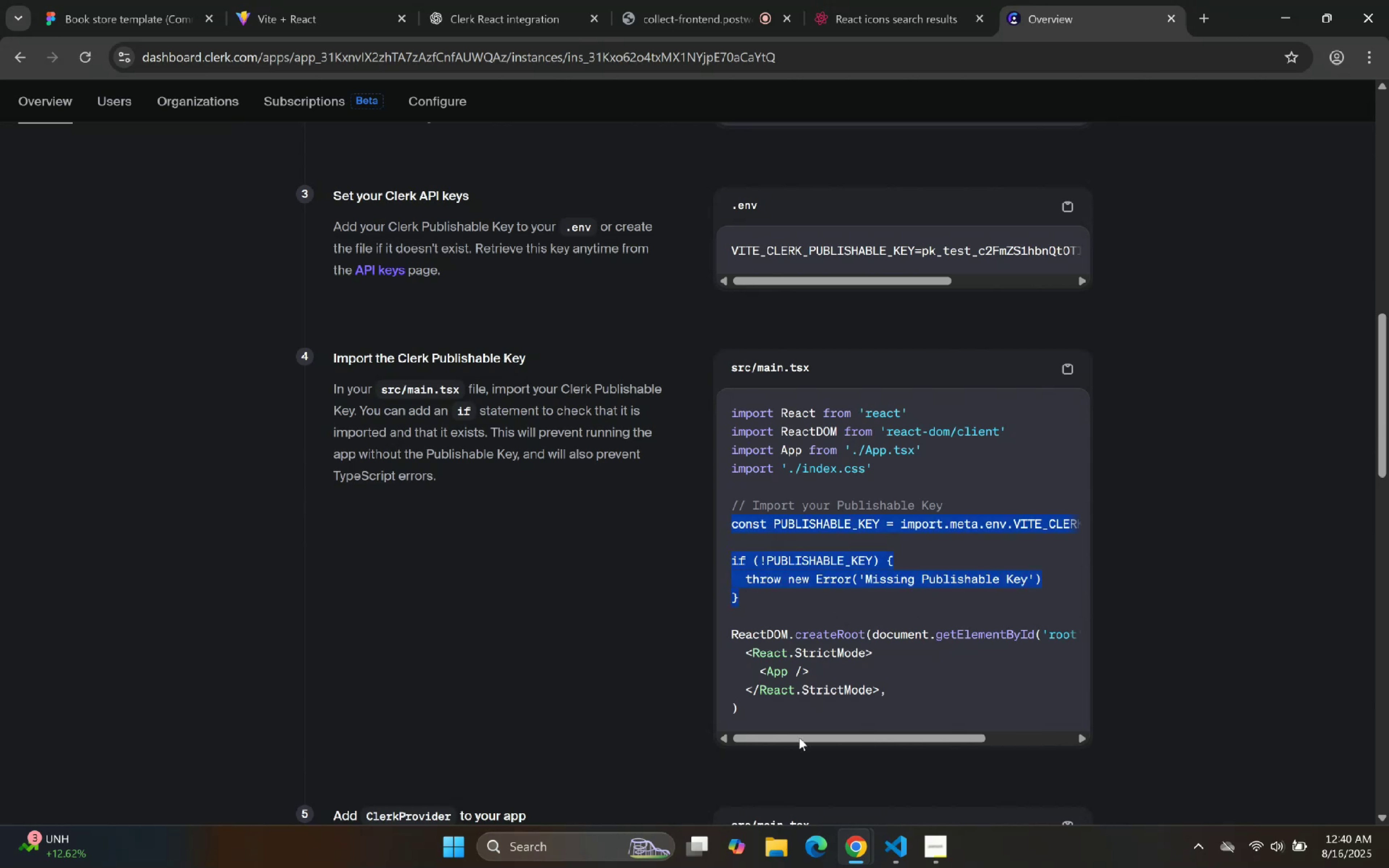 
key(Control+C)
 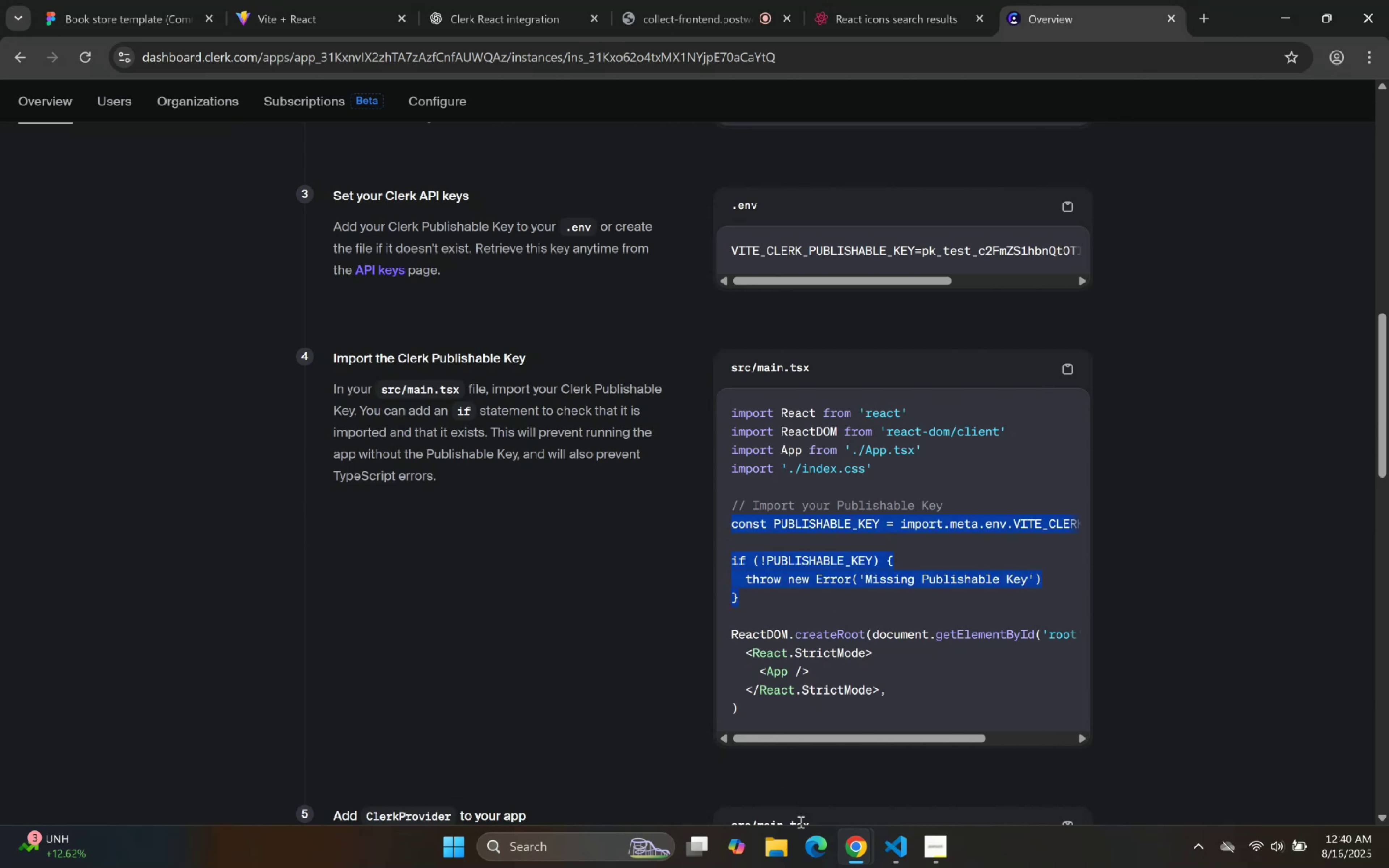 
key(Control+C)
 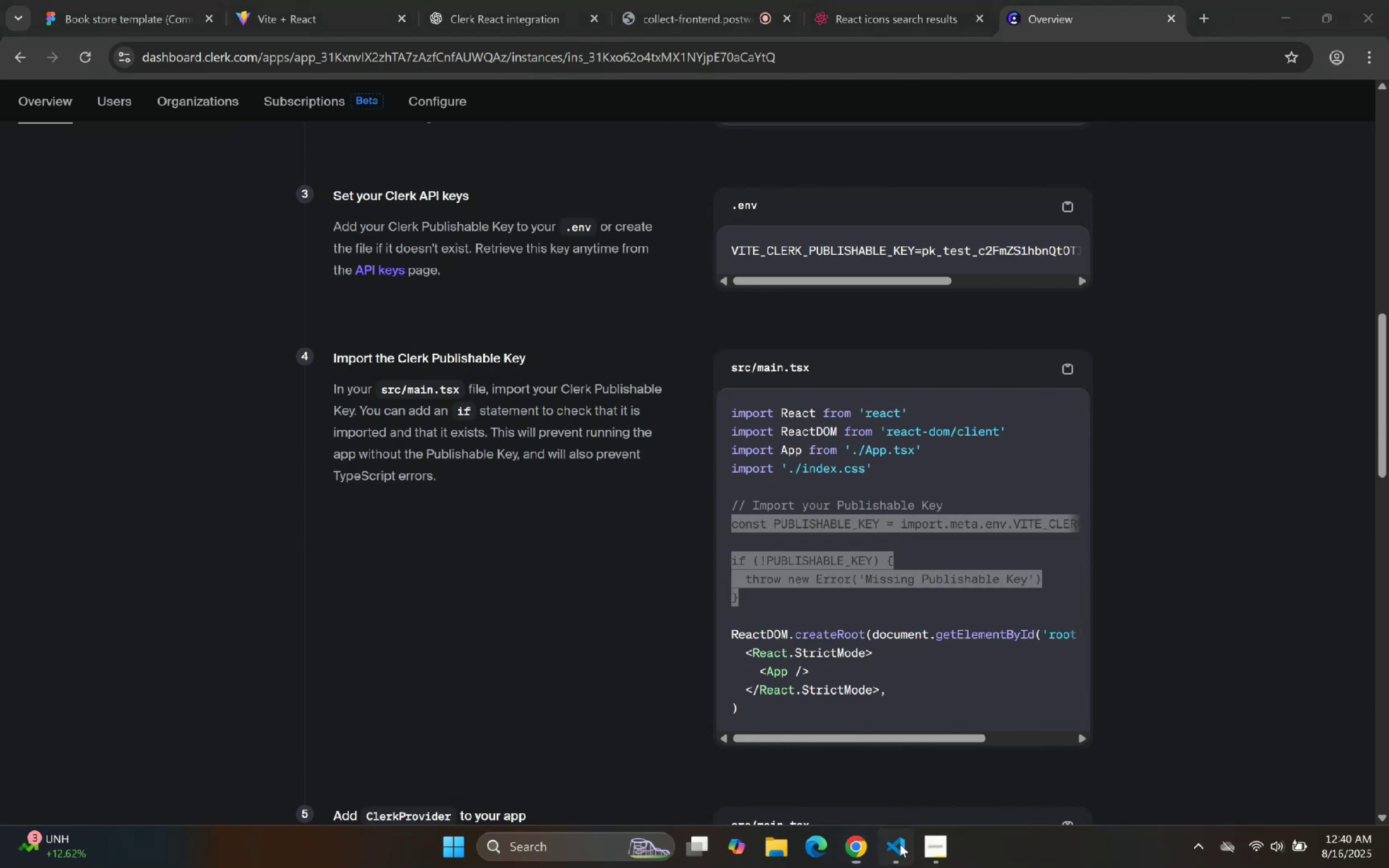 
scroll: coordinate [110, 445], scroll_direction: down, amount: 1.0
 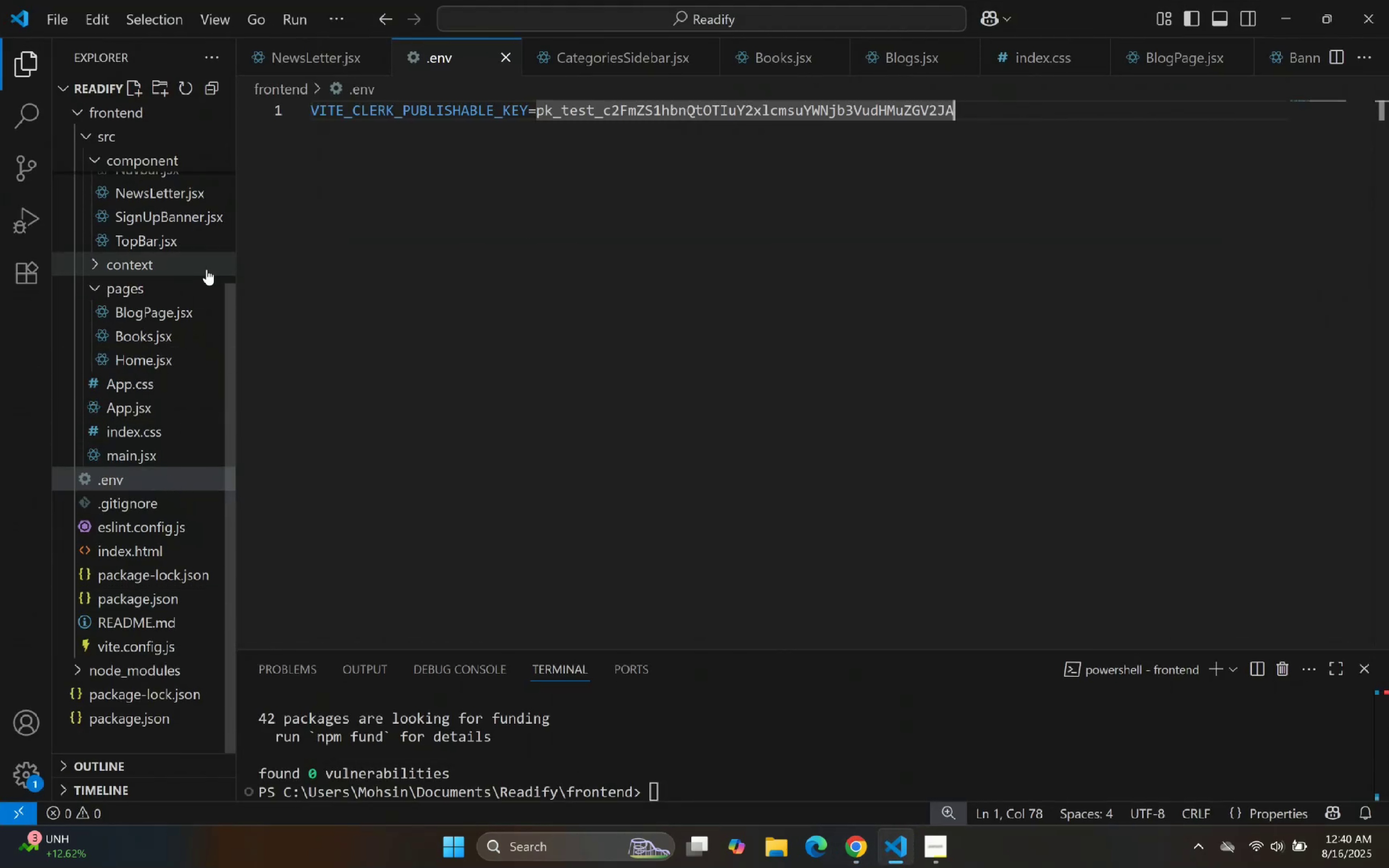 
scroll: coordinate [199, 349], scroll_direction: up, amount: 1.0
 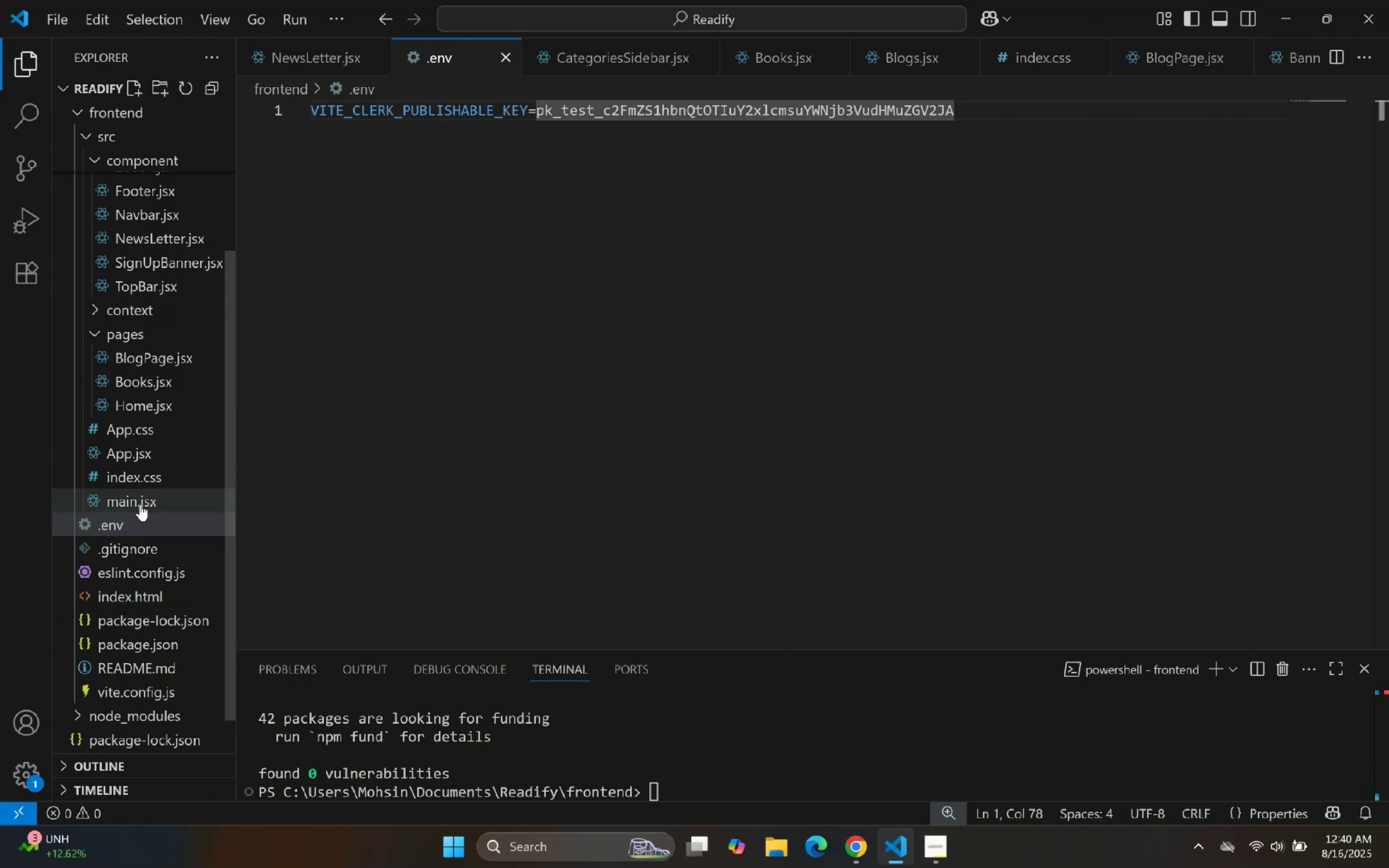 
double_click([437, 393])
 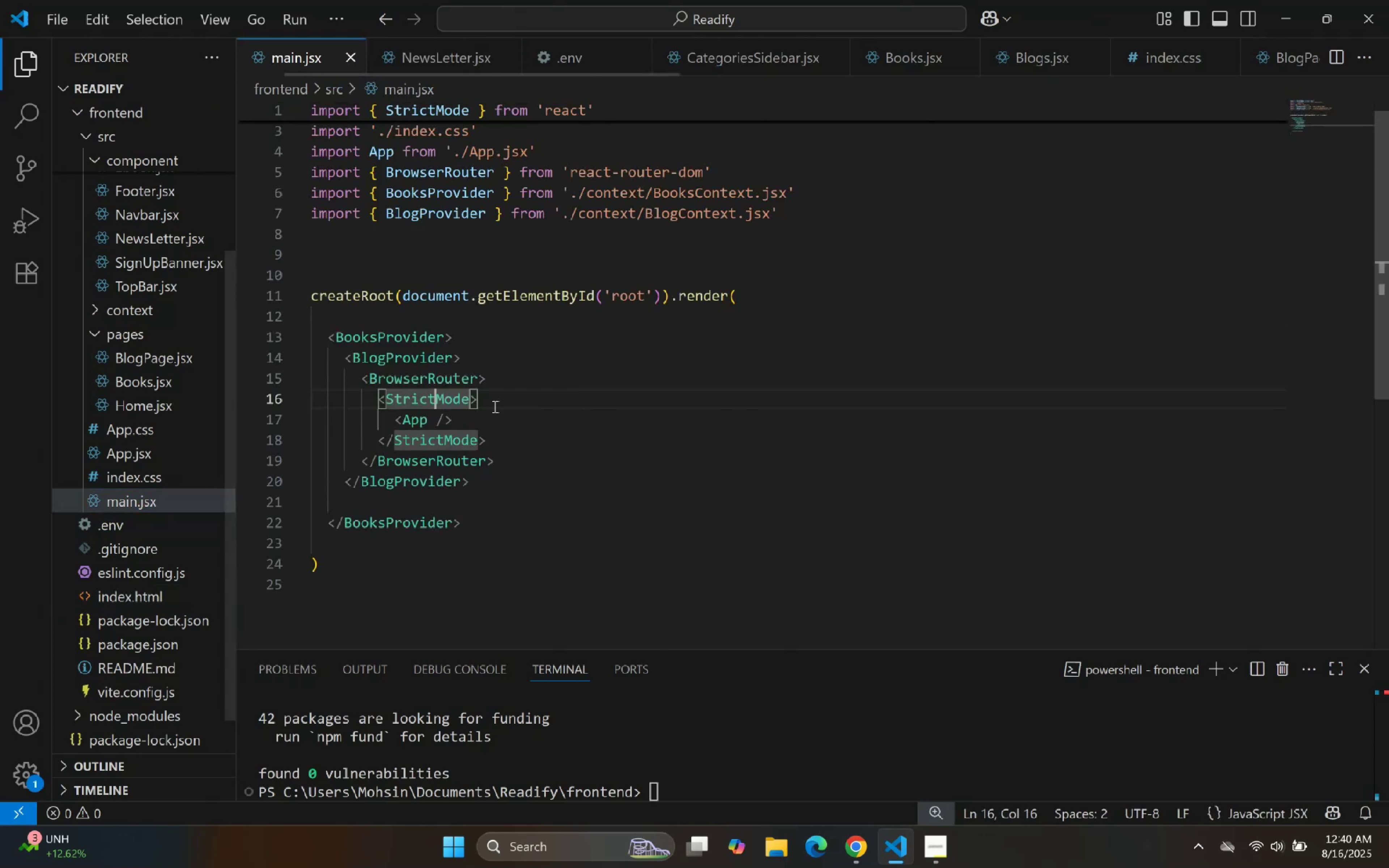 
triple_click([494, 406])
 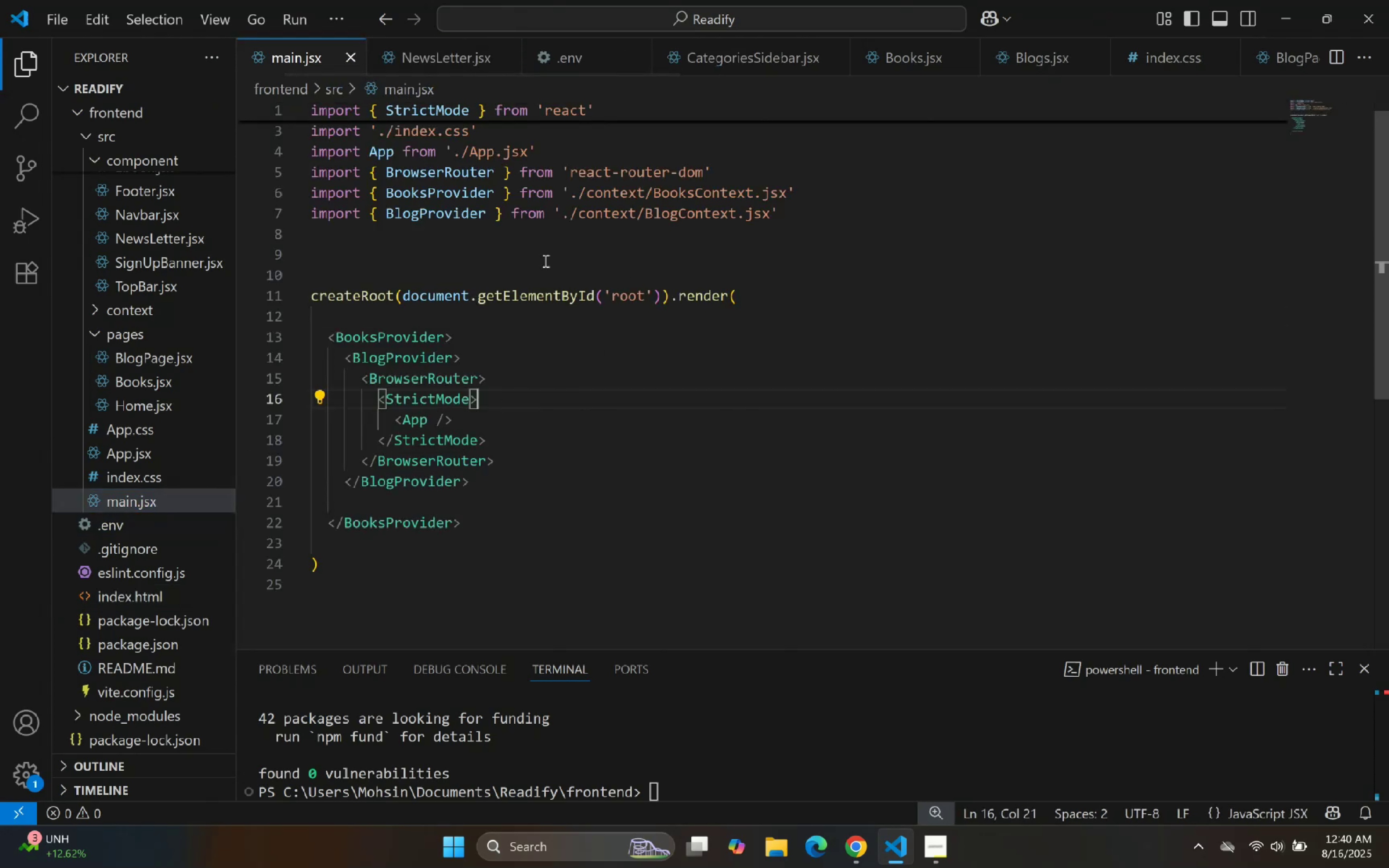 
left_click([503, 267])
 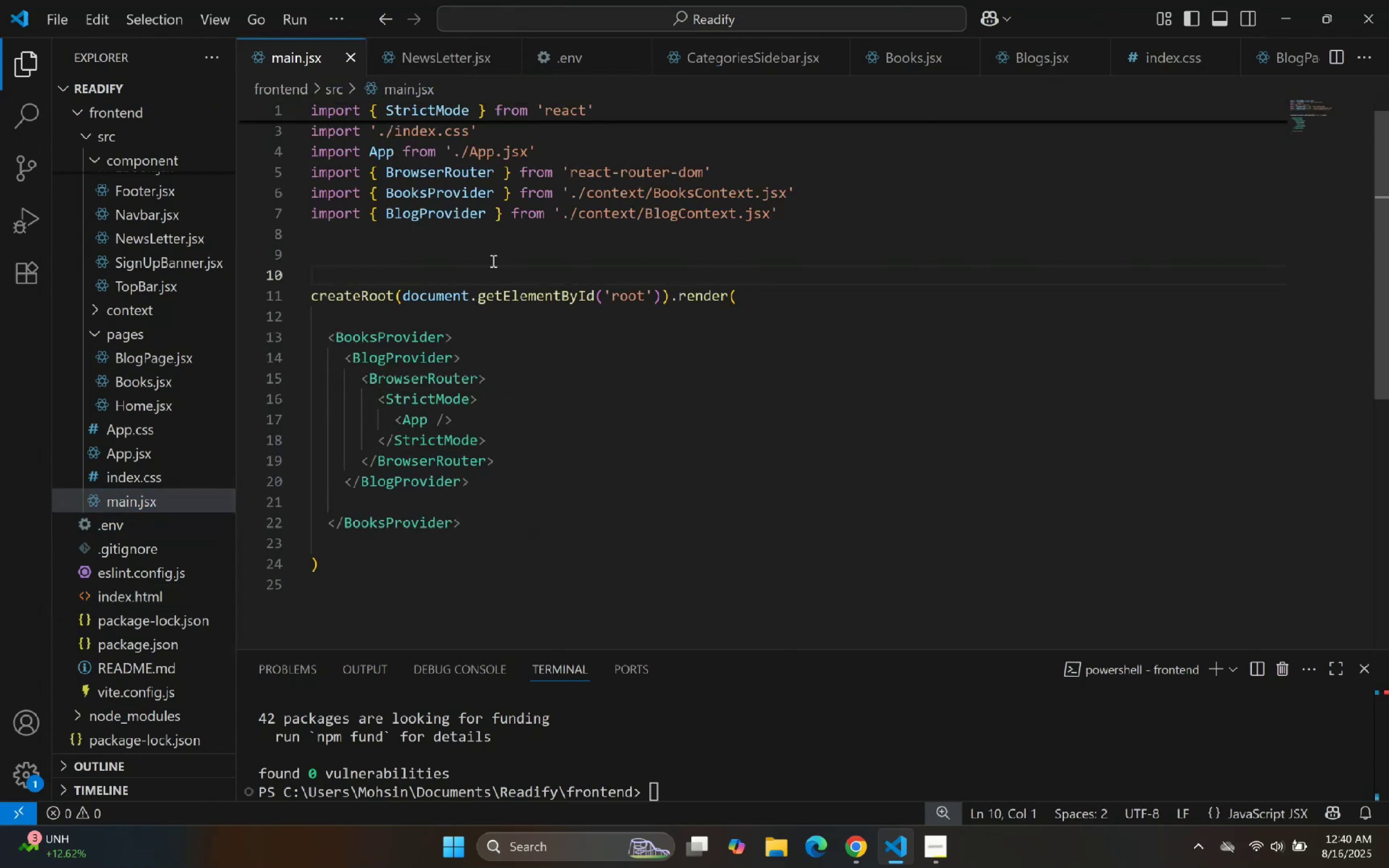 
left_click([438, 241])
 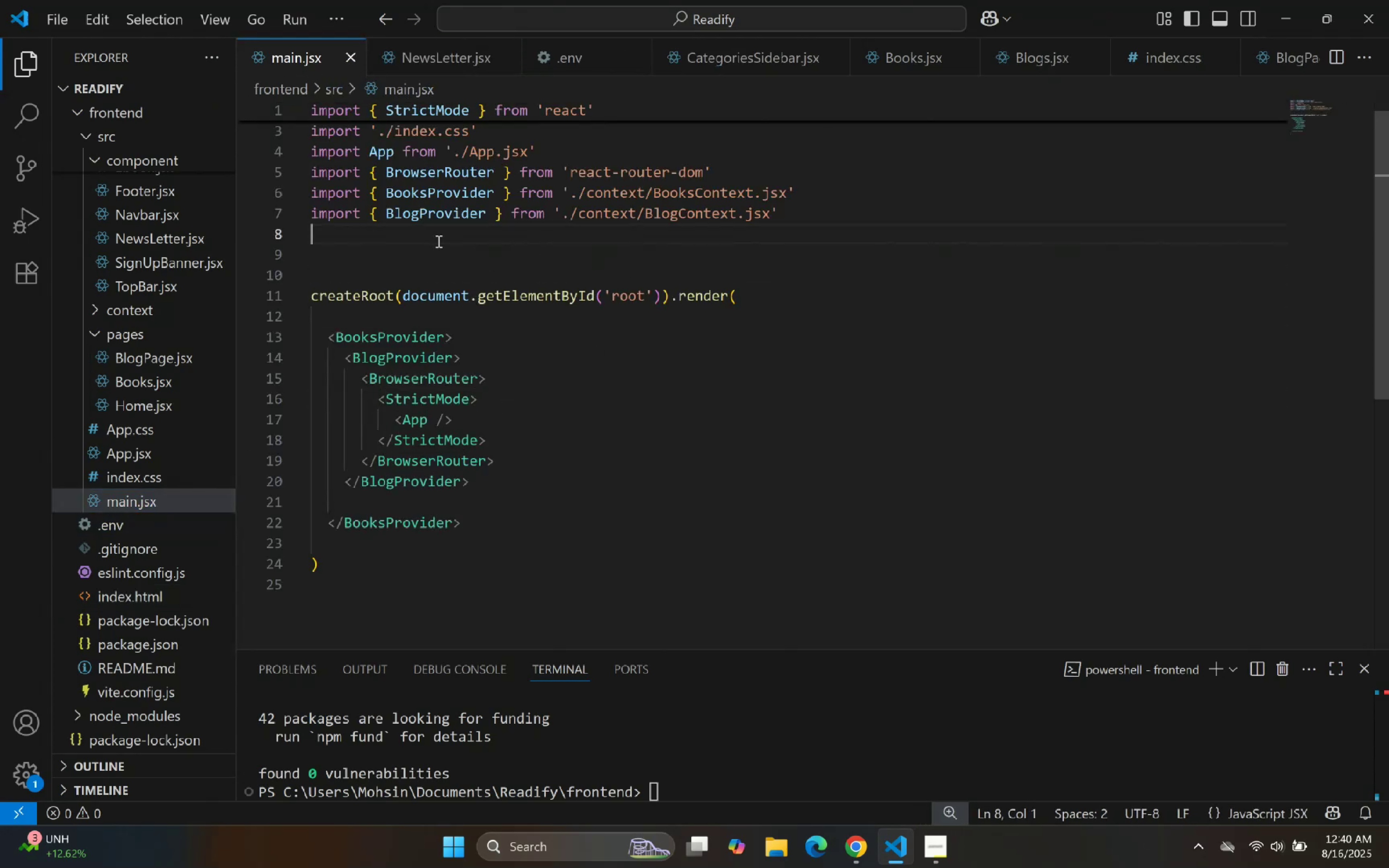 
key(Control+V)
 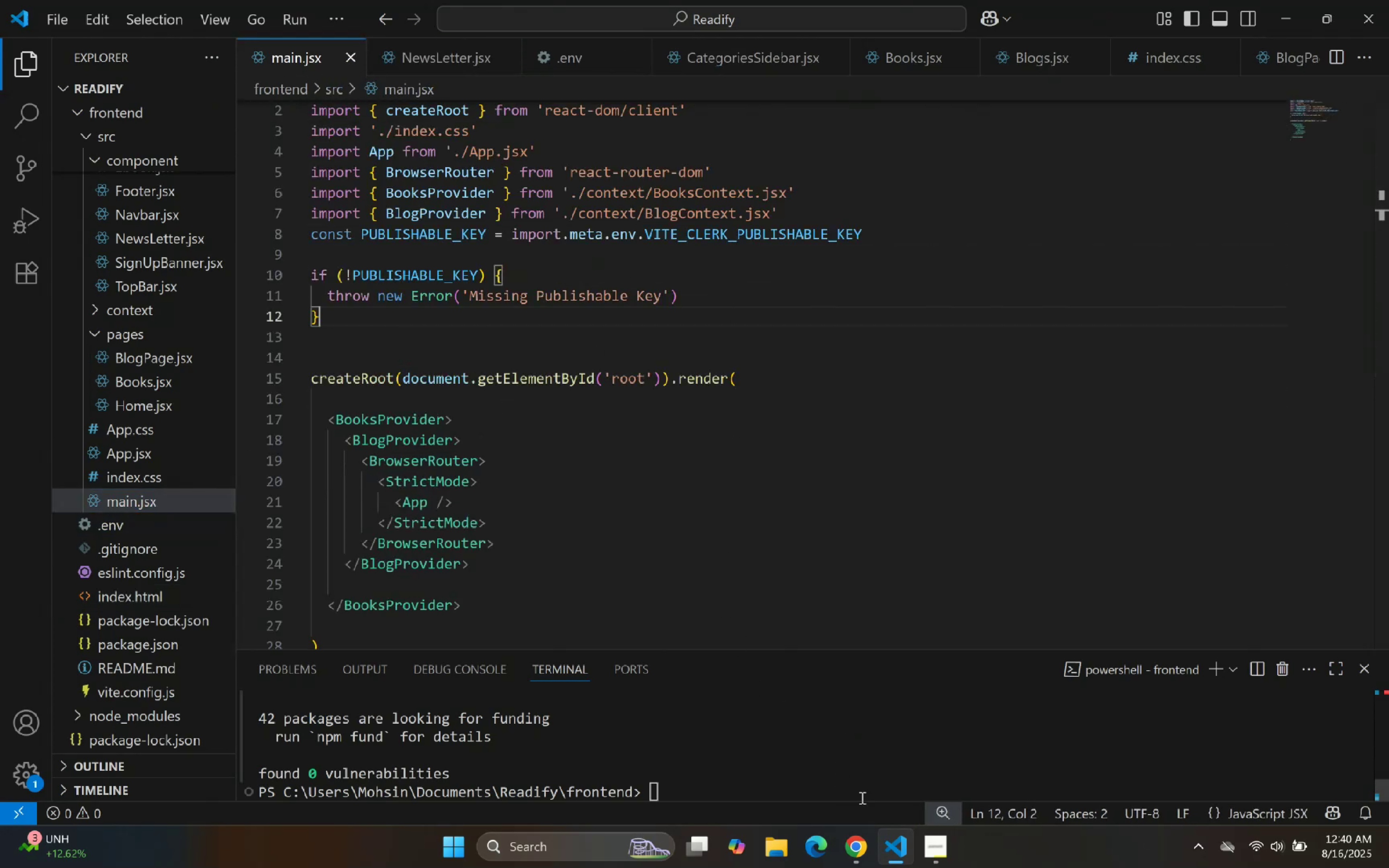 
left_click([882, 847])
 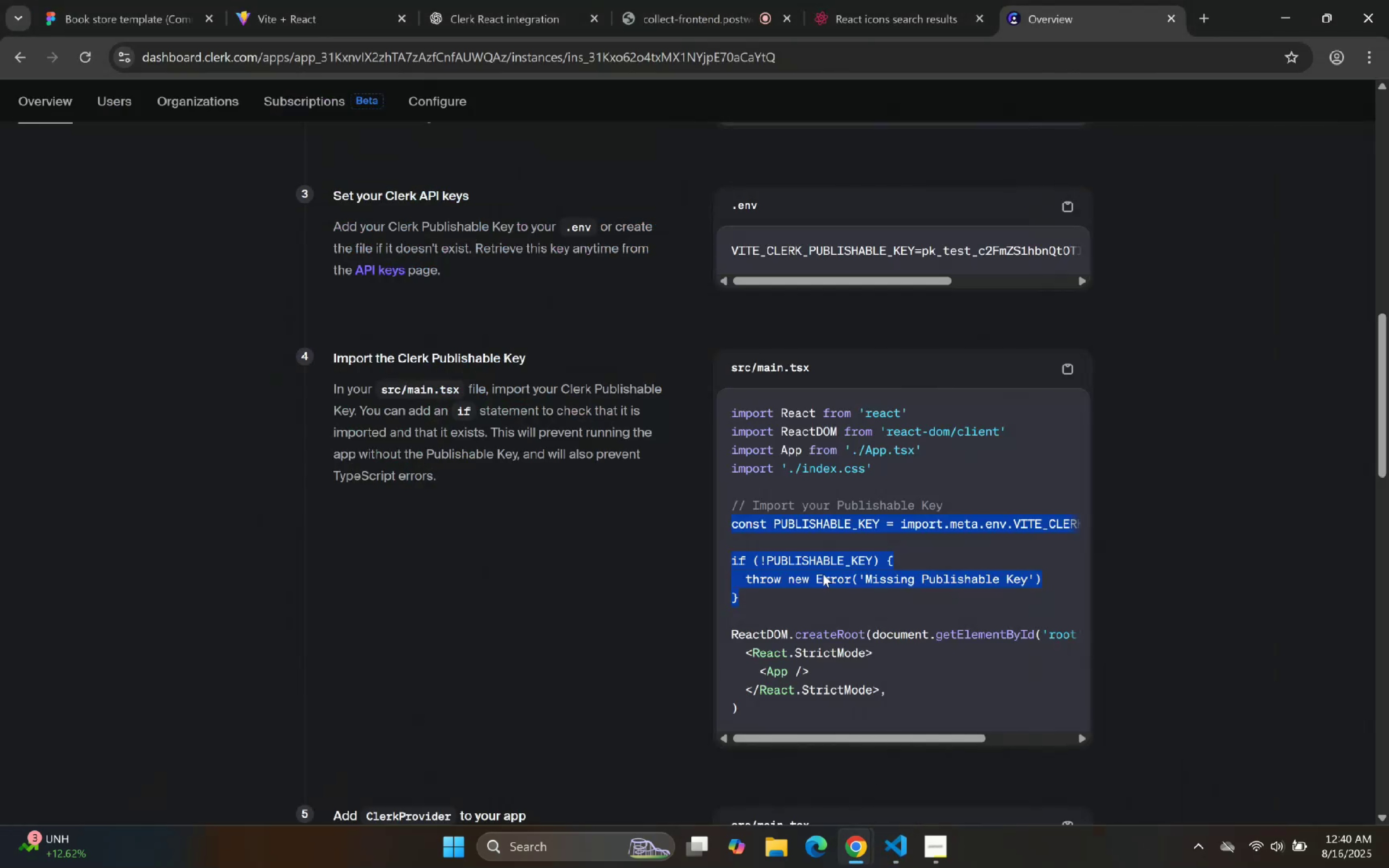 
scroll: coordinate [953, 551], scroll_direction: down, amount: 7.0
 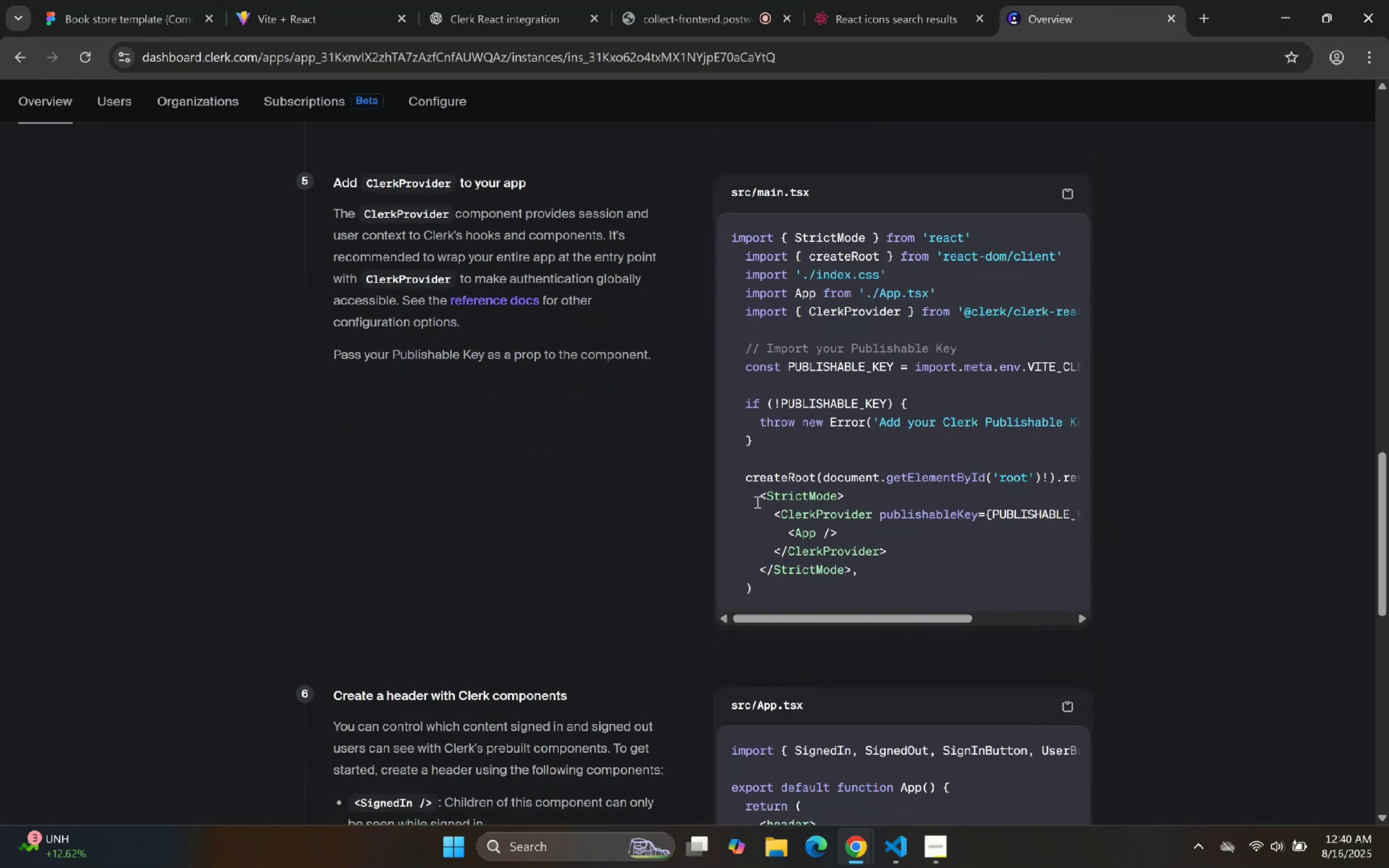 
left_click_drag(start_coordinate=[772, 516], to_coordinate=[1038, 522])
 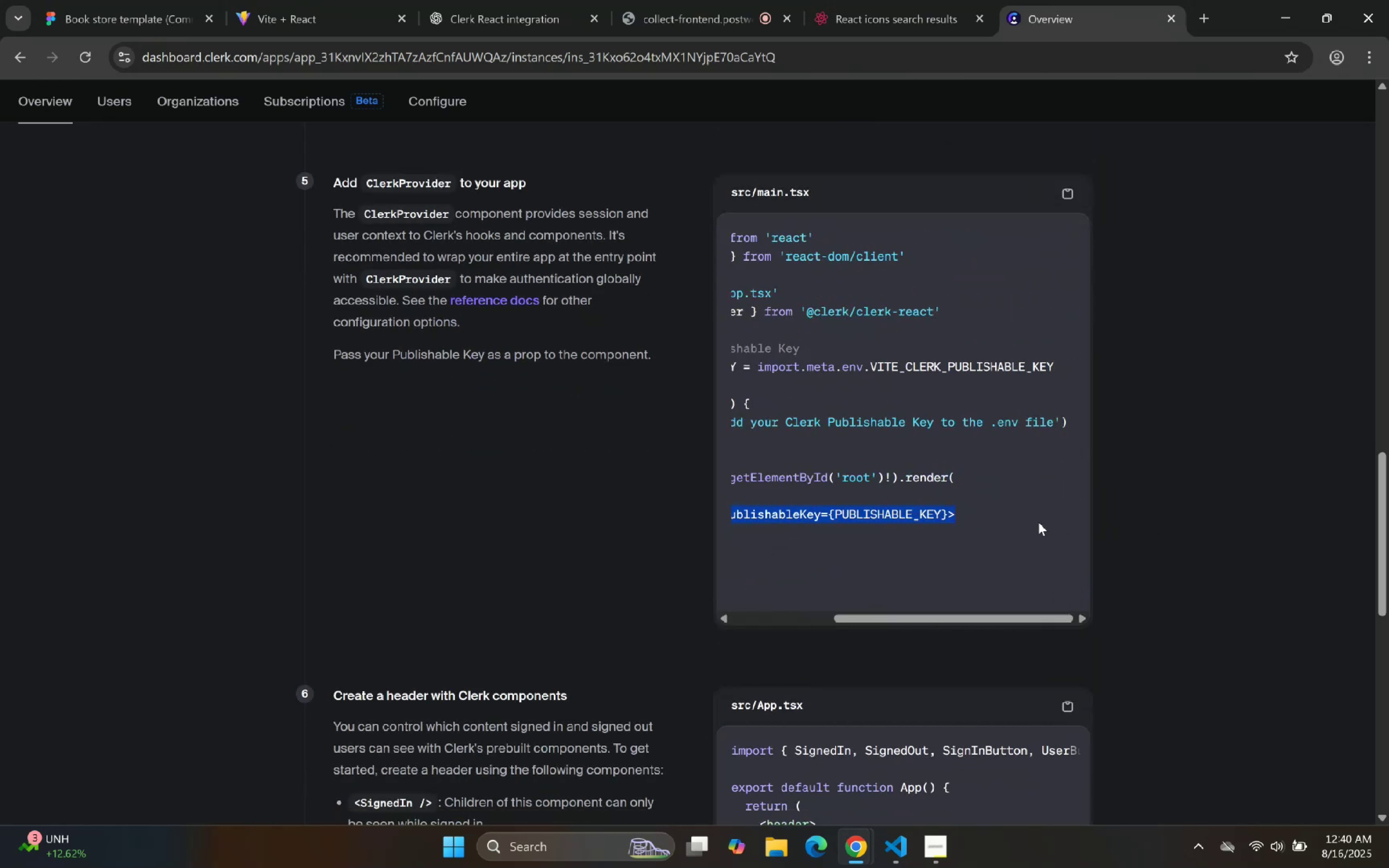 
key(Control+C)
 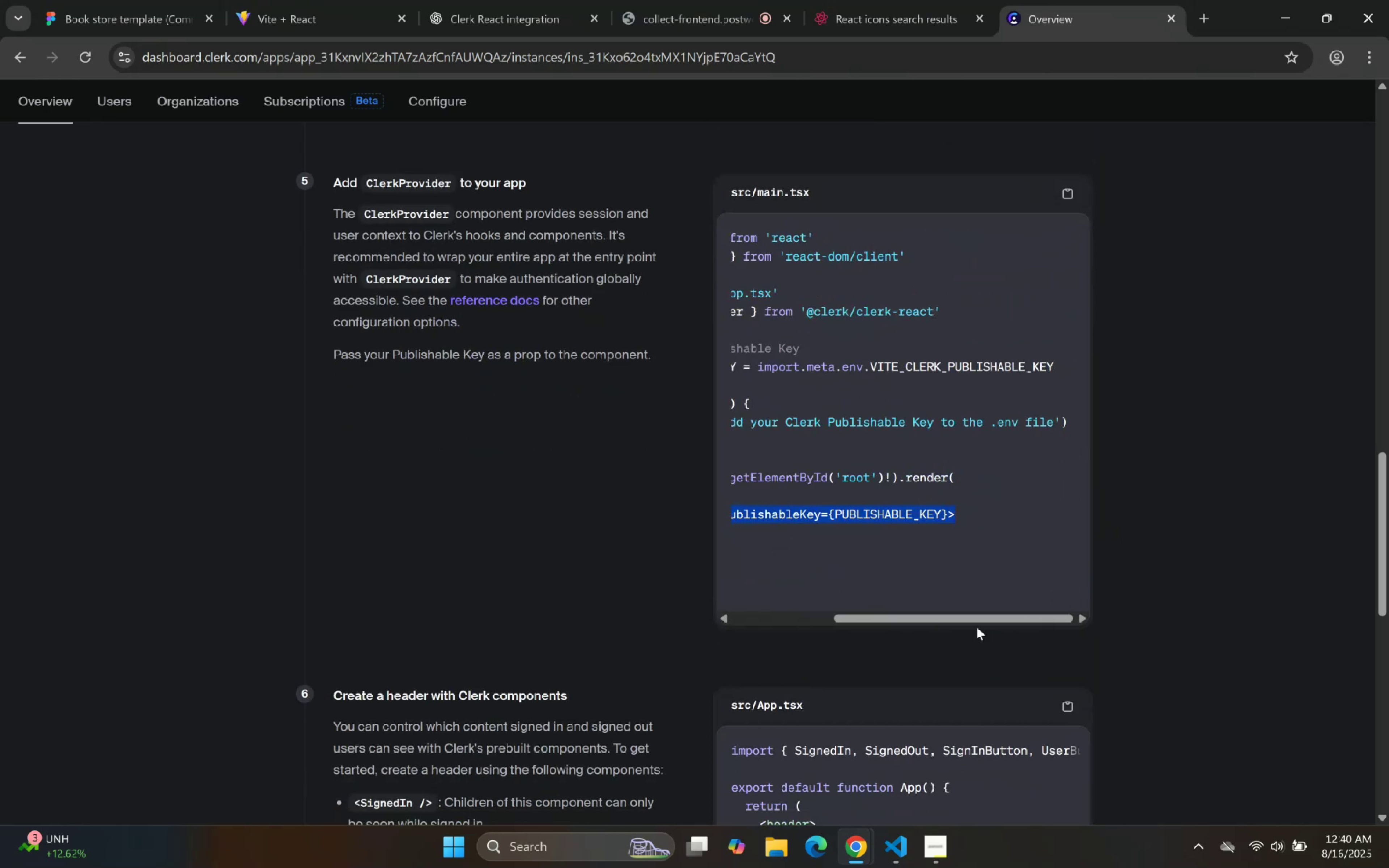 
hold_key(key=C, duration=0.34)
 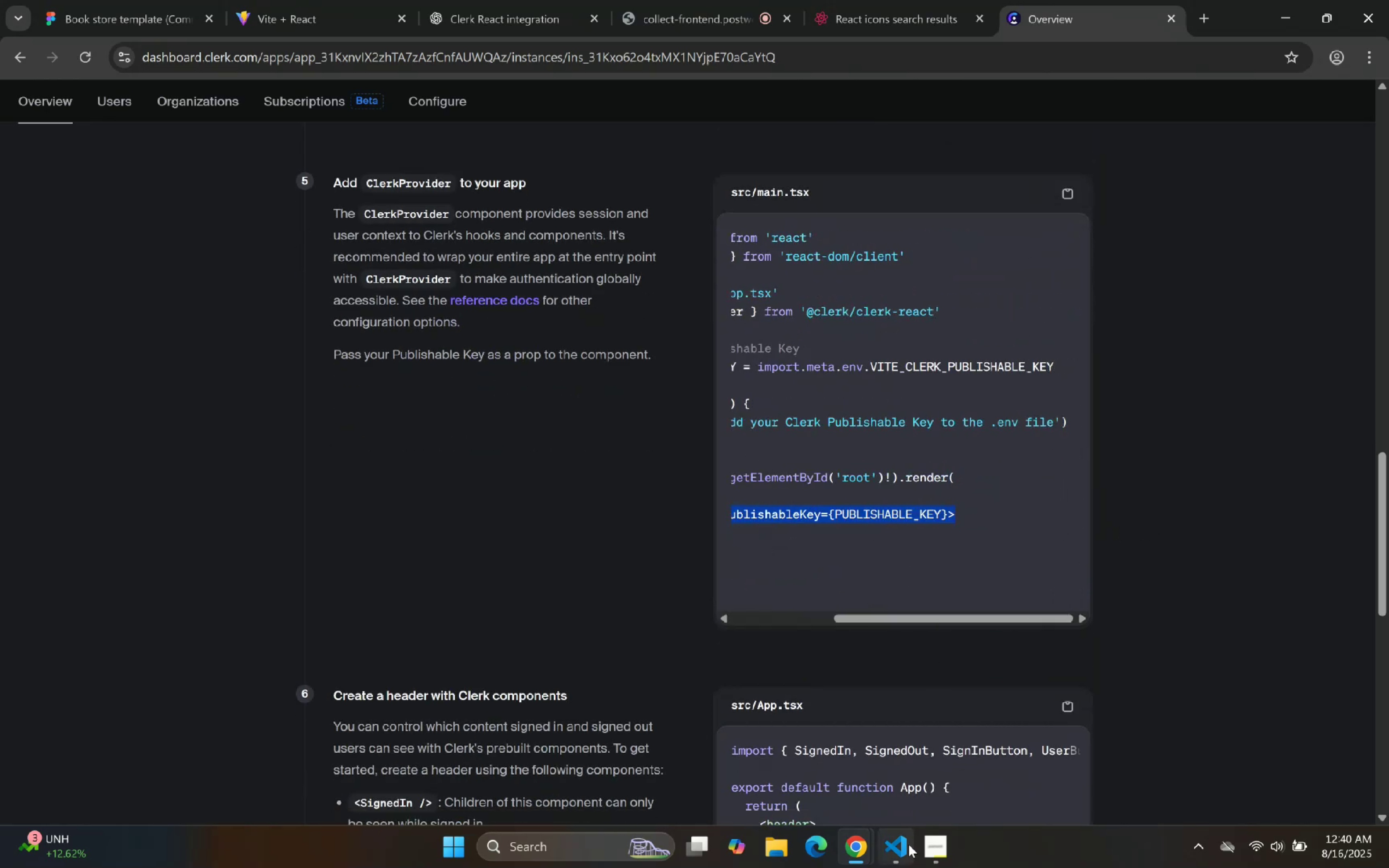 
left_click([909, 844])
 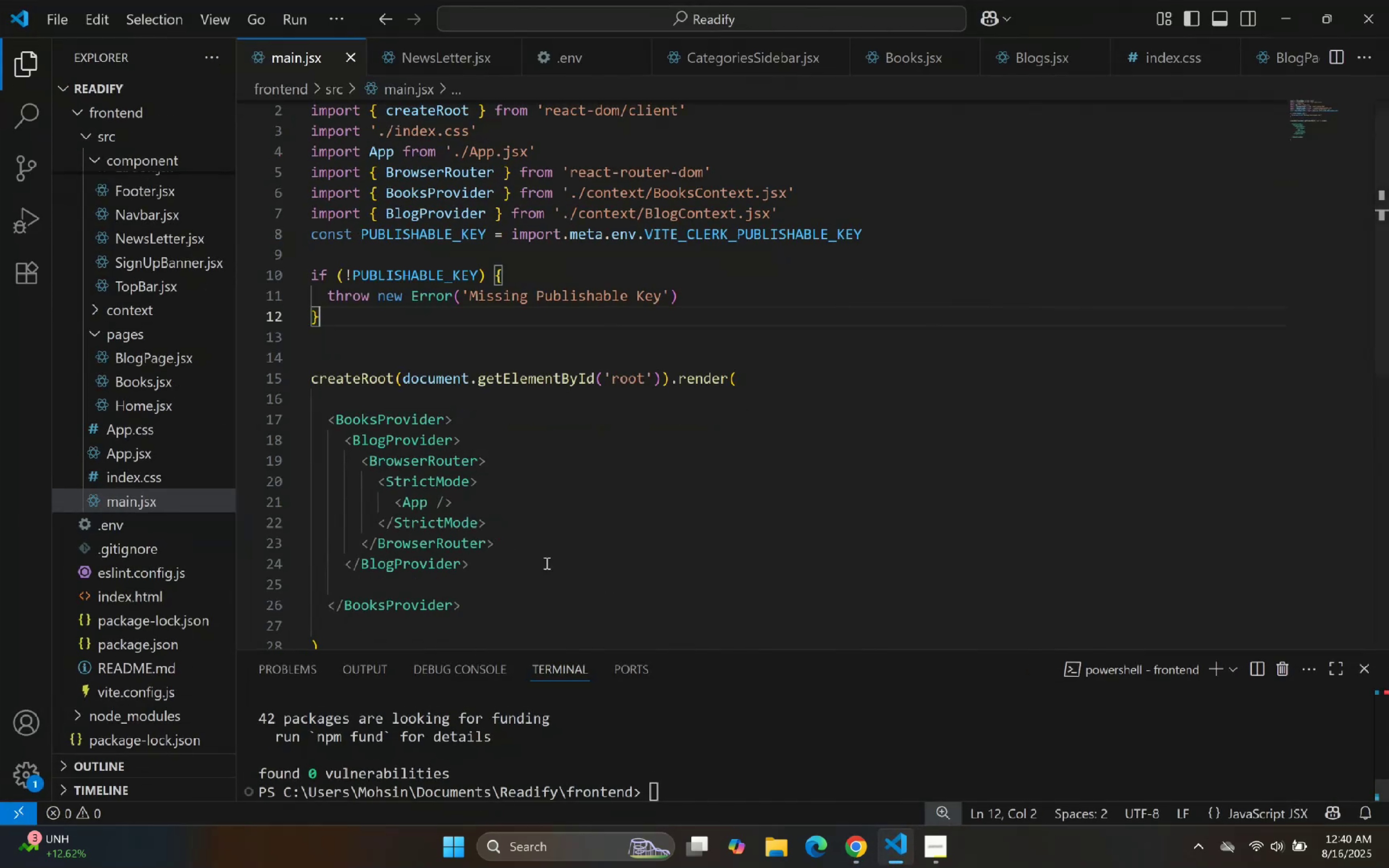 
left_click([512, 539])
 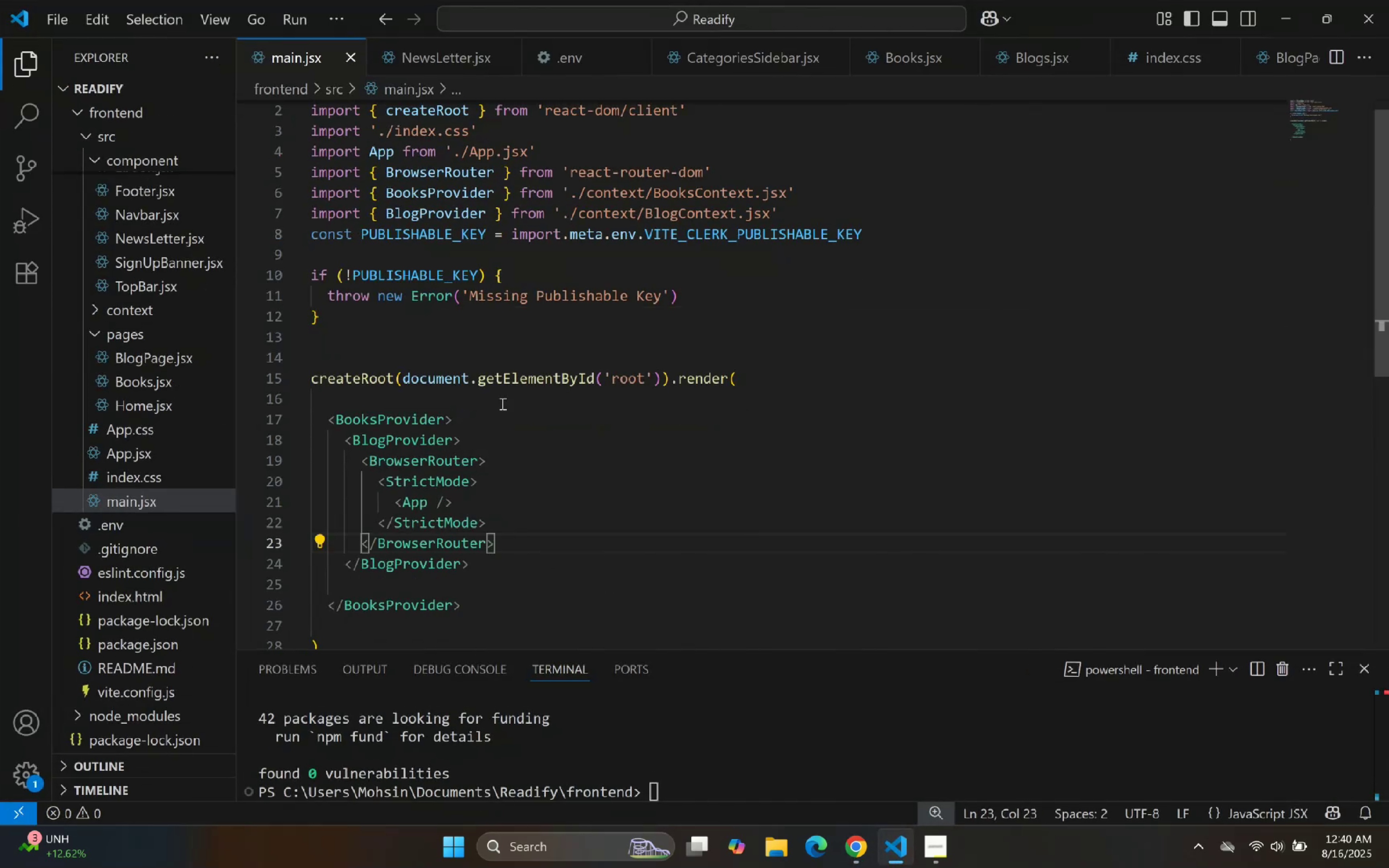 
left_click([502, 400])
 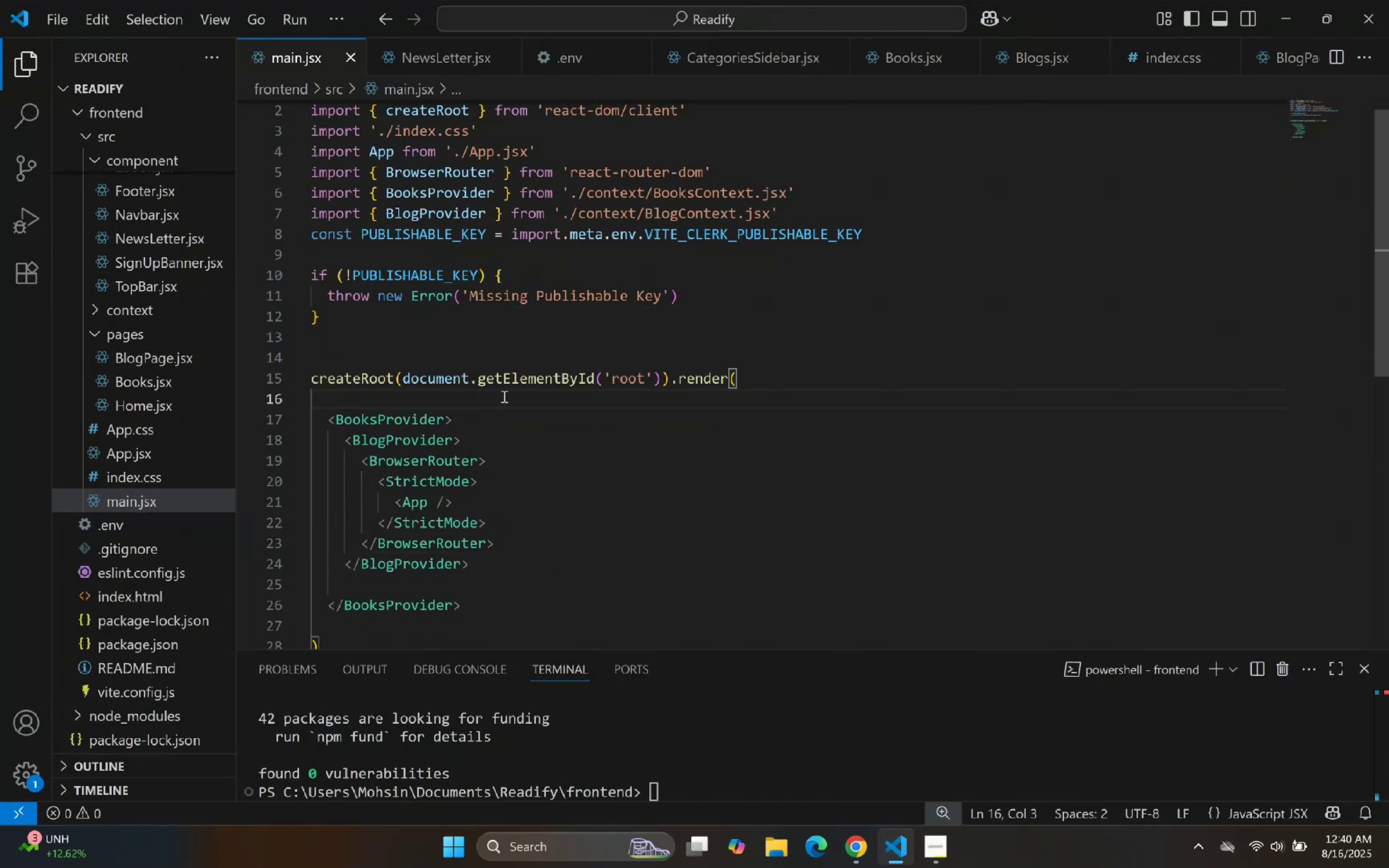 
key(Control+V)
 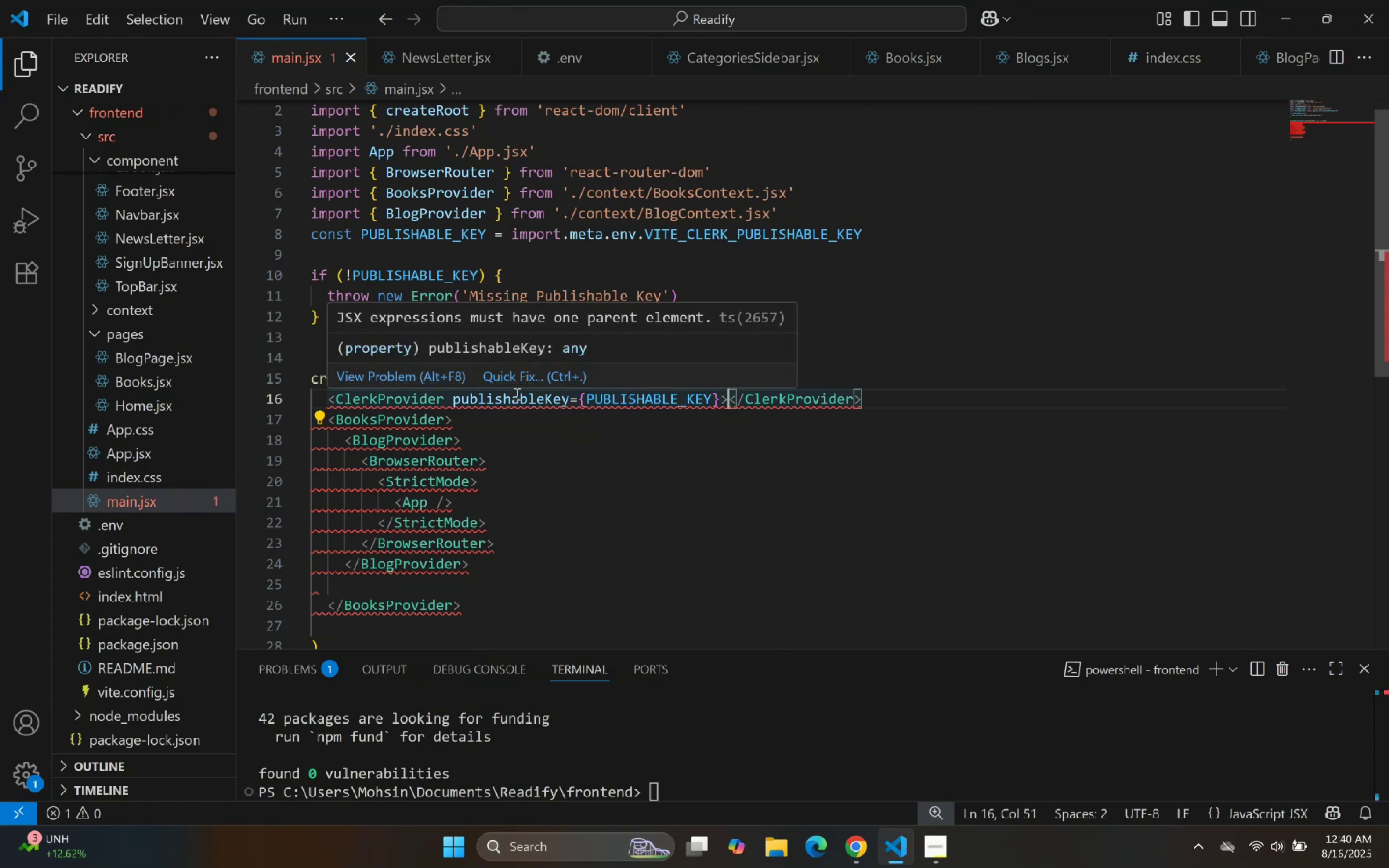 
left_click([608, 429])
 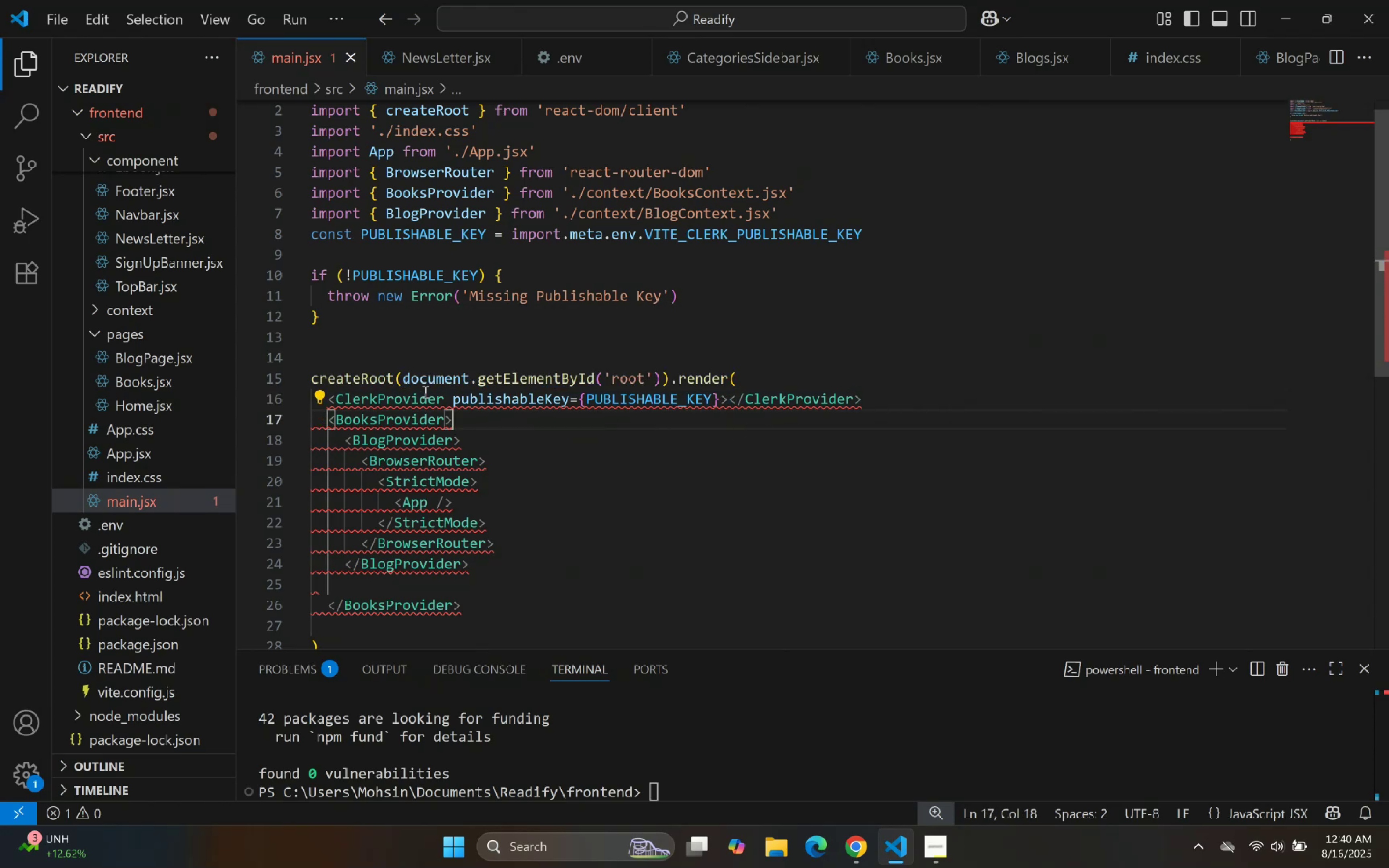 
left_click([441, 399])
 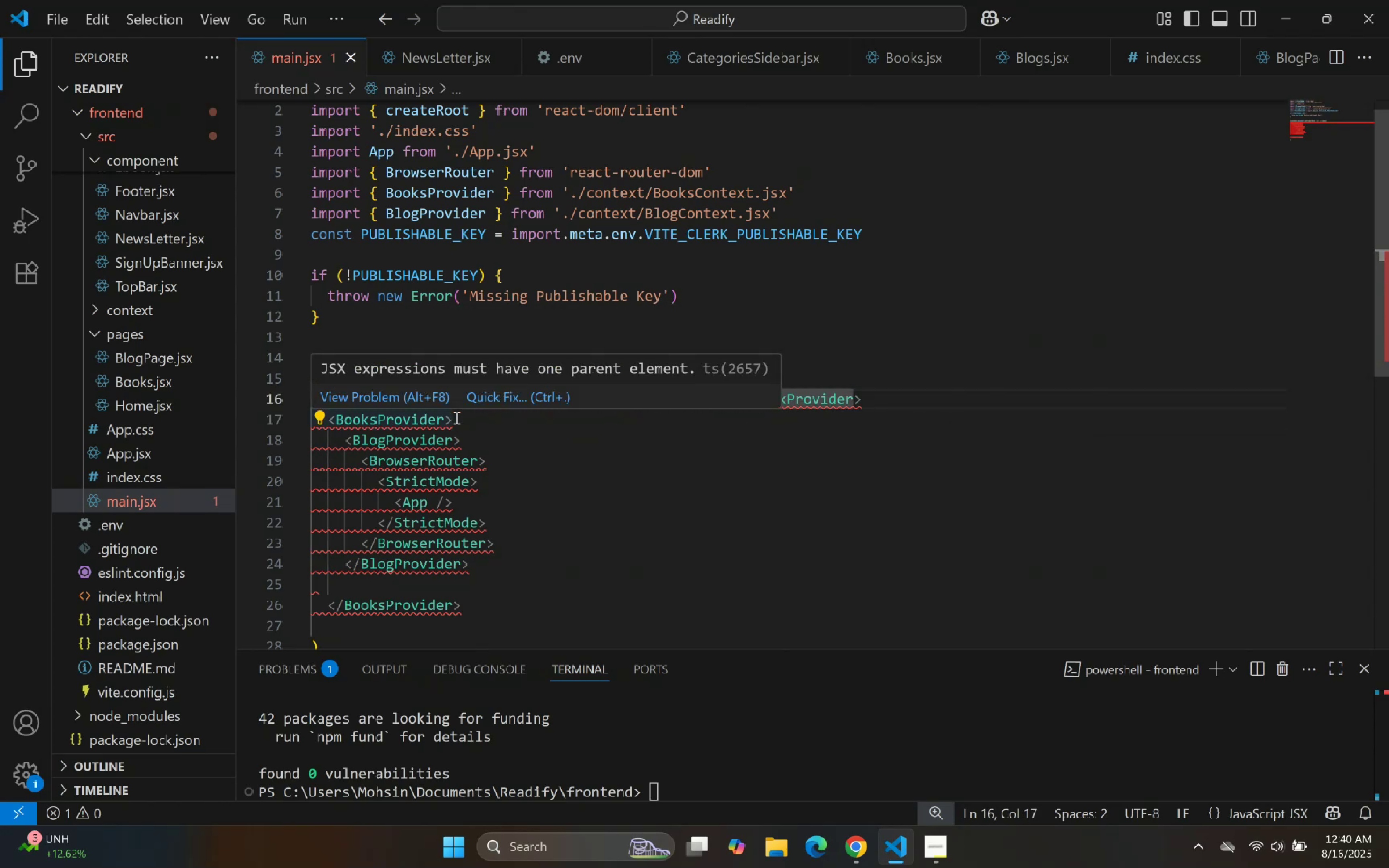 
key(Backspace)
 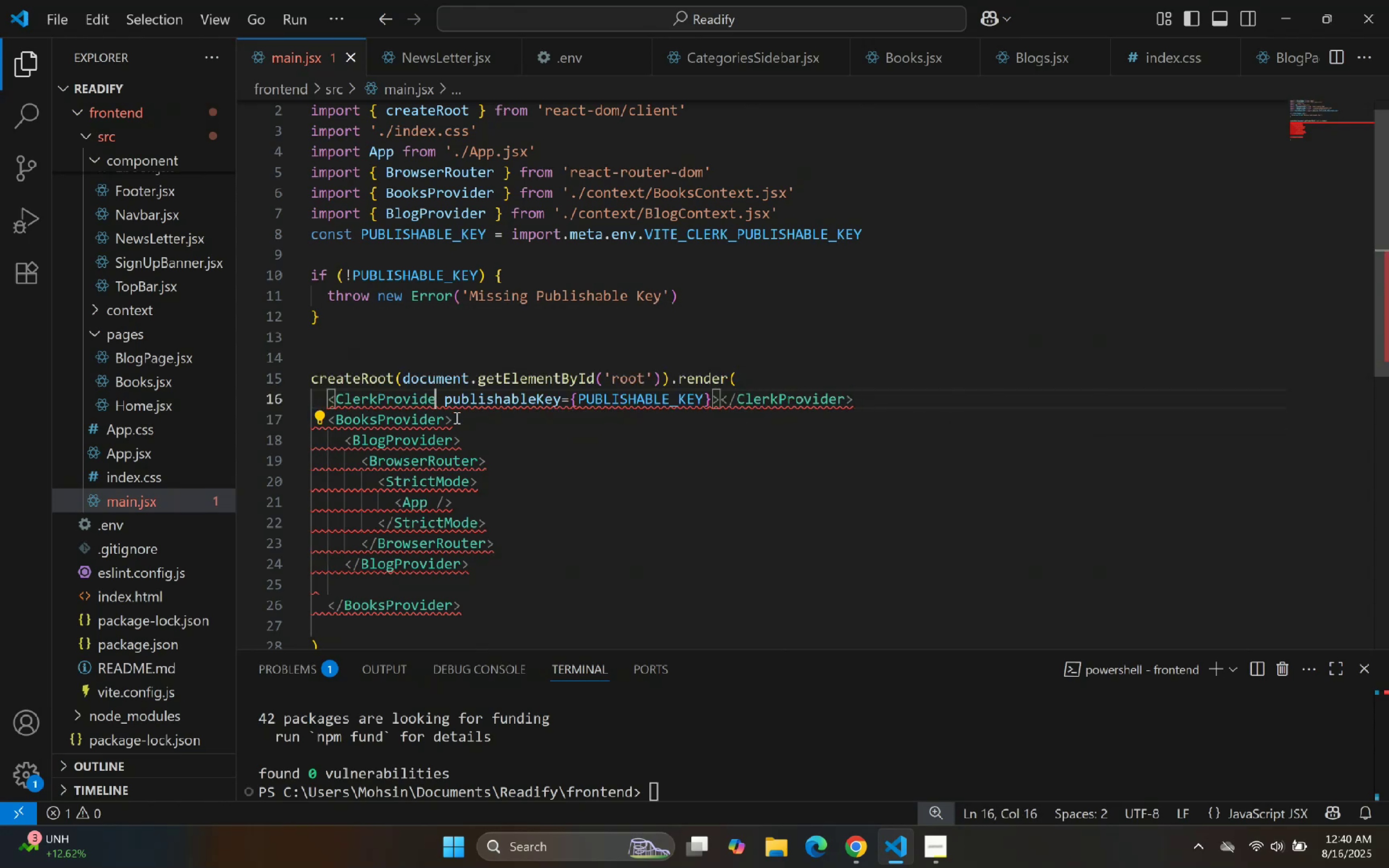 
key(R)
 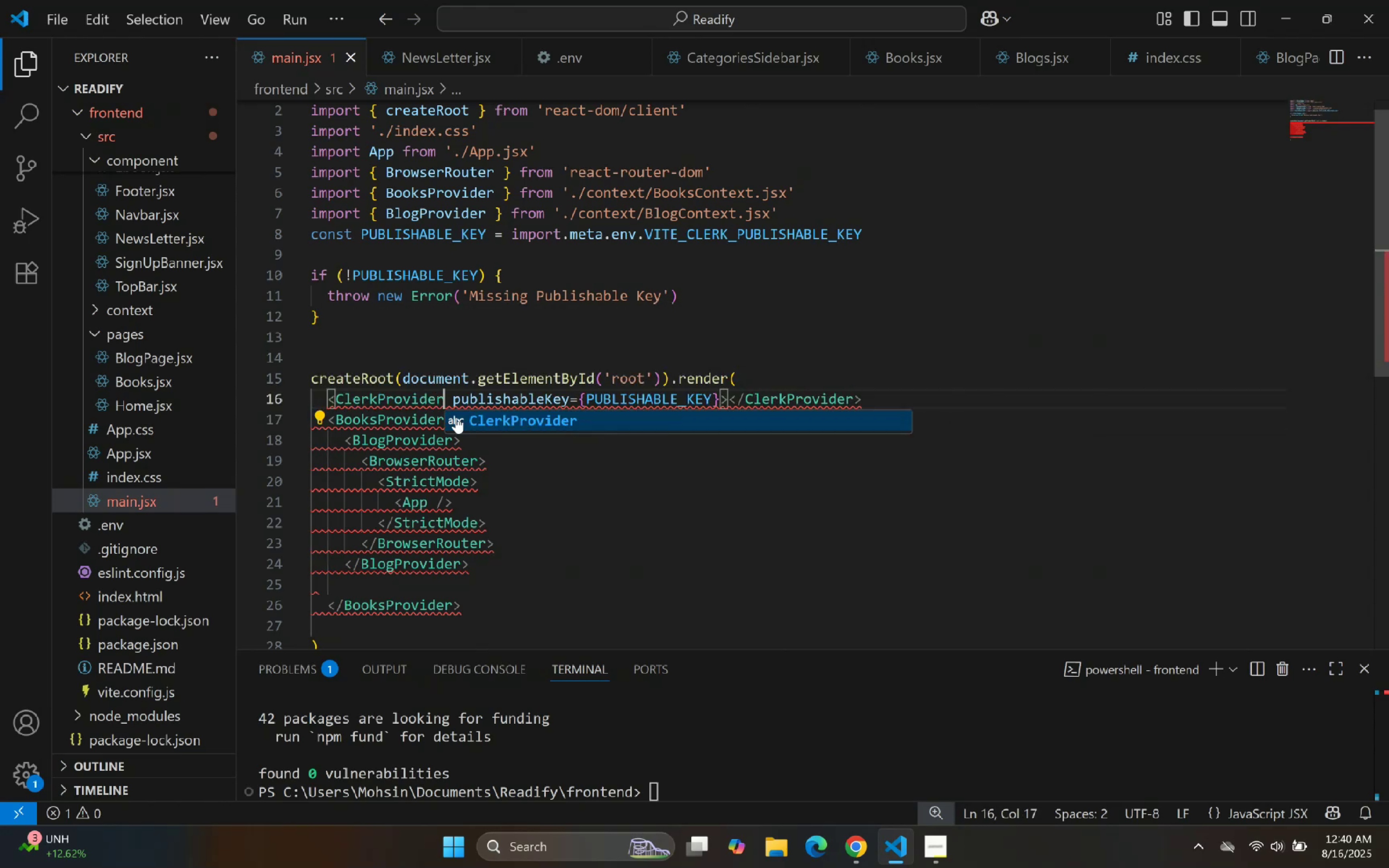 
key(Enter)
 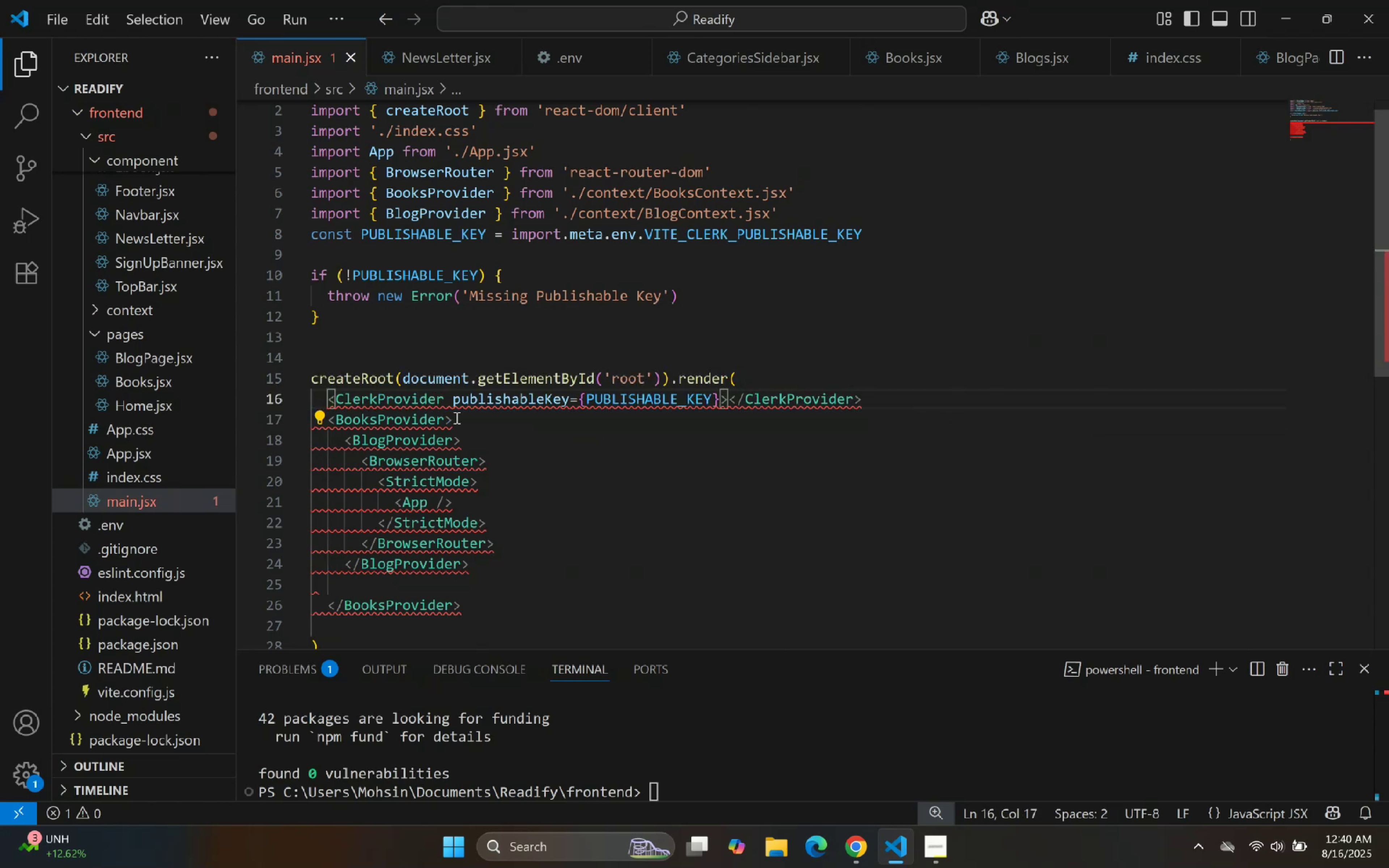 
scroll: coordinate [667, 469], scroll_direction: up, amount: 4.0
 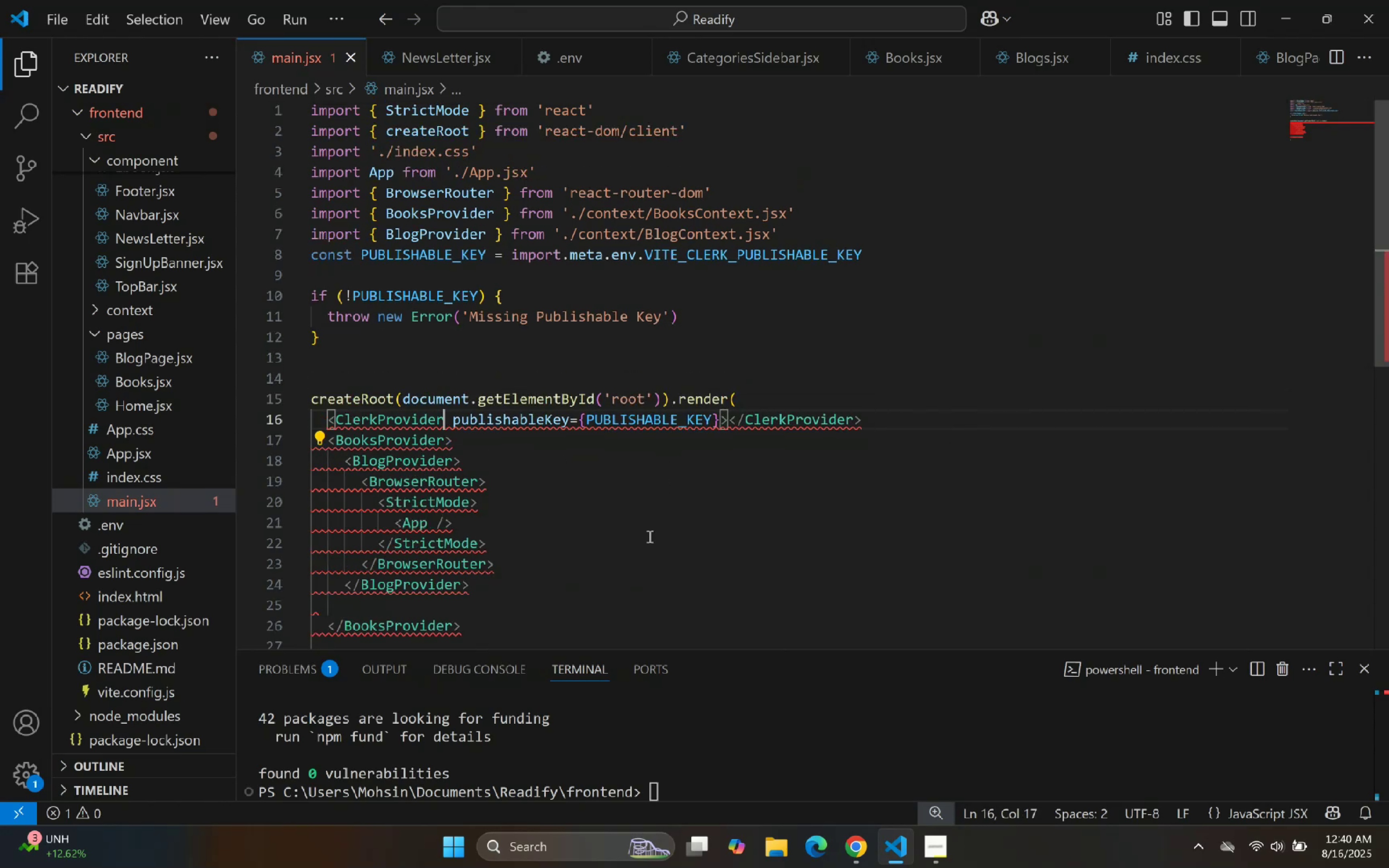 
left_click([729, 478])
 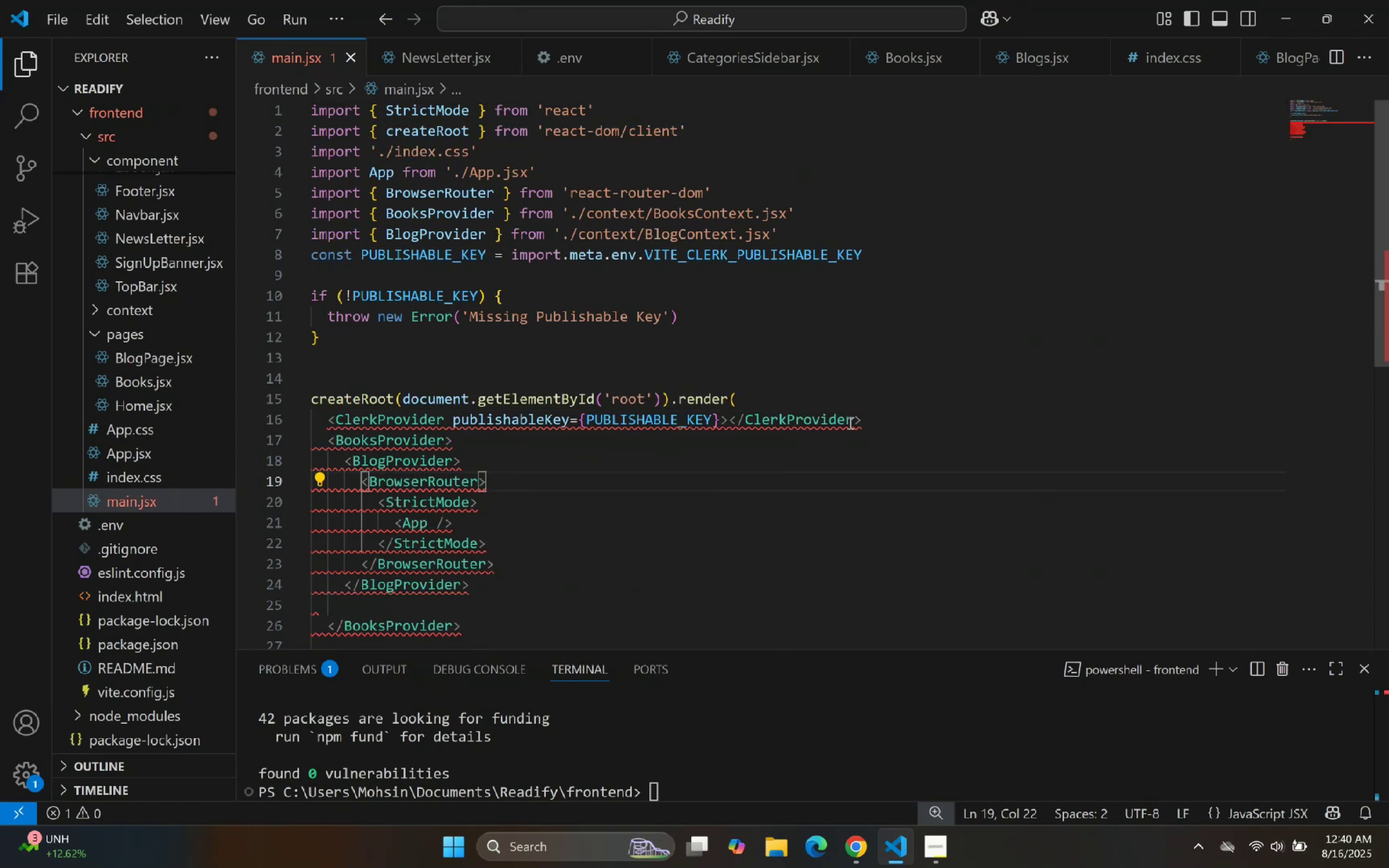 
left_click_drag(start_coordinate=[866, 423], to_coordinate=[726, 425])
 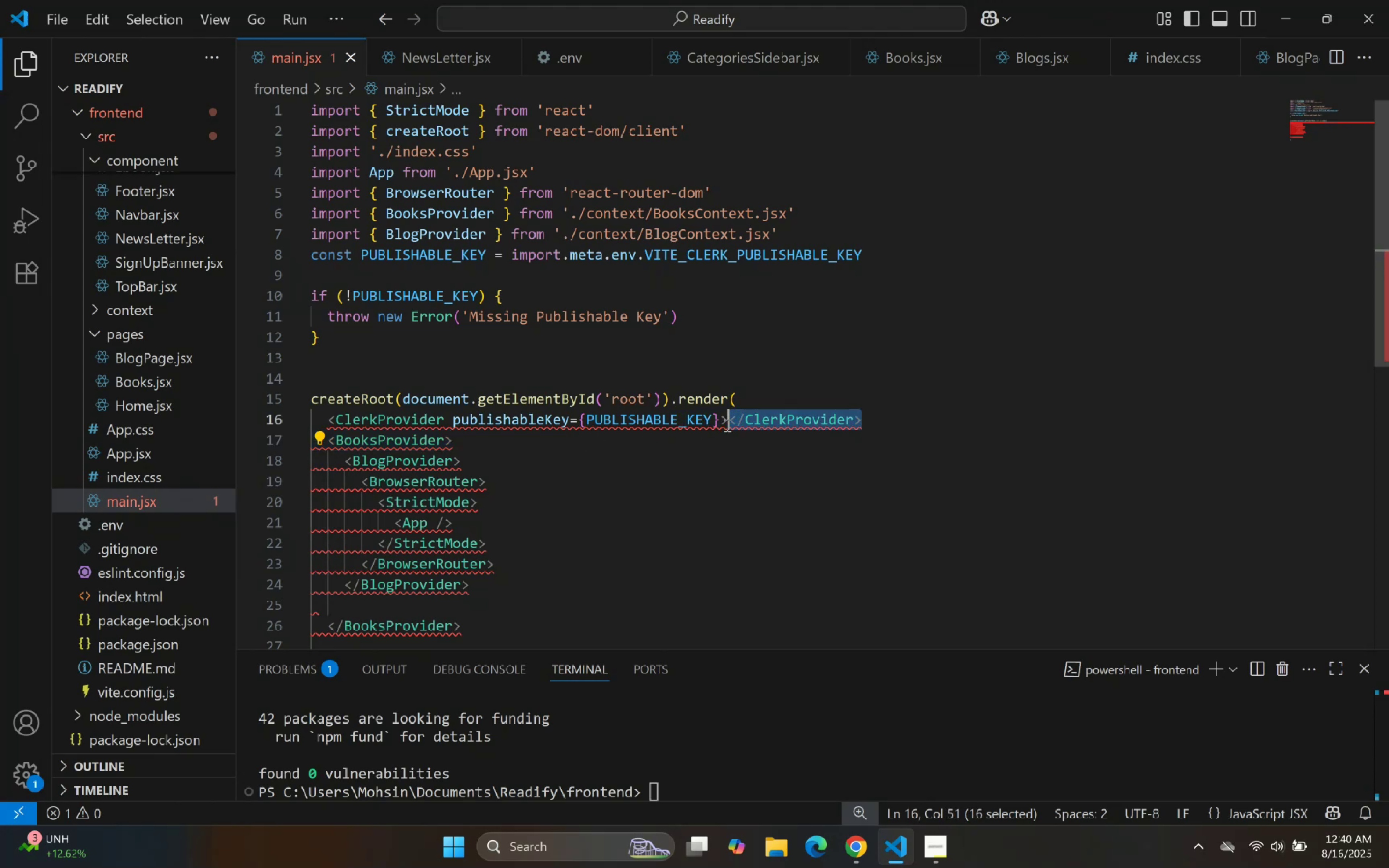 
key(Control+X)
 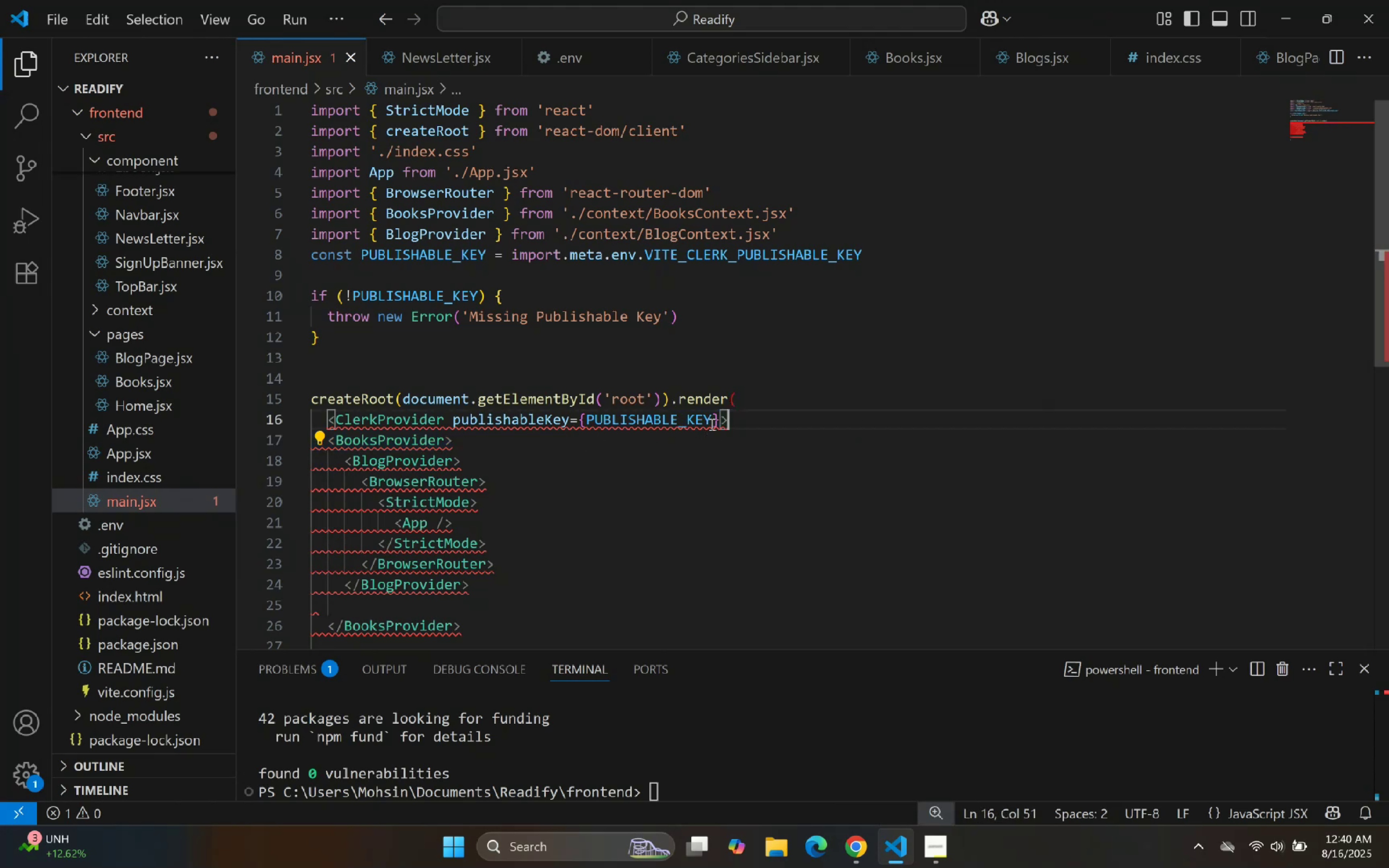 
scroll: coordinate [711, 424], scroll_direction: down, amount: 2.0
 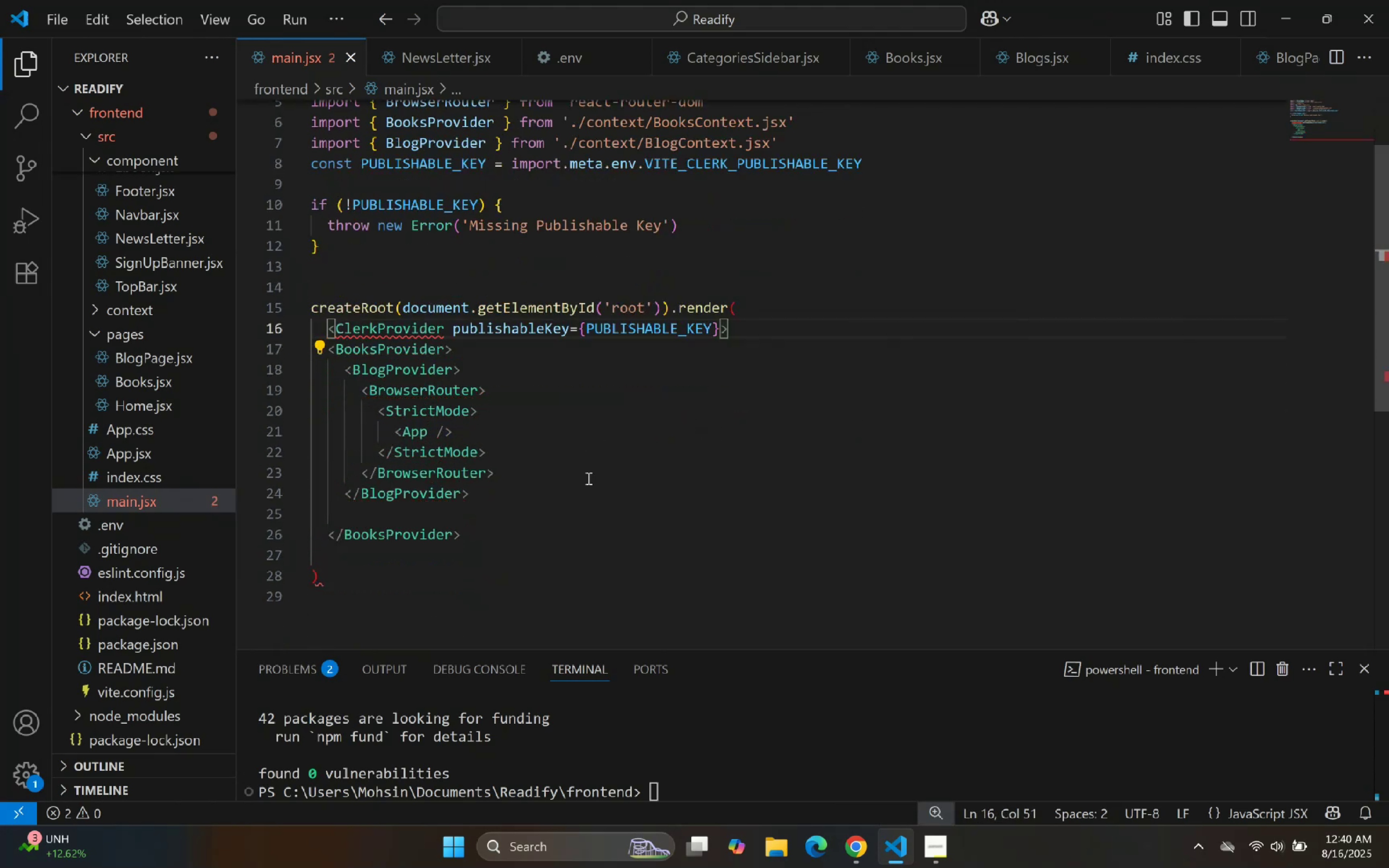 
left_click([496, 501])
 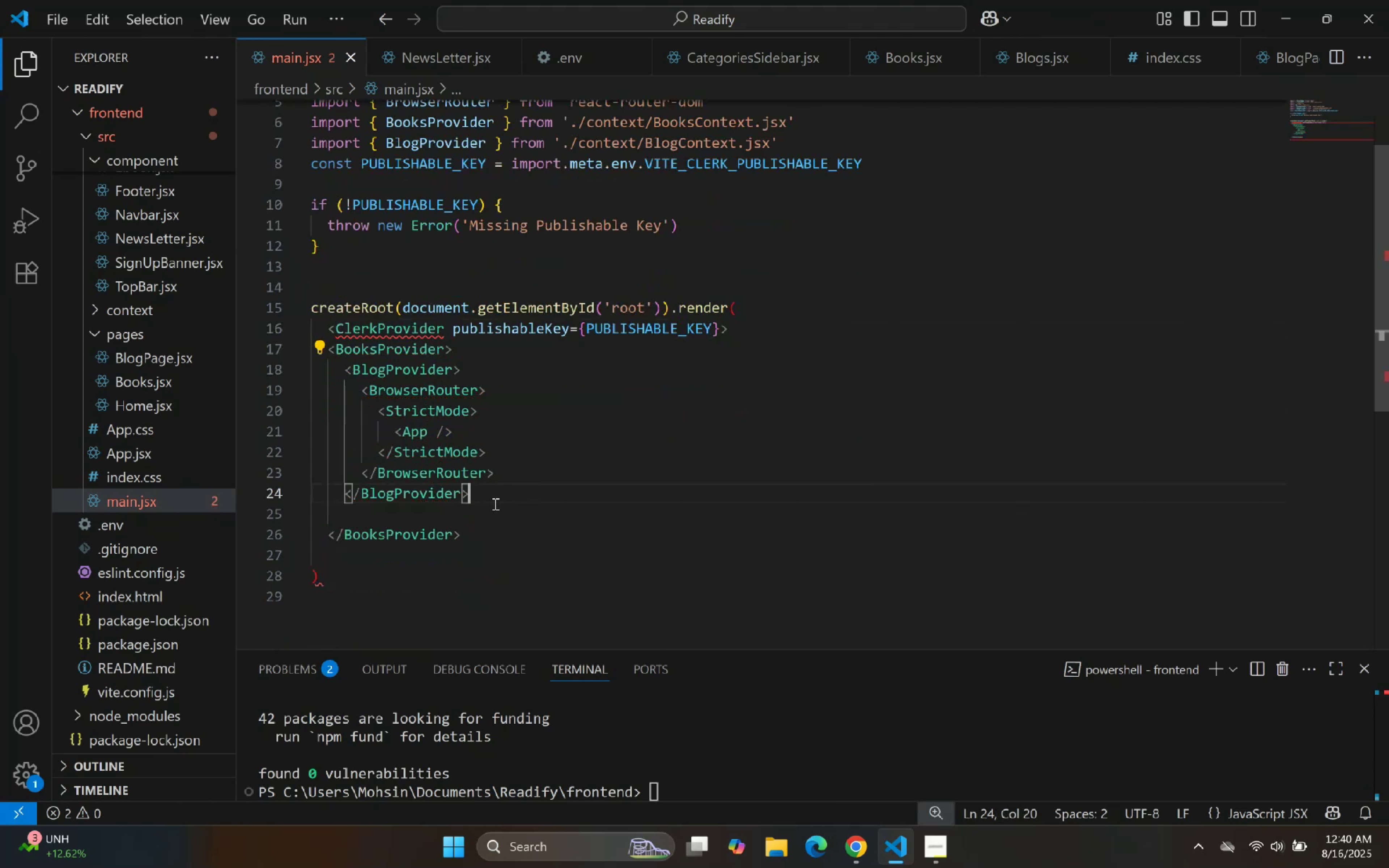 
left_click([492, 519])
 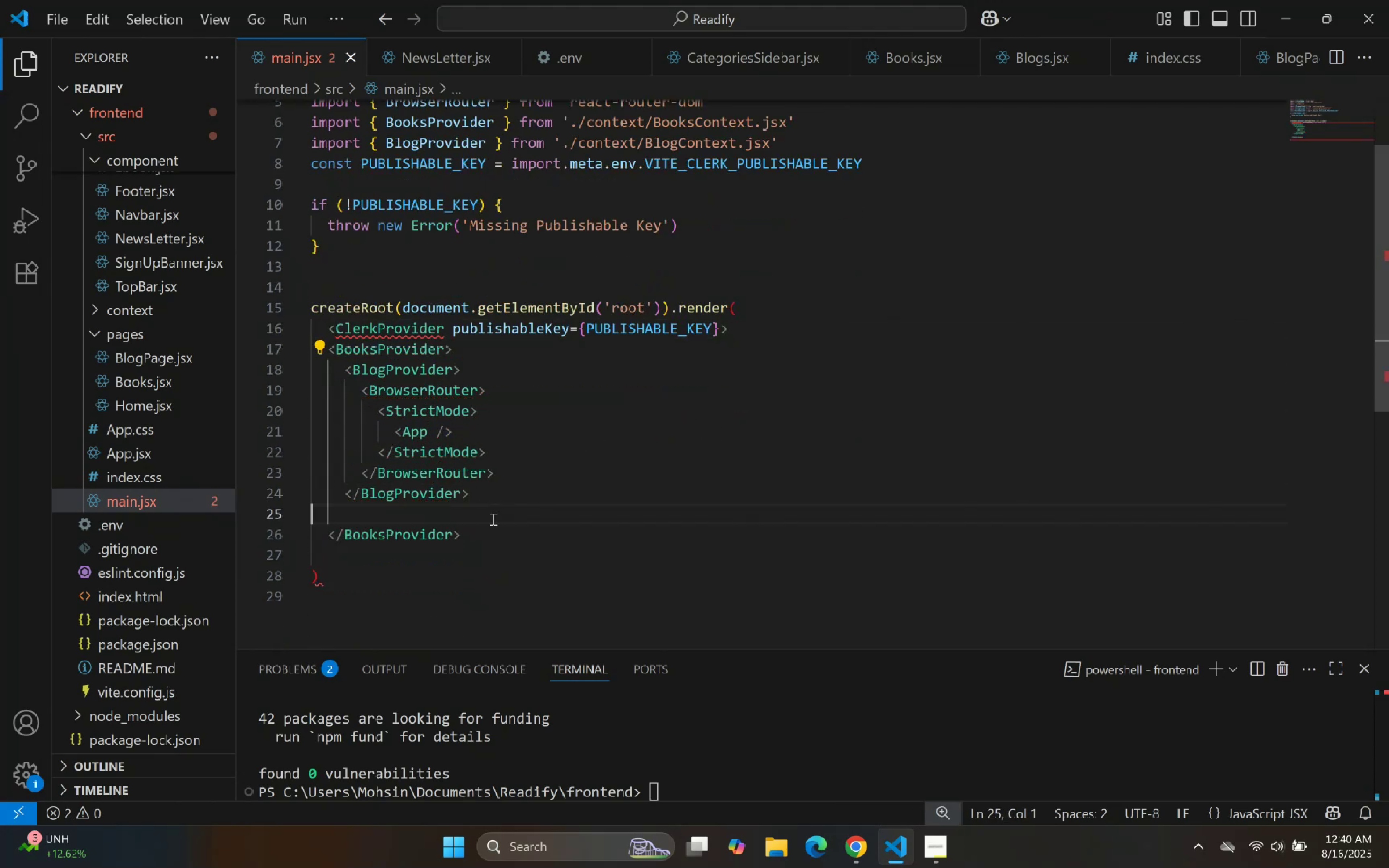 
hold_key(key=ControlLeft, duration=0.42)
 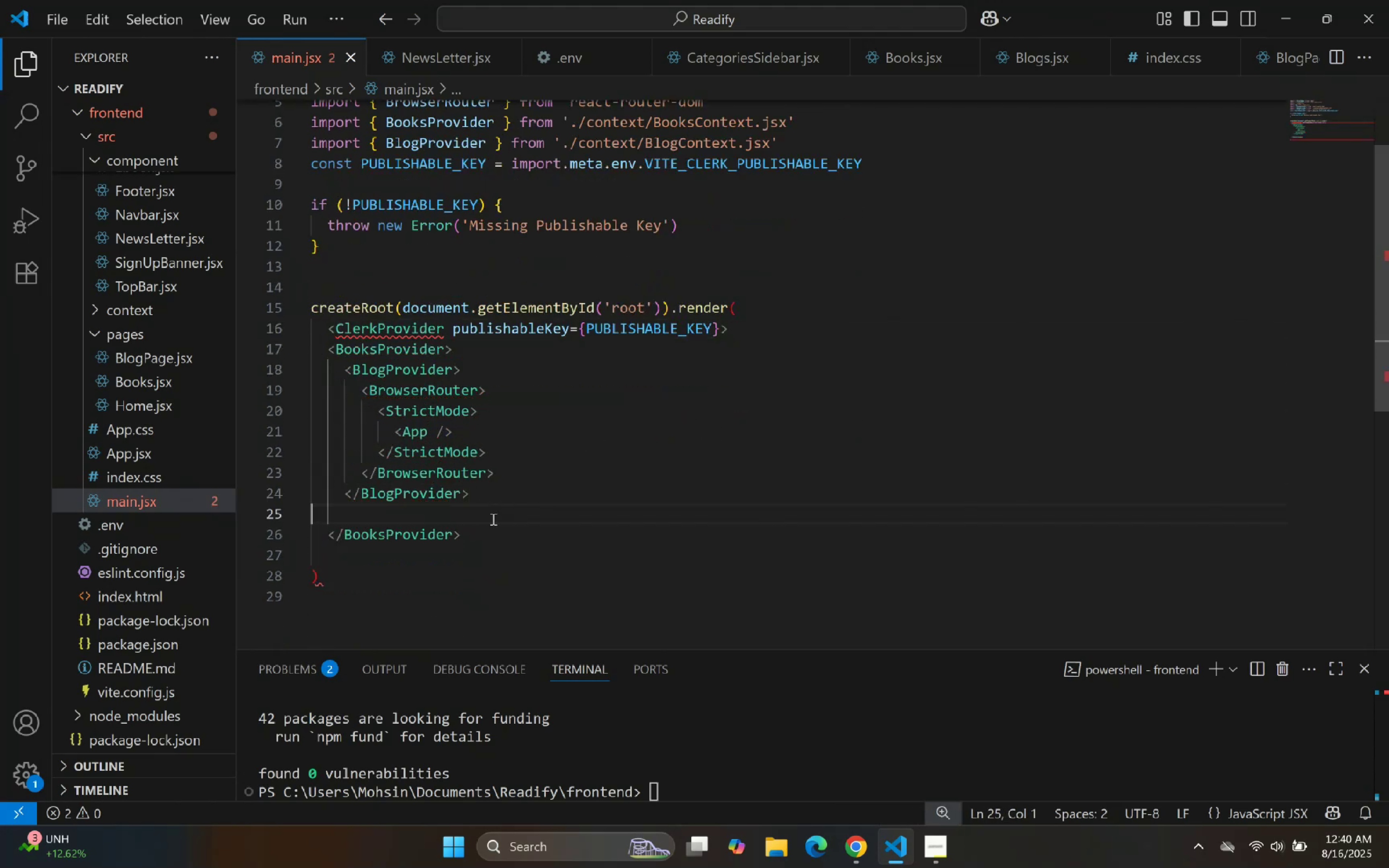 
key(Backspace)
 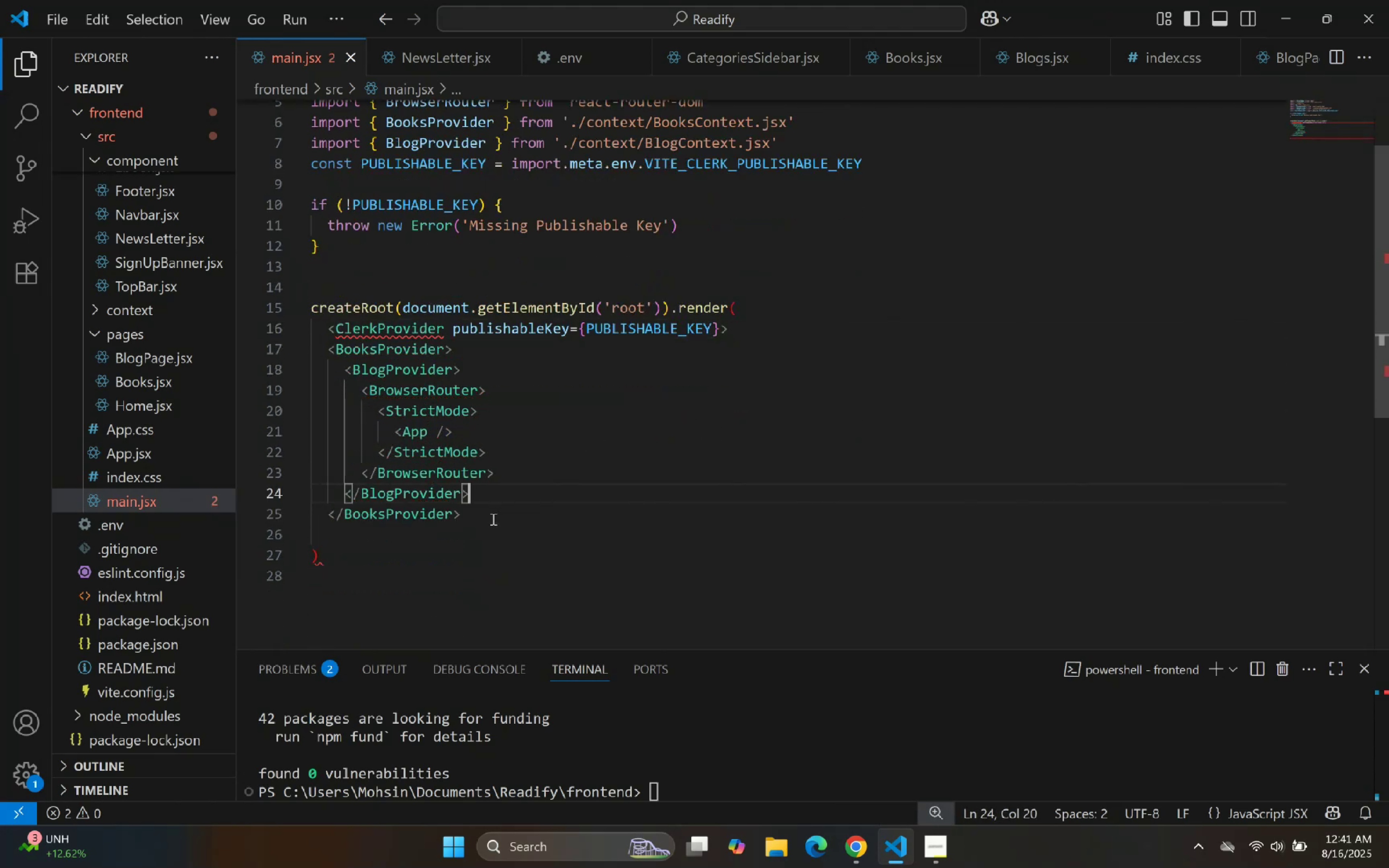 
key(ArrowDown)
 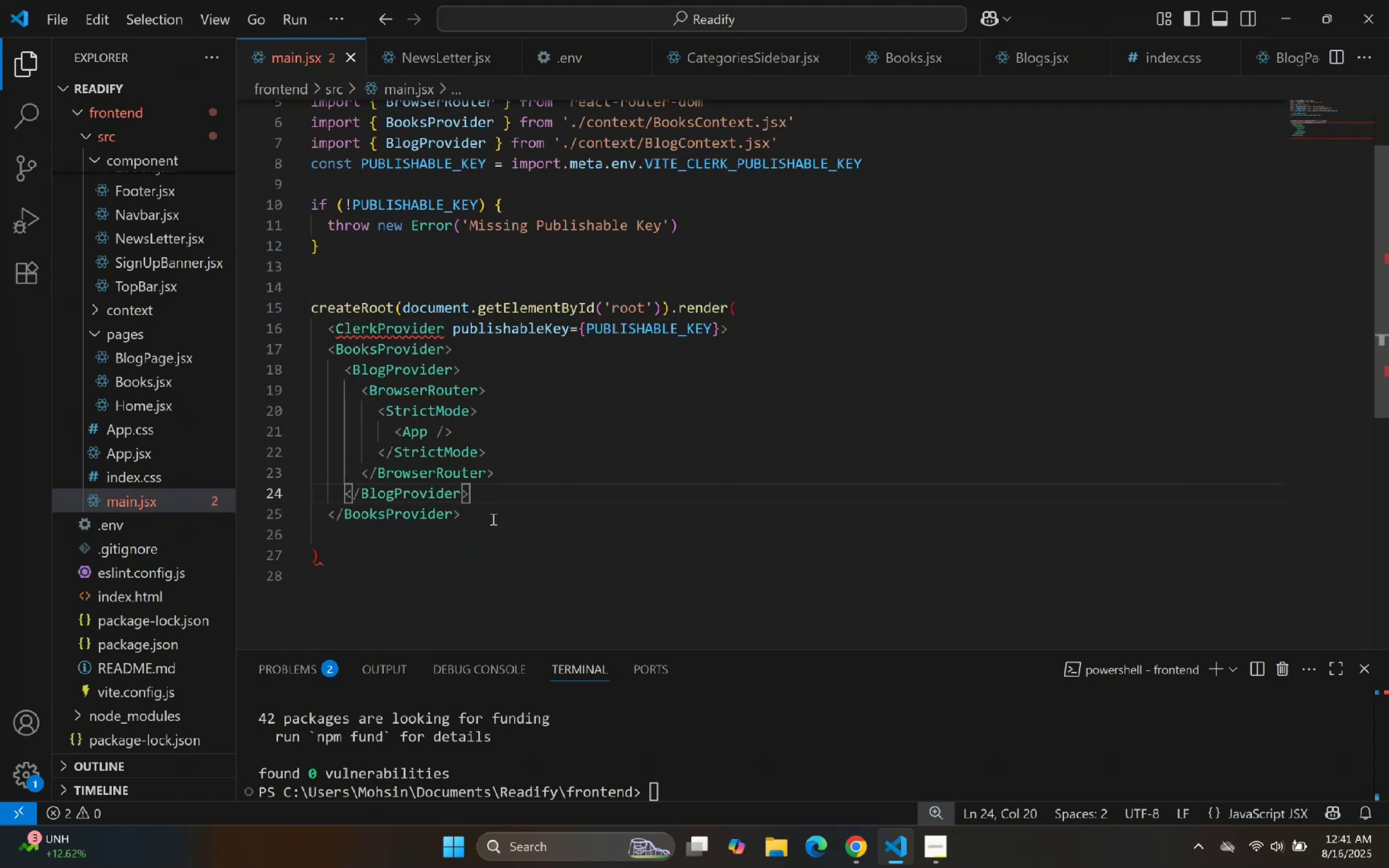 
key(ArrowRight)
 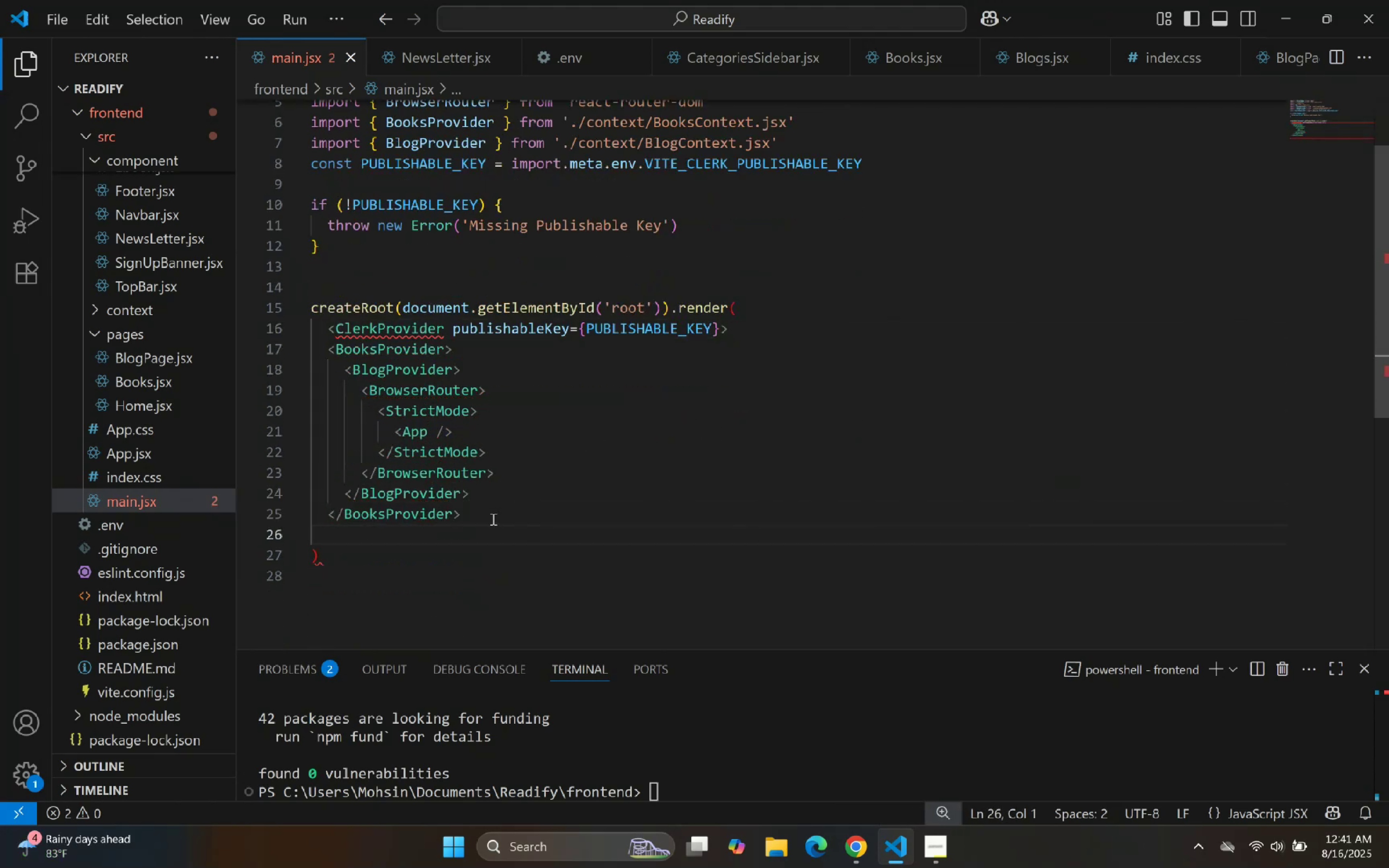 
key(ArrowLeft)
 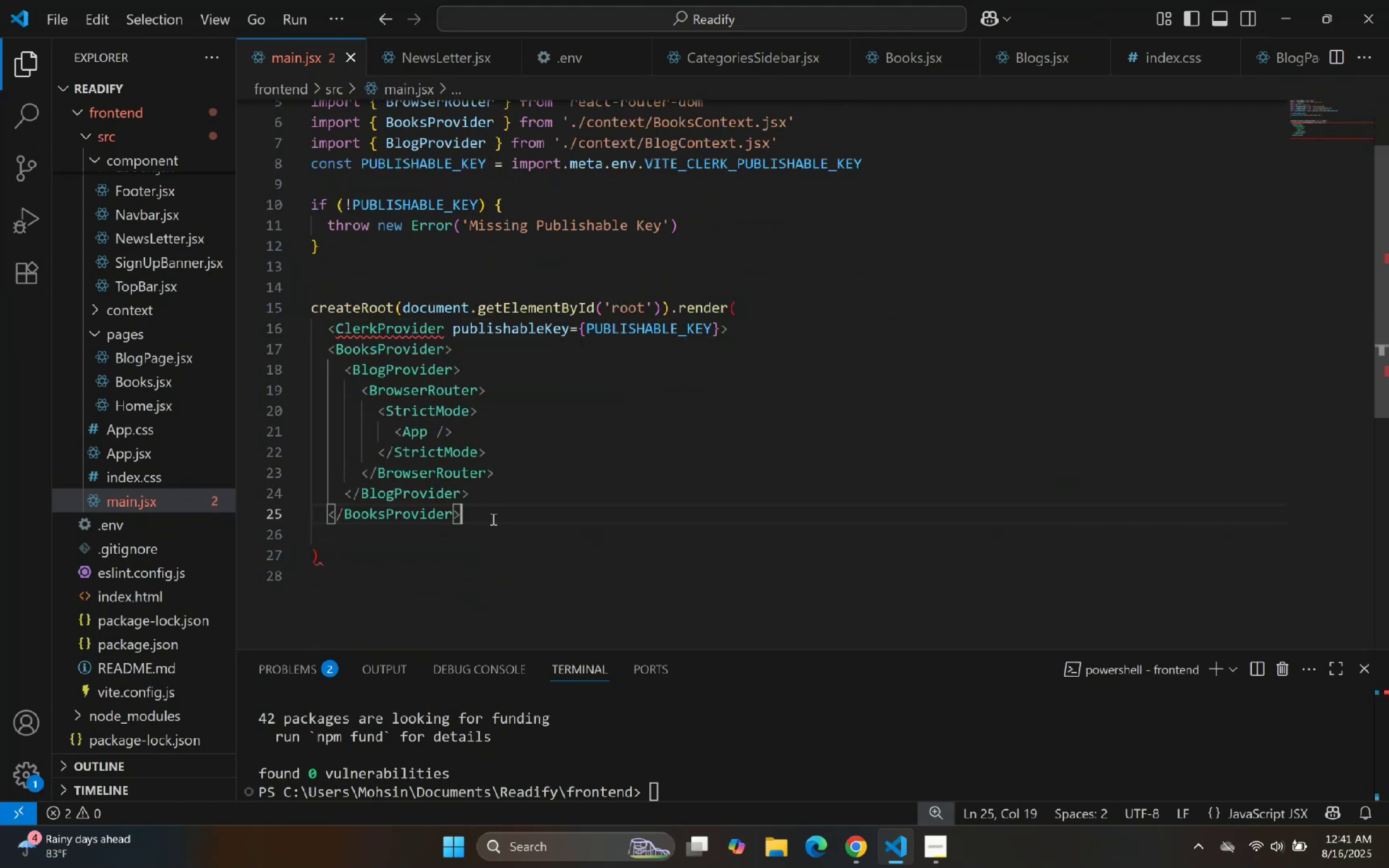 
key(Enter)
 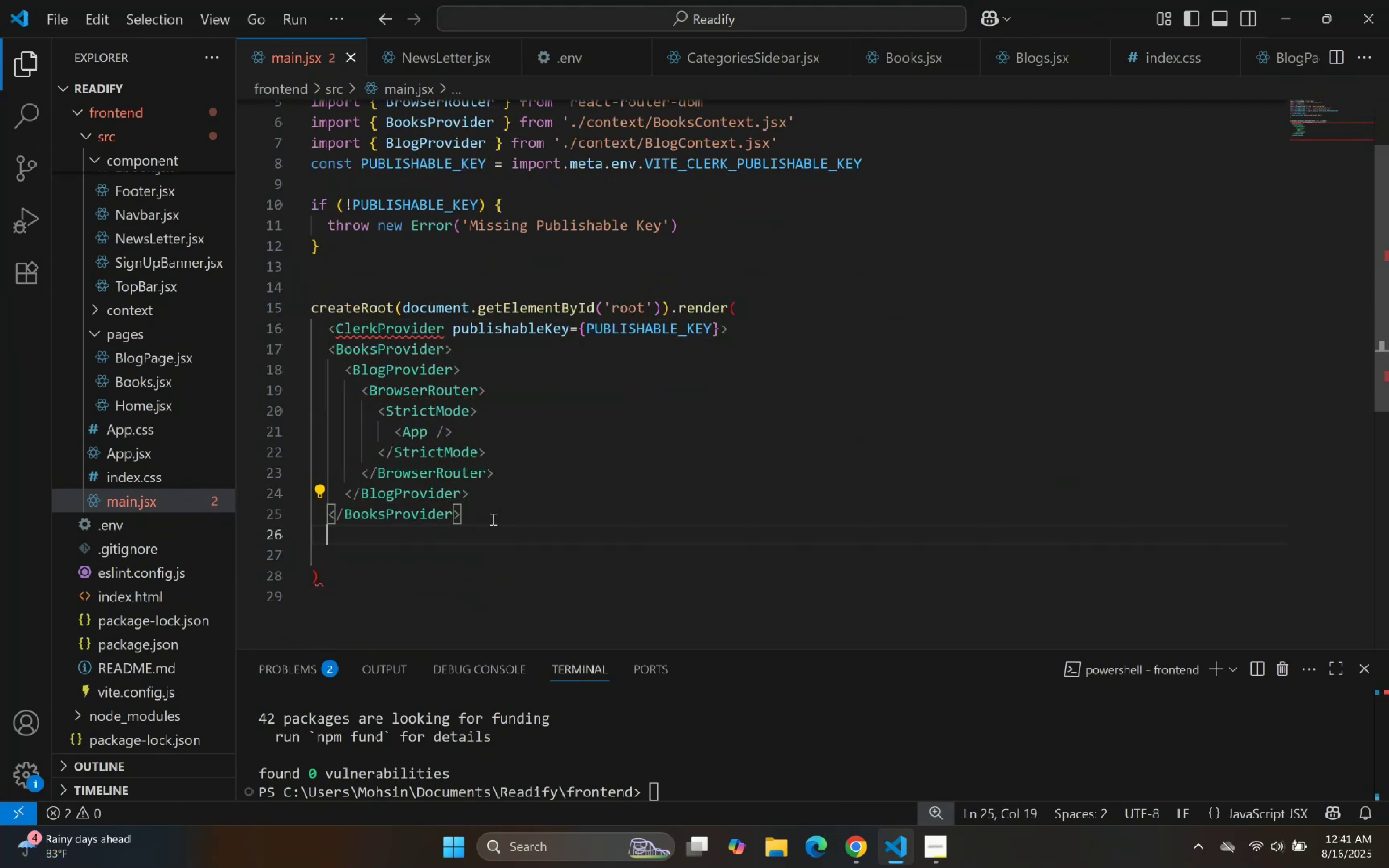 
key(Control+ControlLeft)
 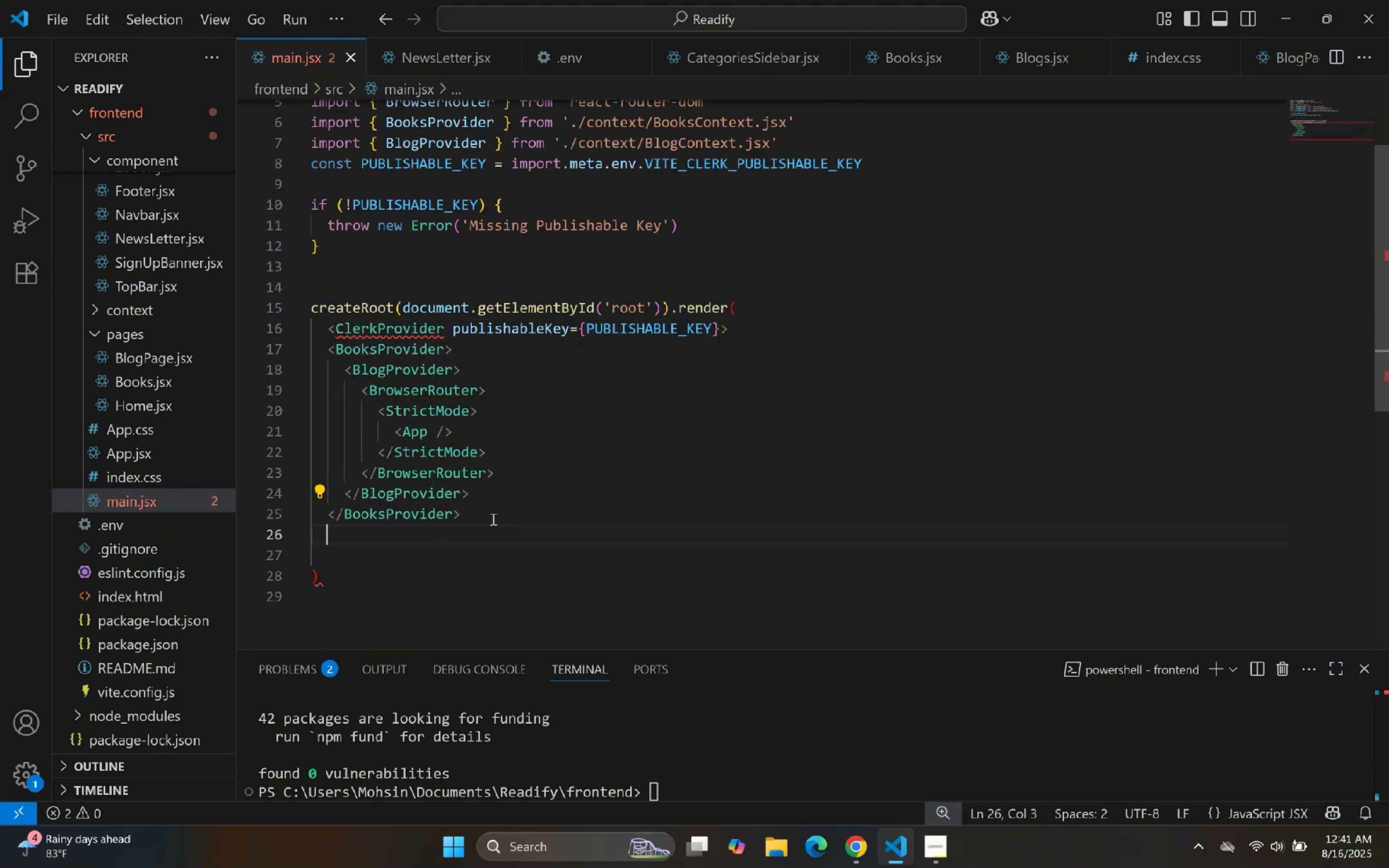 
key(Control+V)
 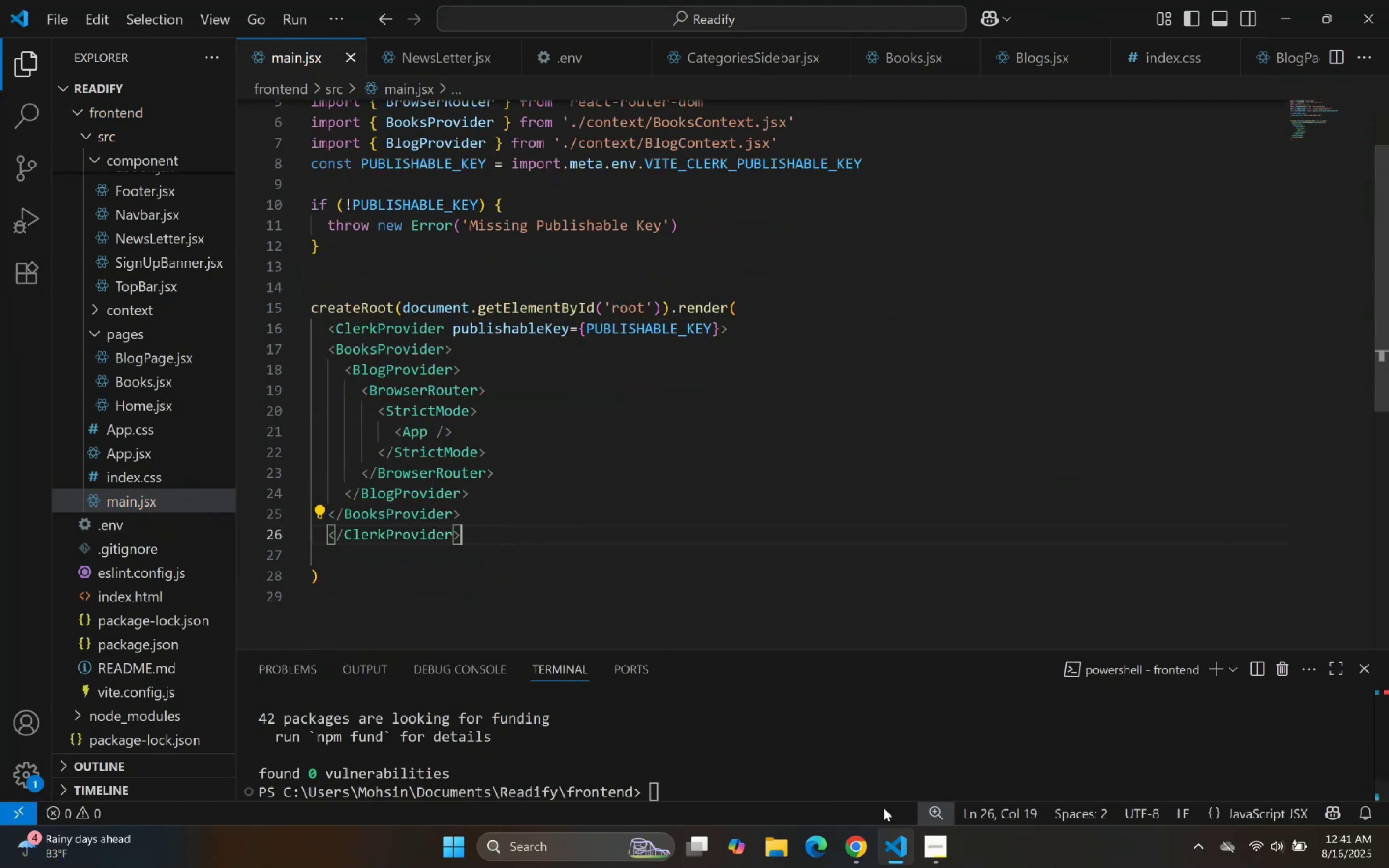 
left_click([889, 844])
 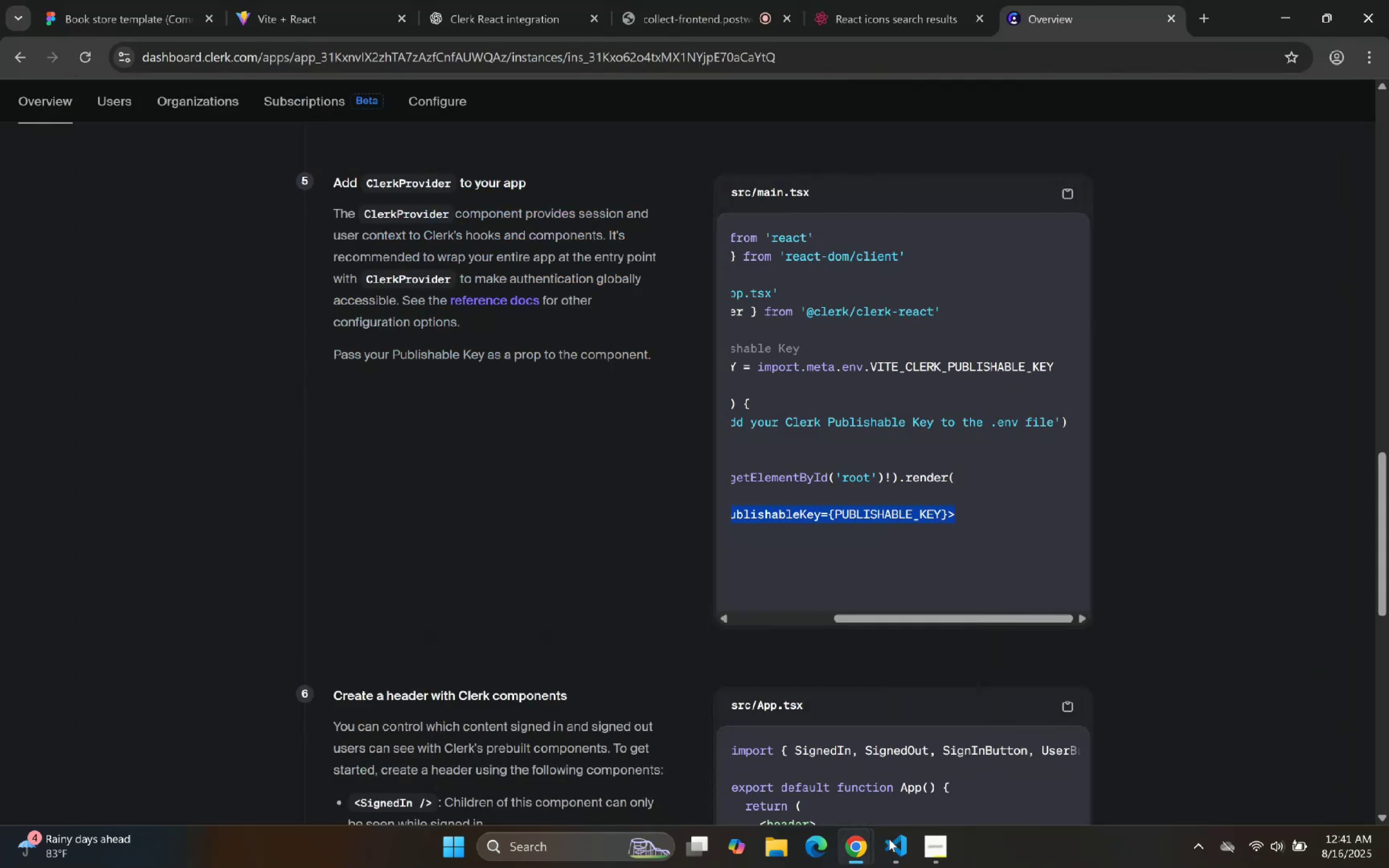 
scroll: coordinate [850, 449], scroll_direction: up, amount: 2.0
 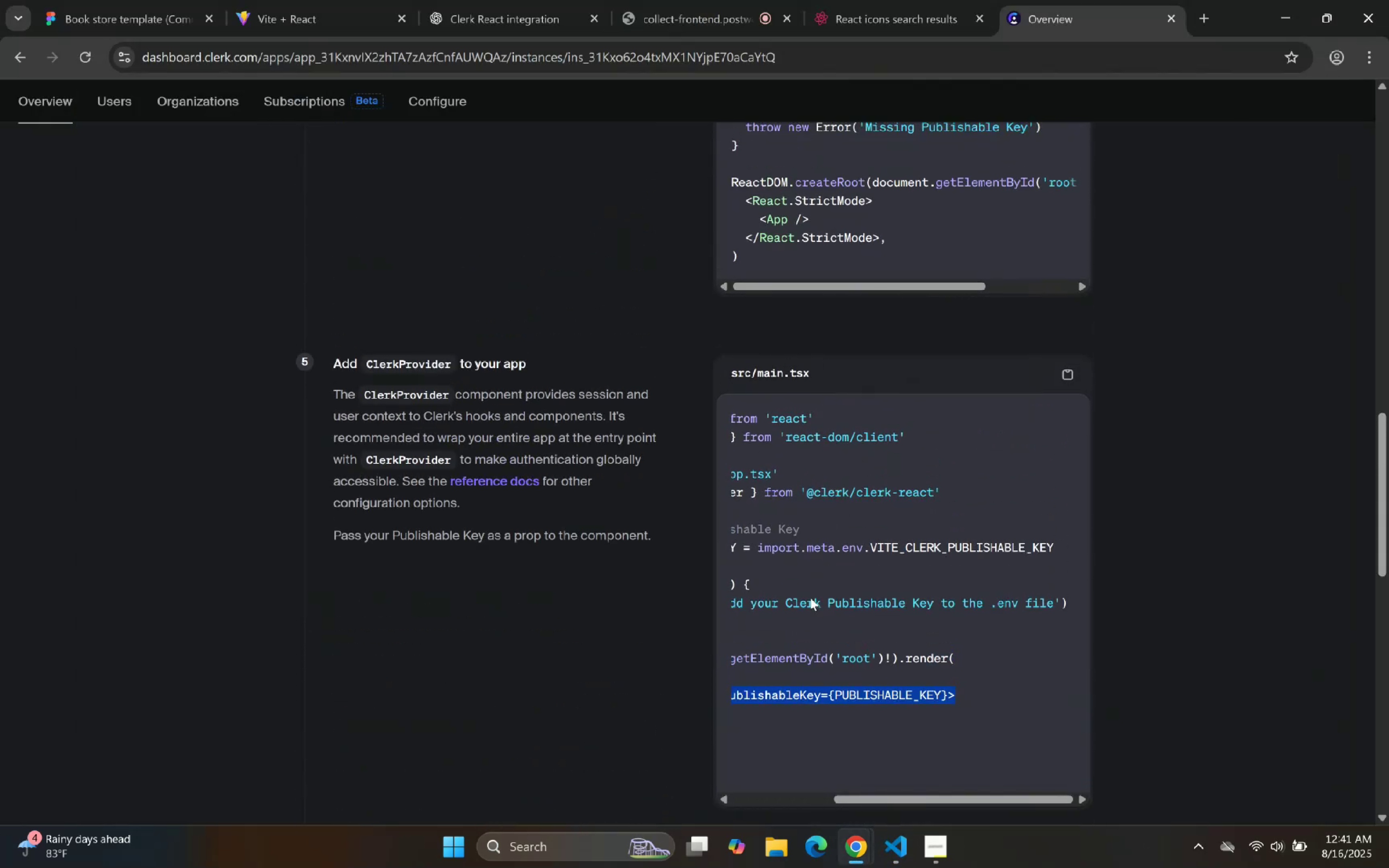 
left_click_drag(start_coordinate=[901, 795], to_coordinate=[769, 785])
 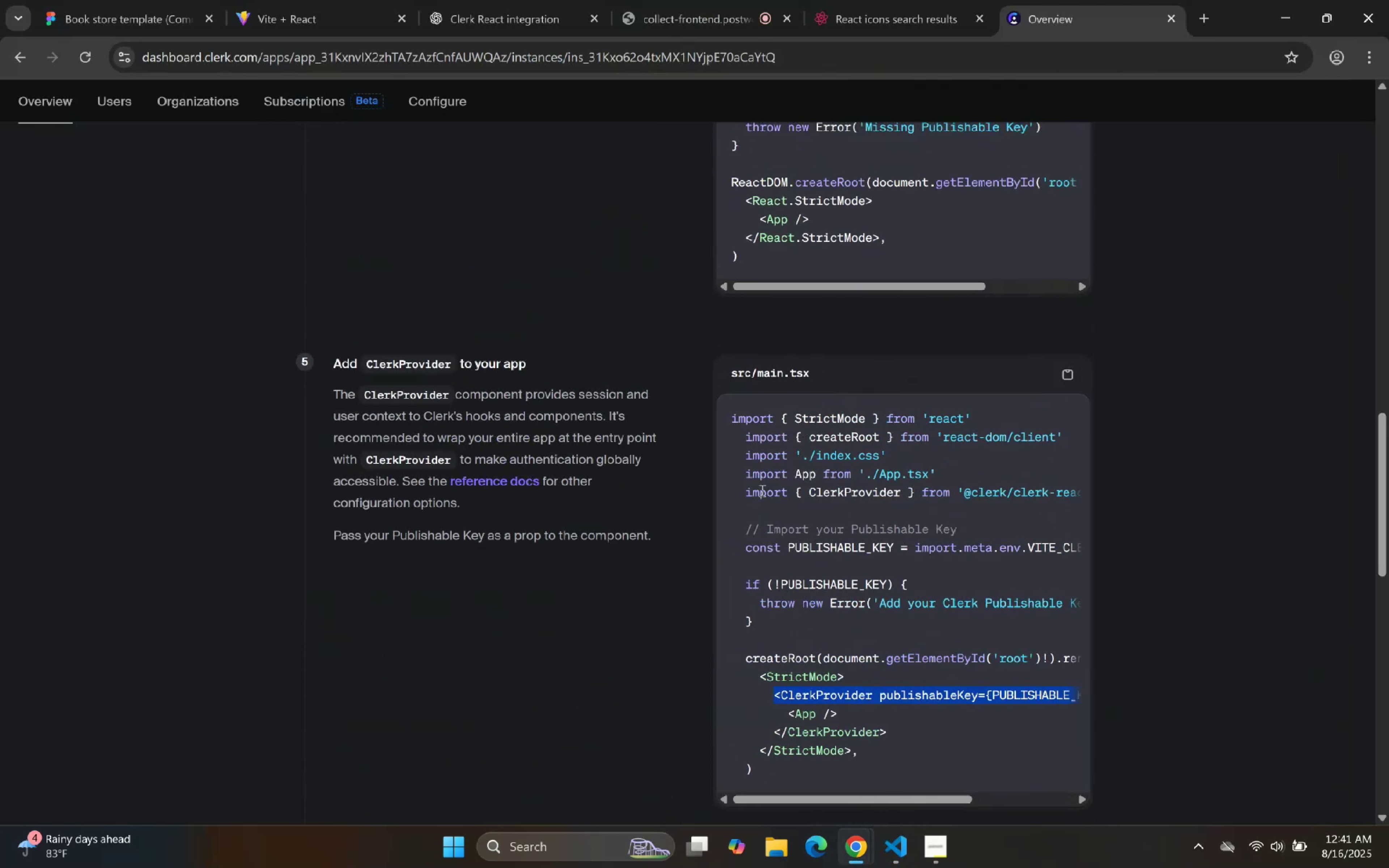 
left_click_drag(start_coordinate=[745, 494], to_coordinate=[1137, 484])
 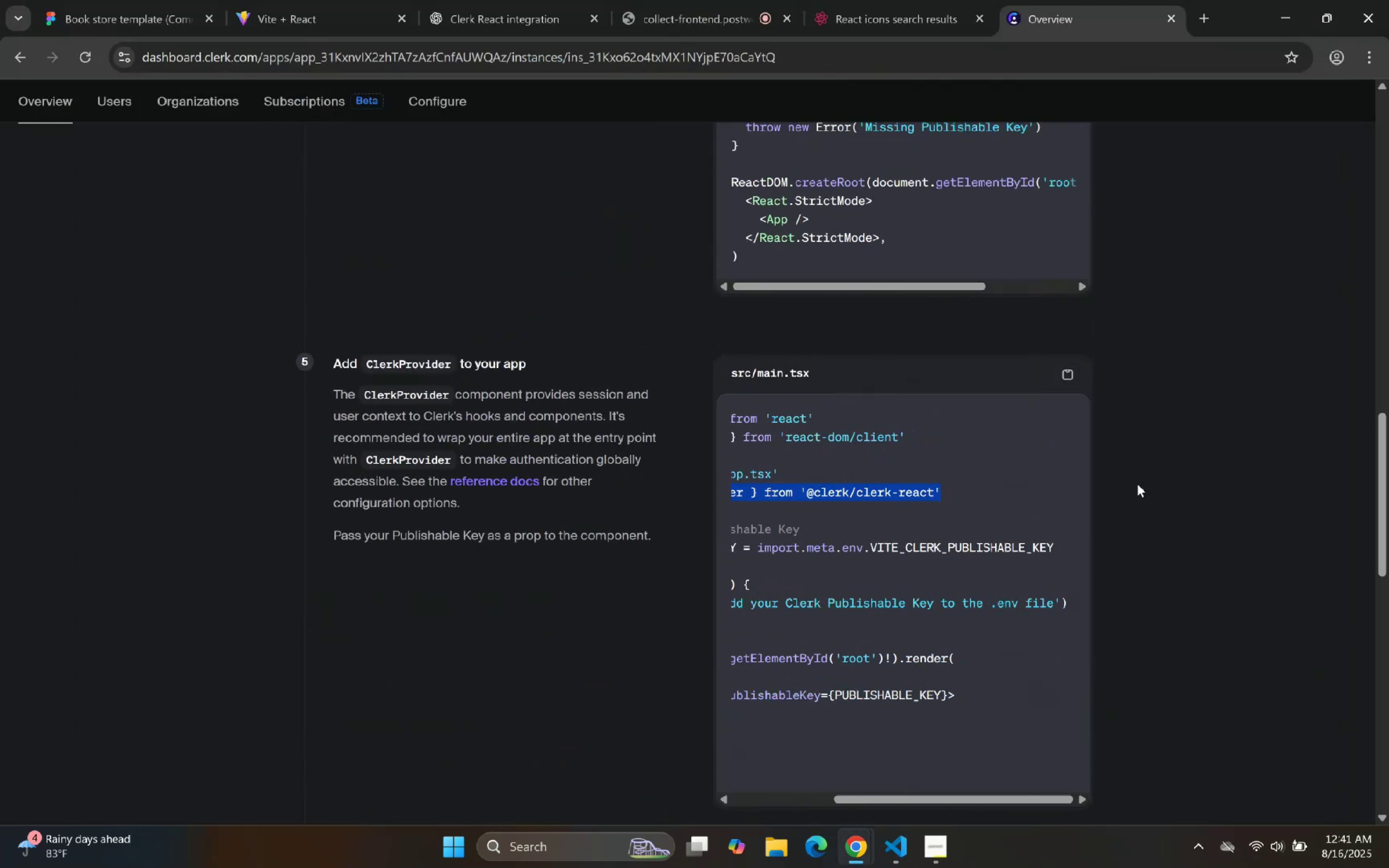 
key(Control+C)
 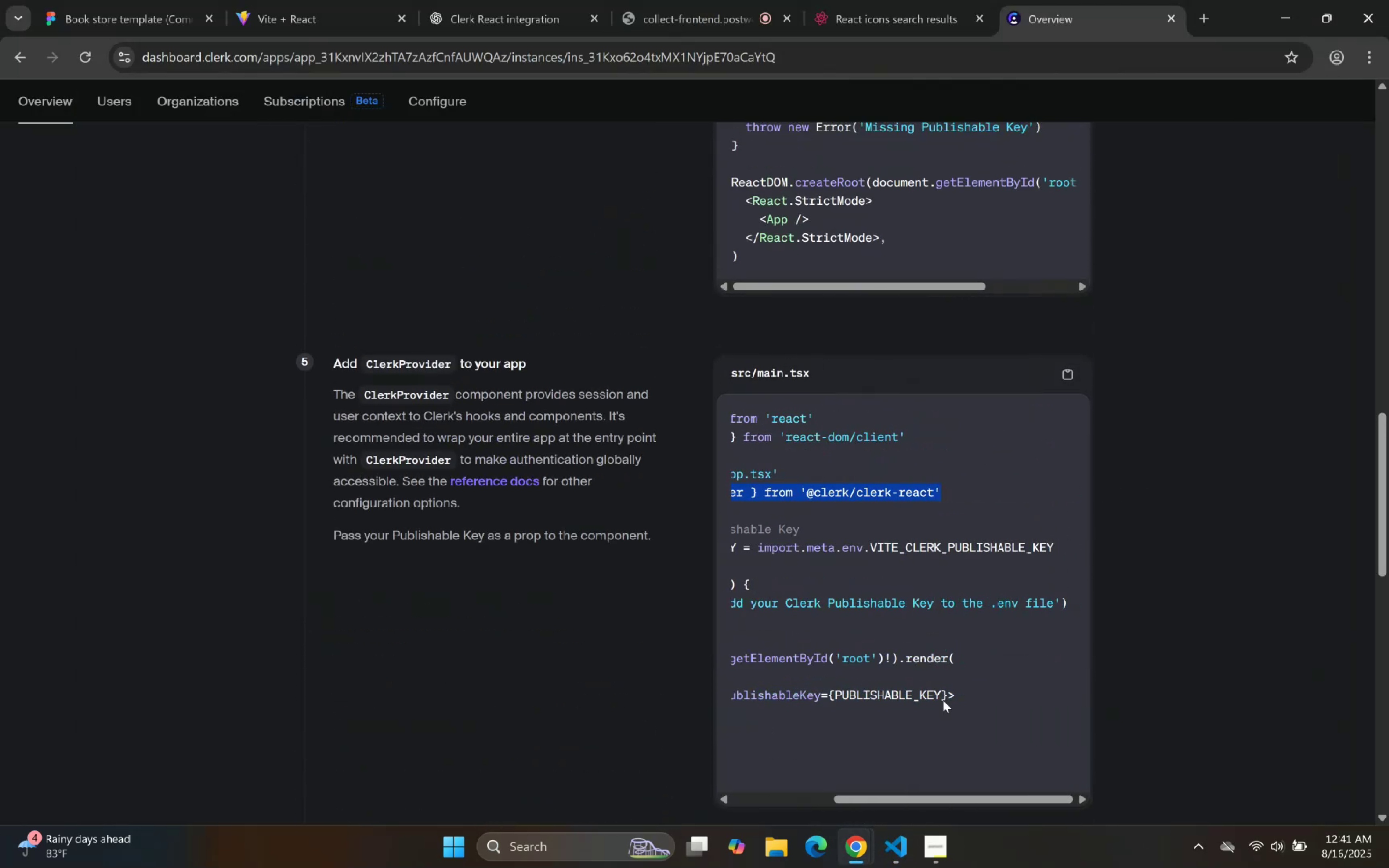 
key(Control+C)
 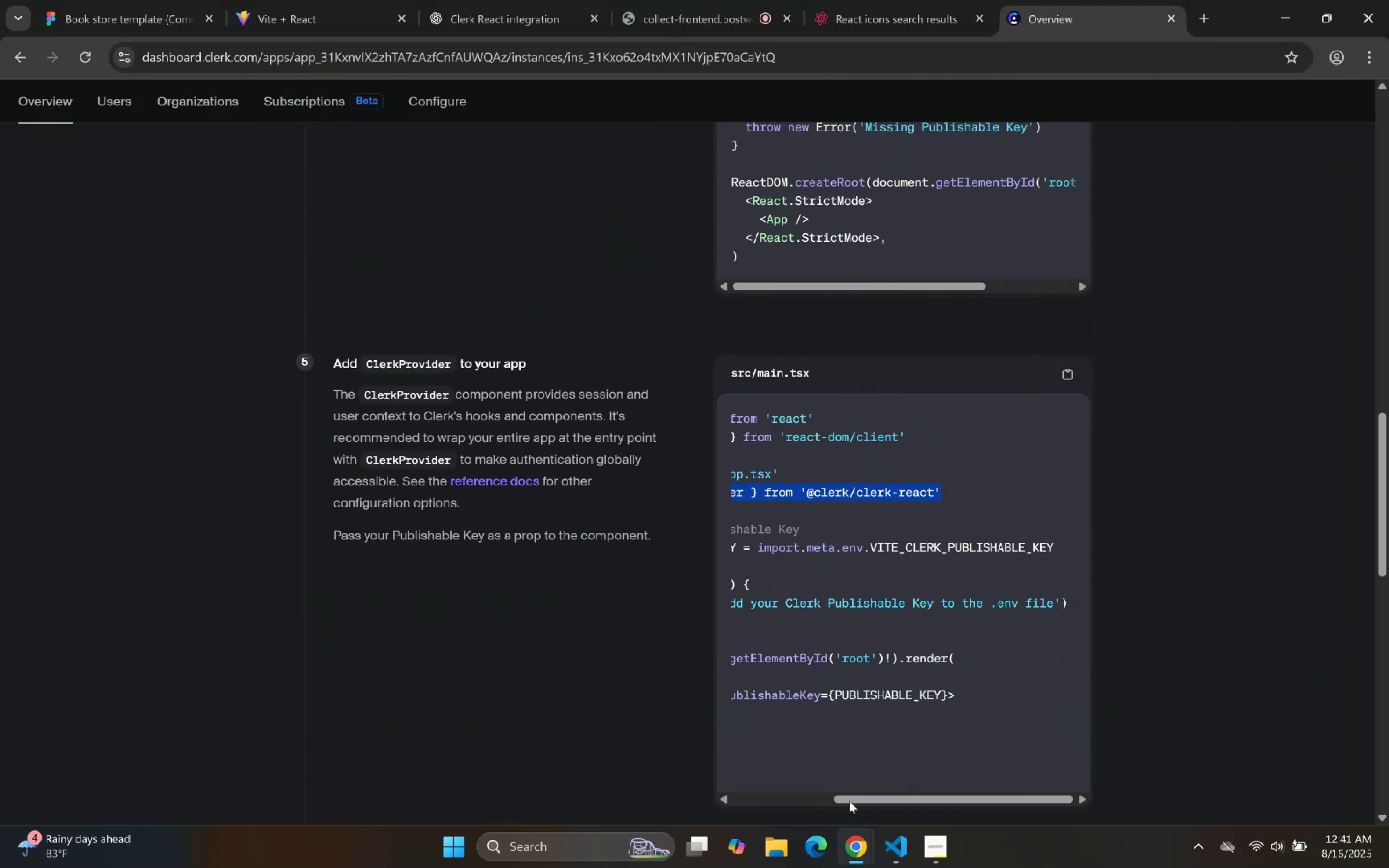 
key(Control+C)
 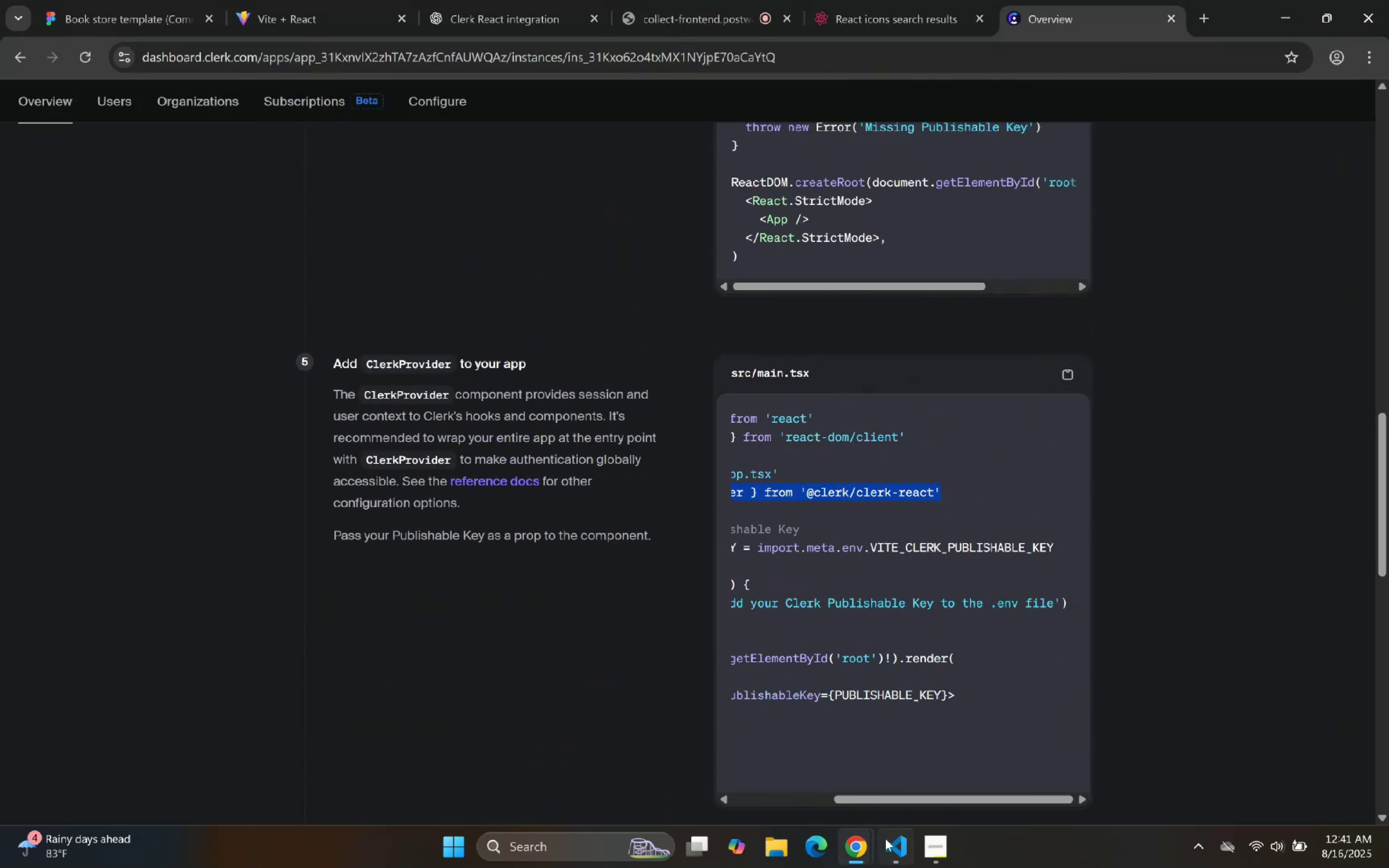 
left_click([887, 841])
 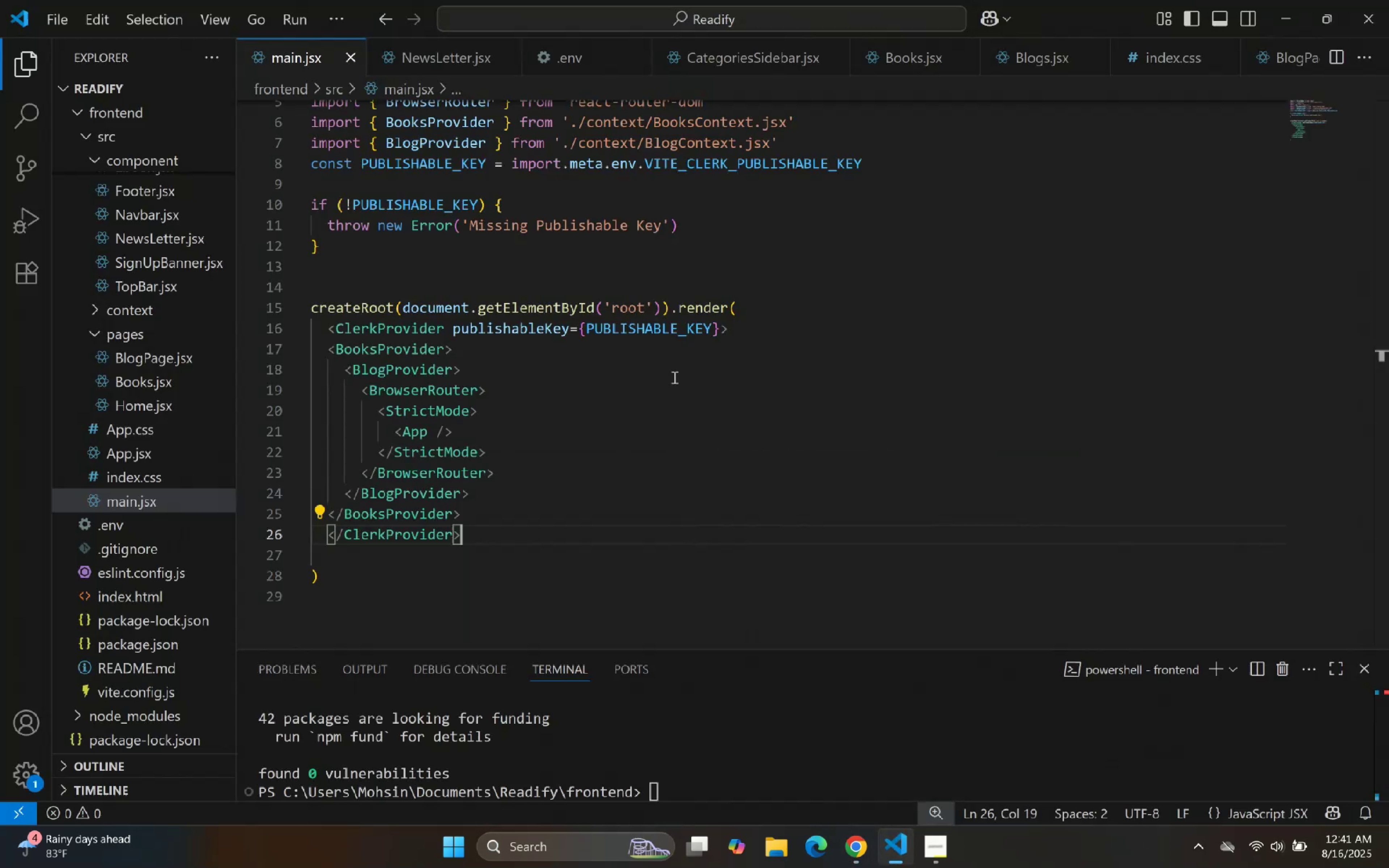 
scroll: coordinate [563, 189], scroll_direction: up, amount: 4.0
 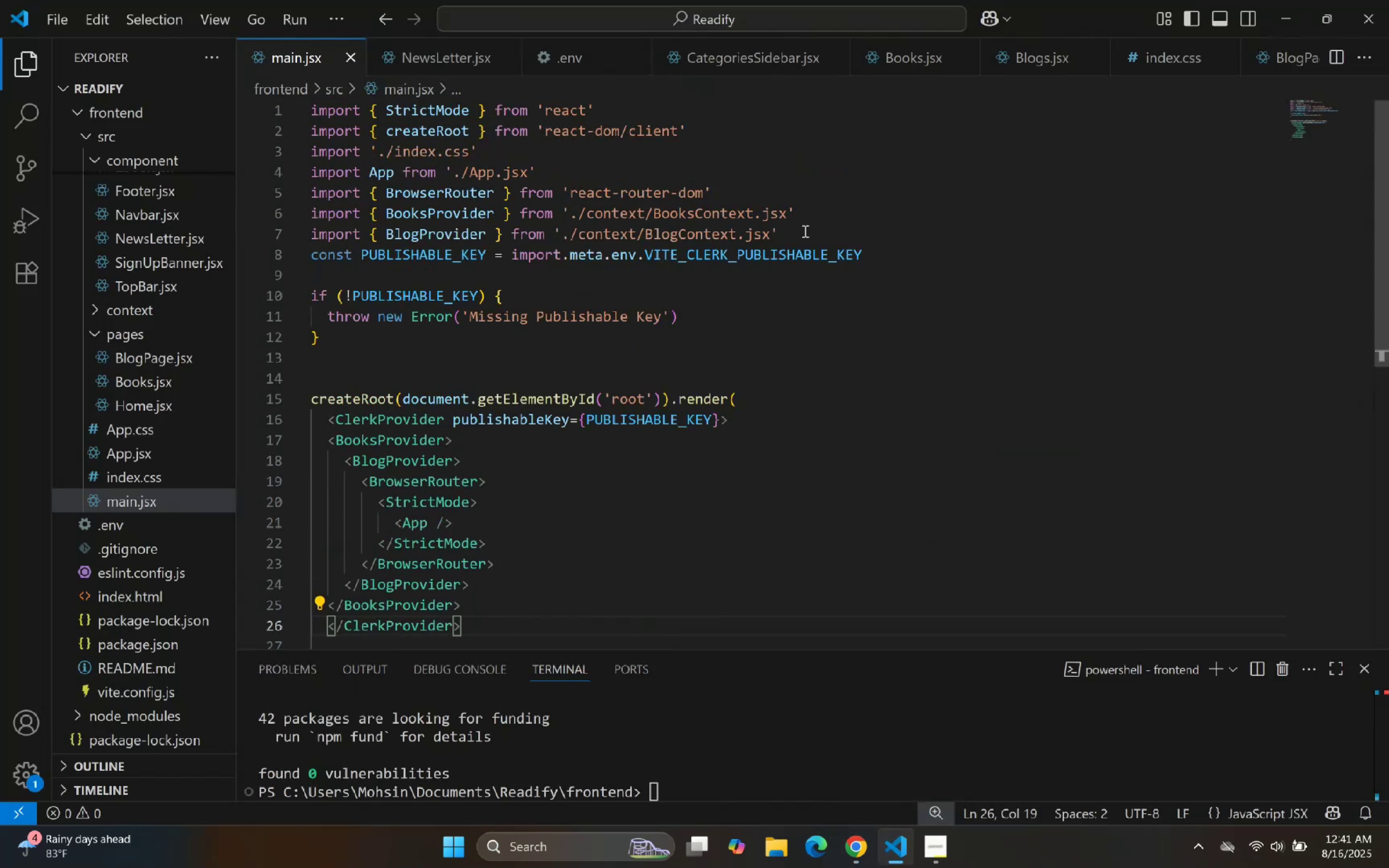 
left_click([804, 231])
 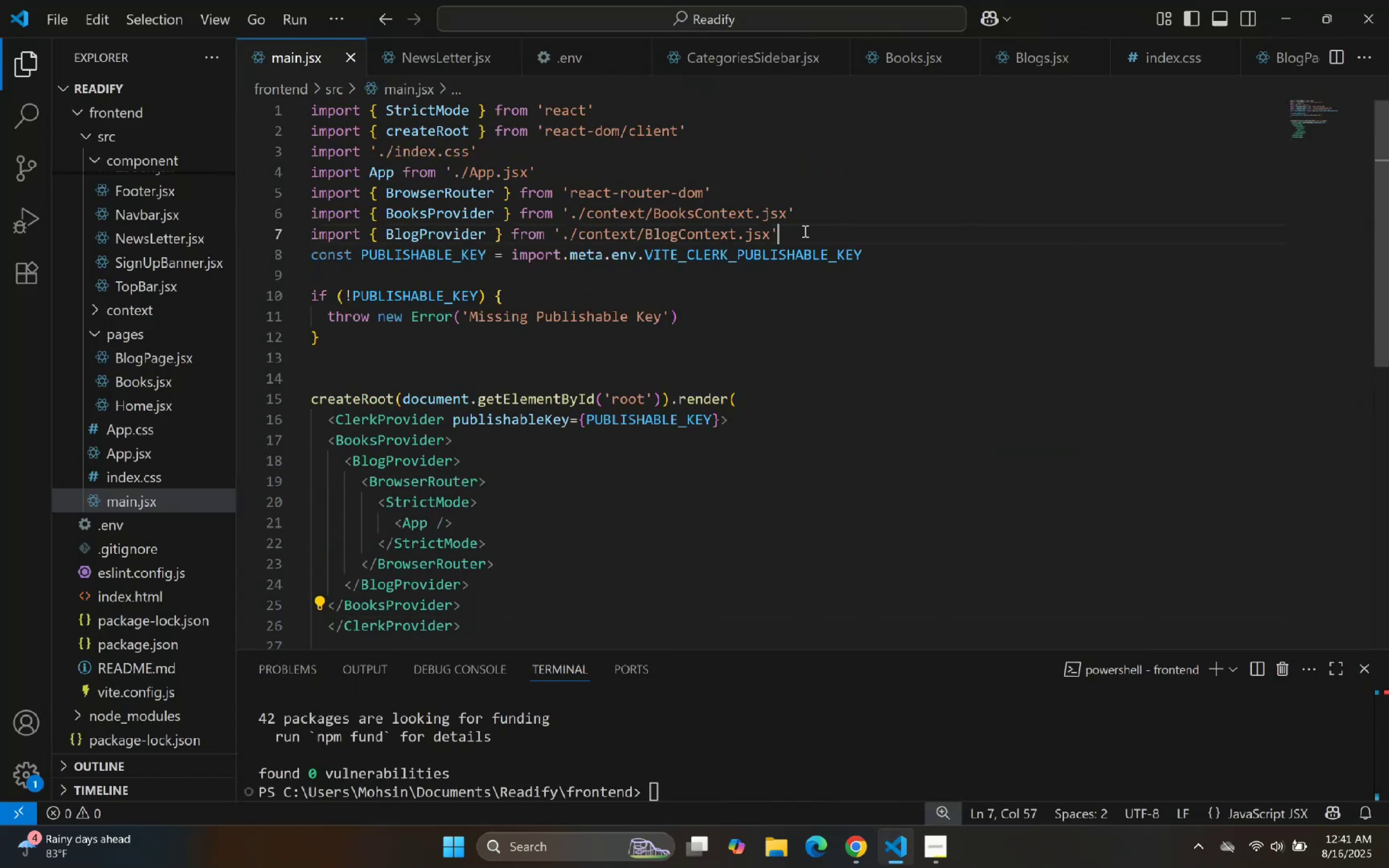 
key(Control+ControlLeft)
 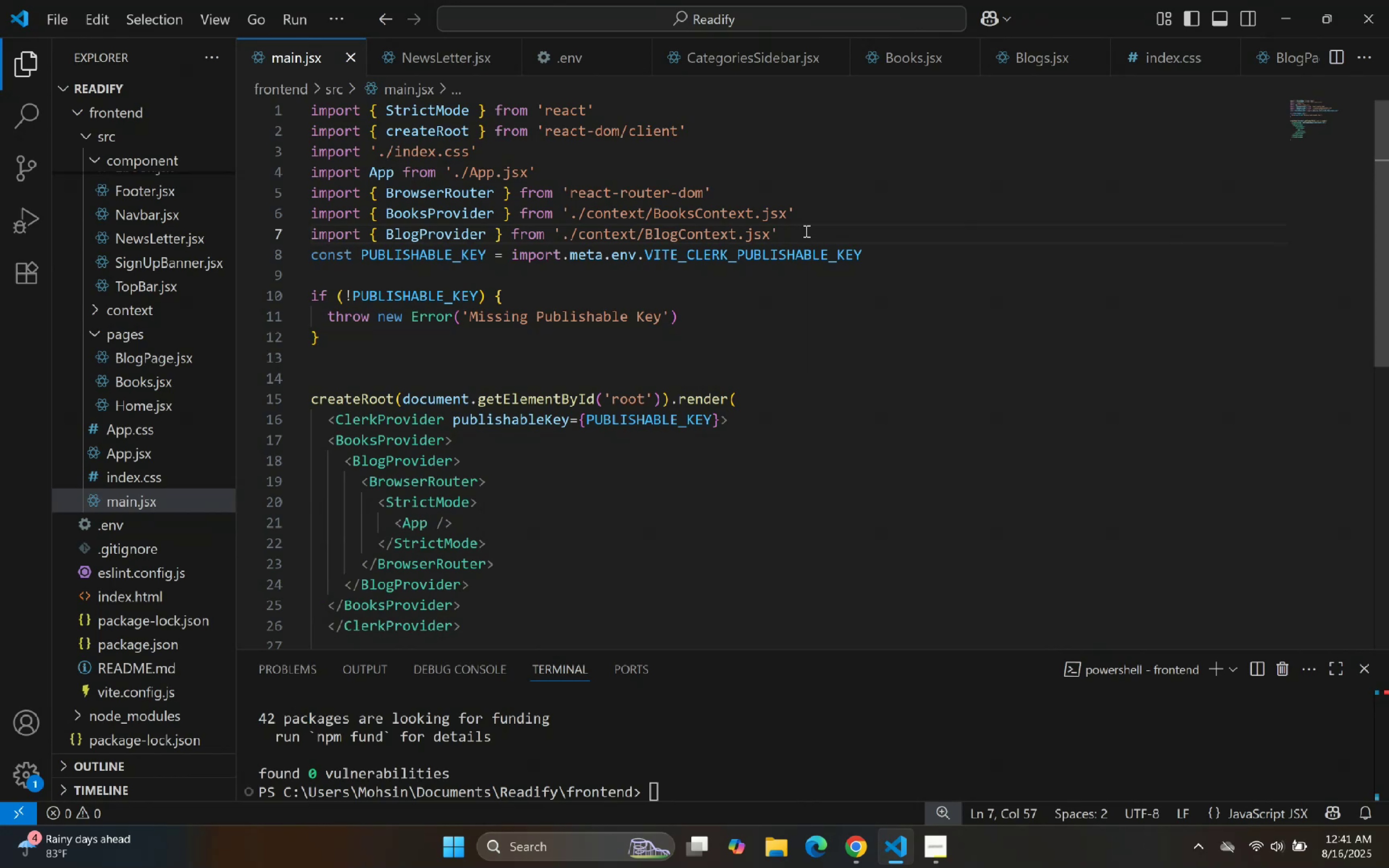 
key(Enter)
 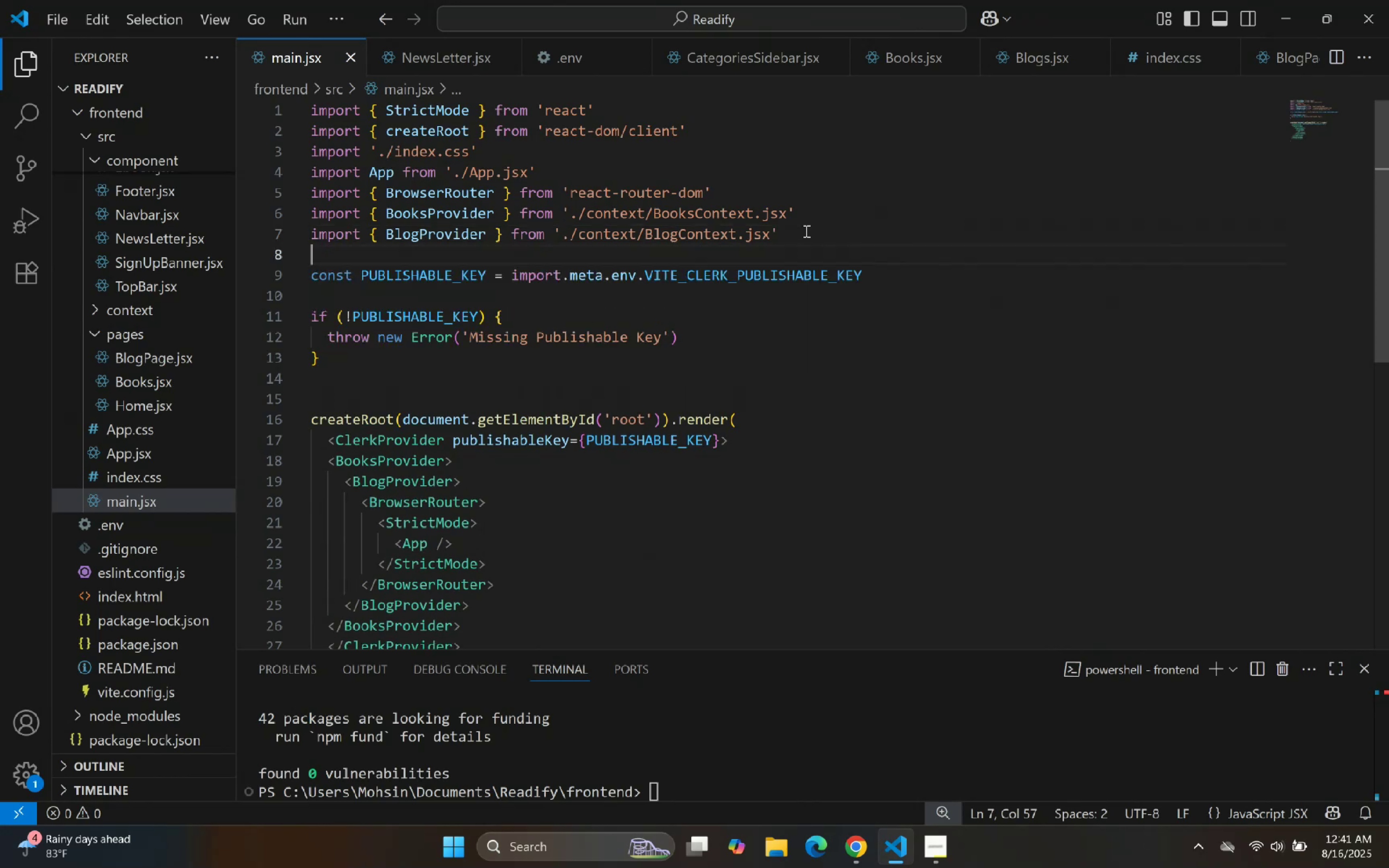 
key(Control+ControlLeft)
 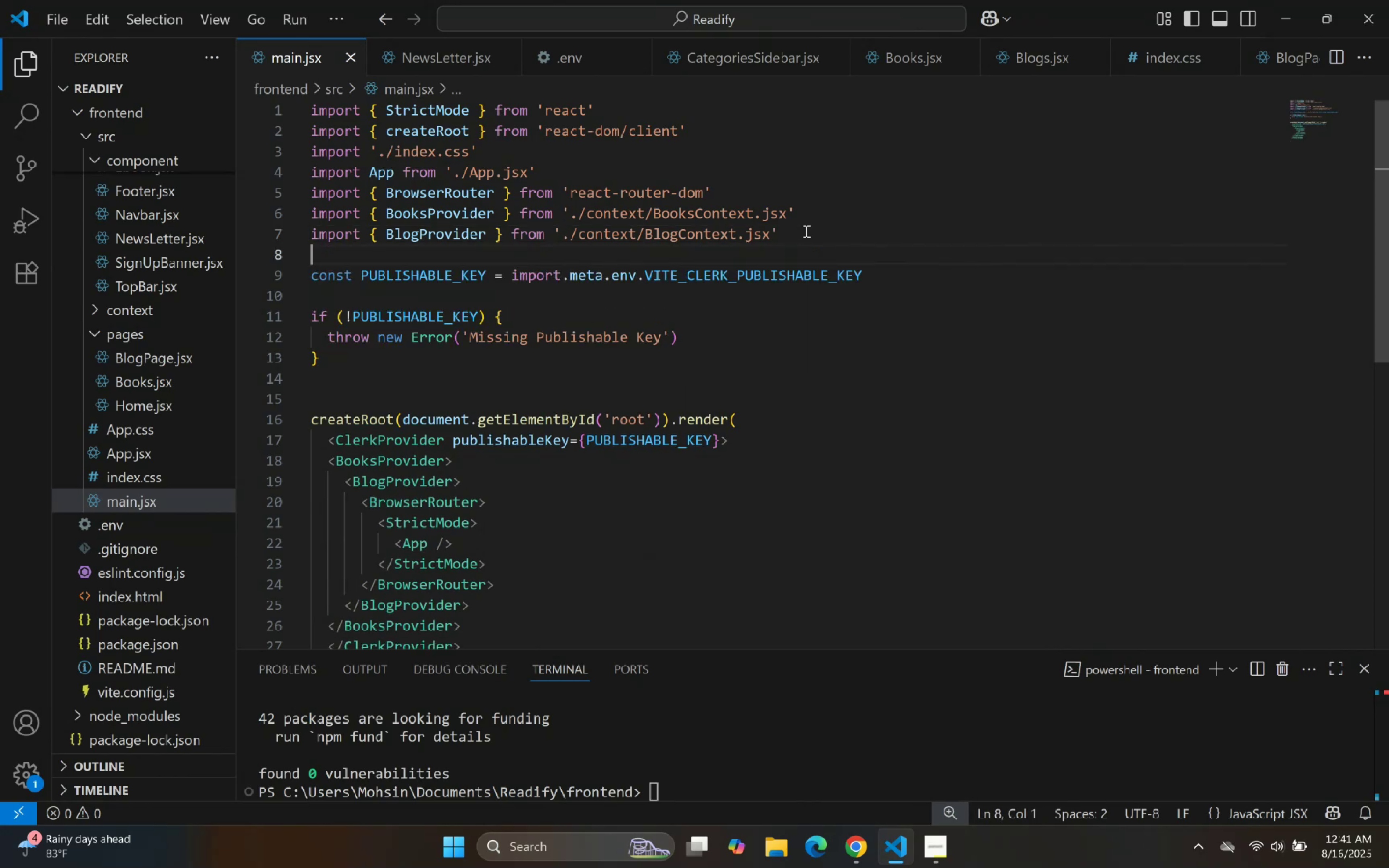 
key(Control+V)
 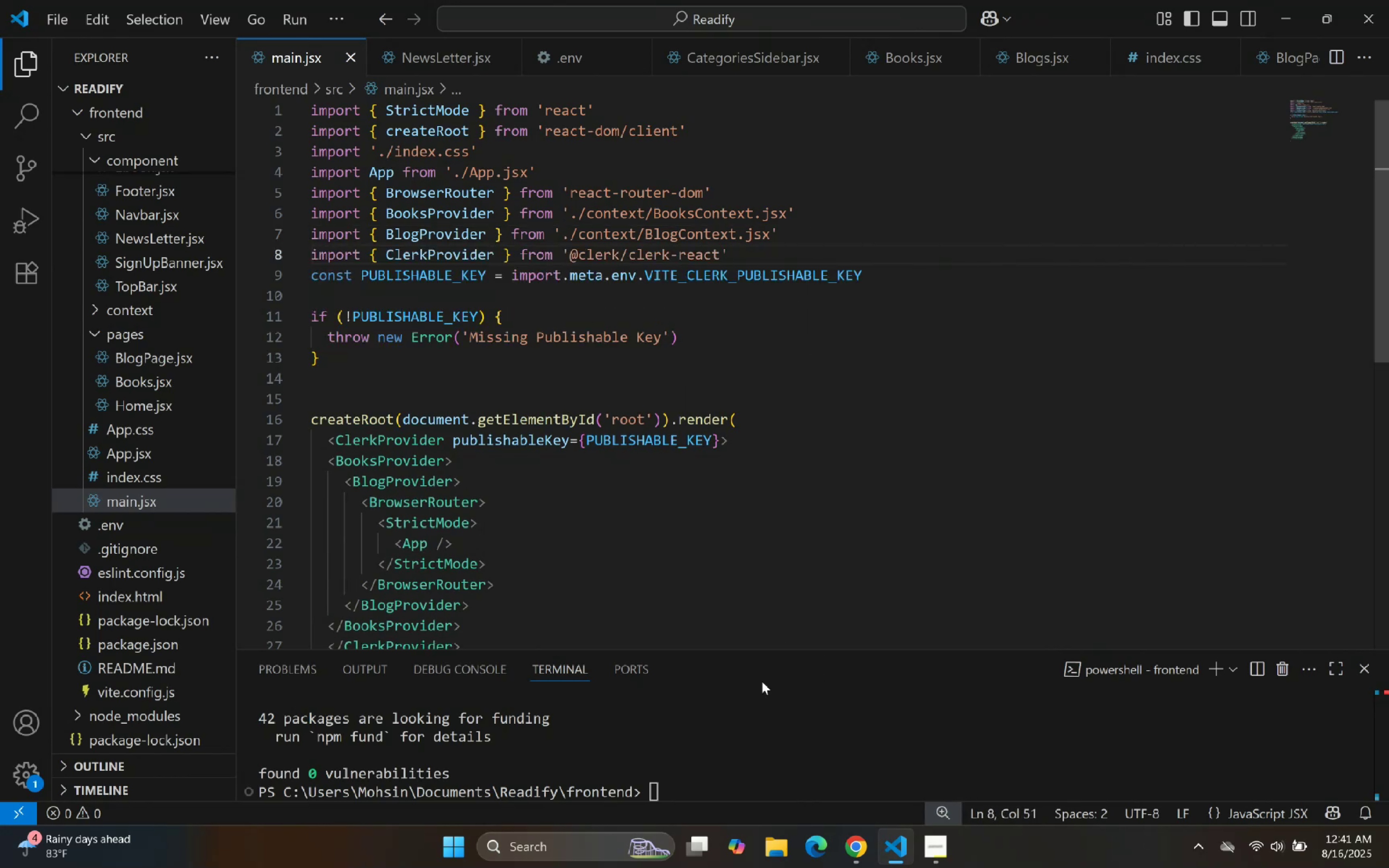 
left_click([732, 770])
 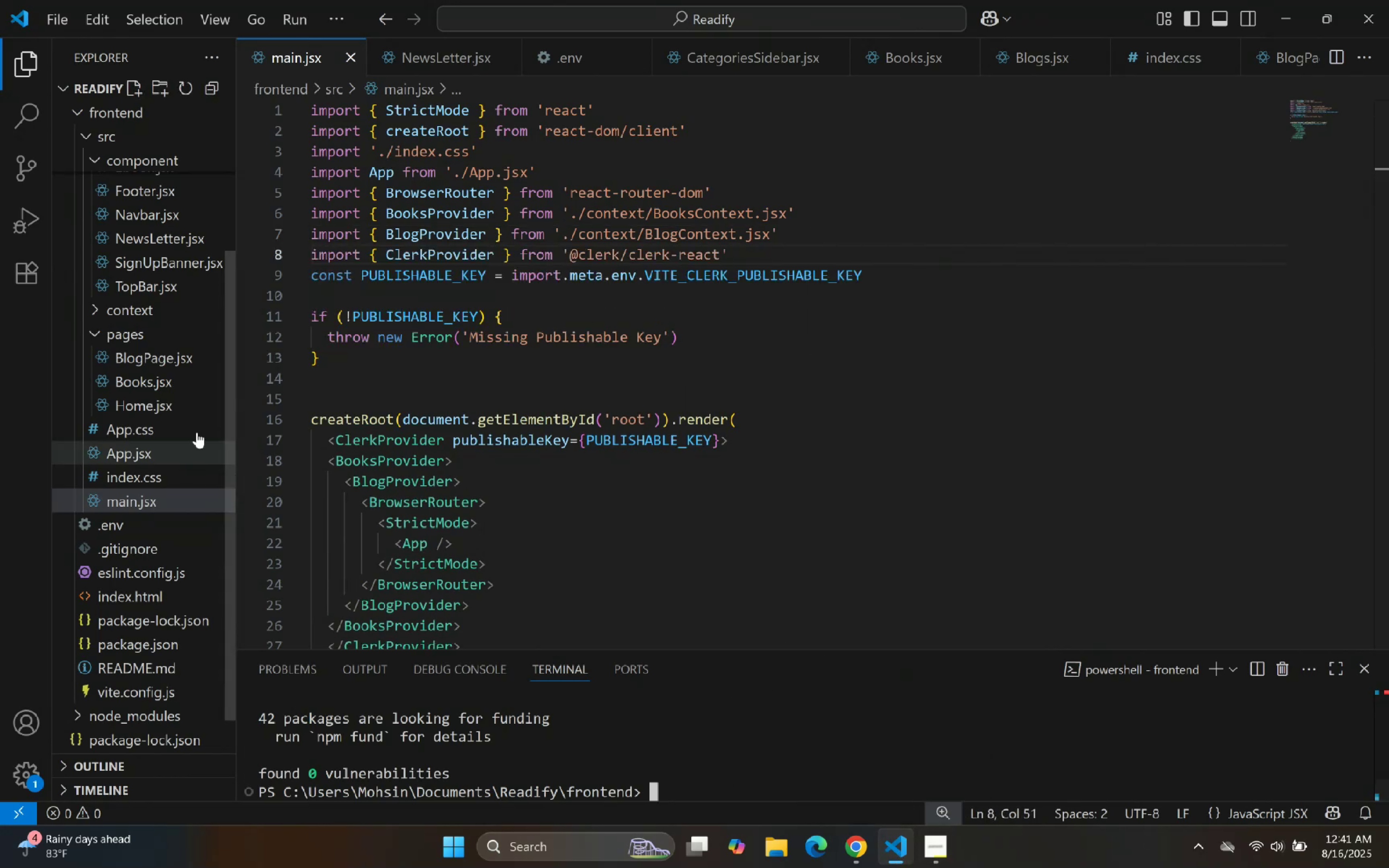 
scroll: coordinate [148, 307], scroll_direction: up, amount: 5.0
 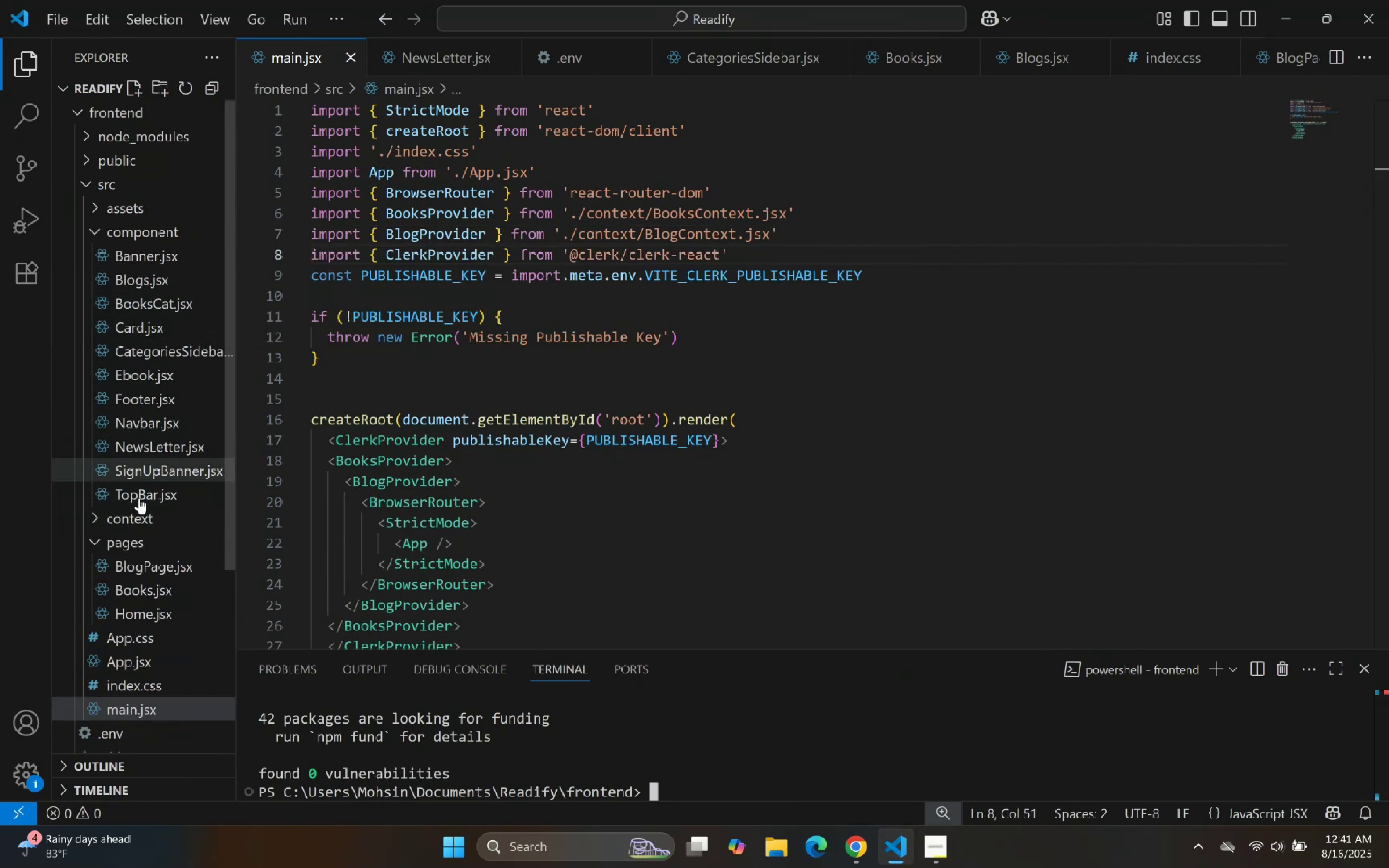 
left_click([158, 426])
 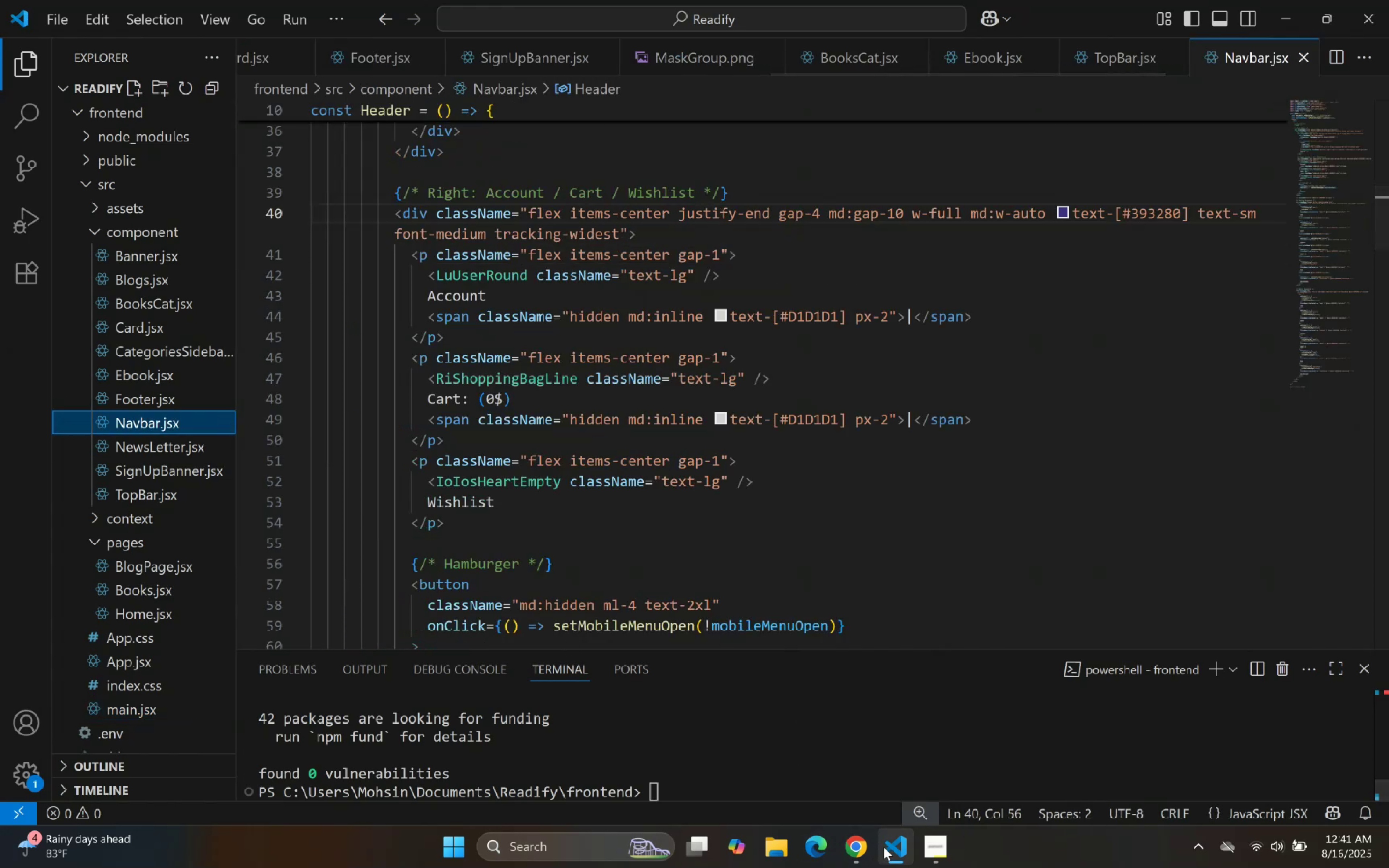 
left_click([889, 847])
 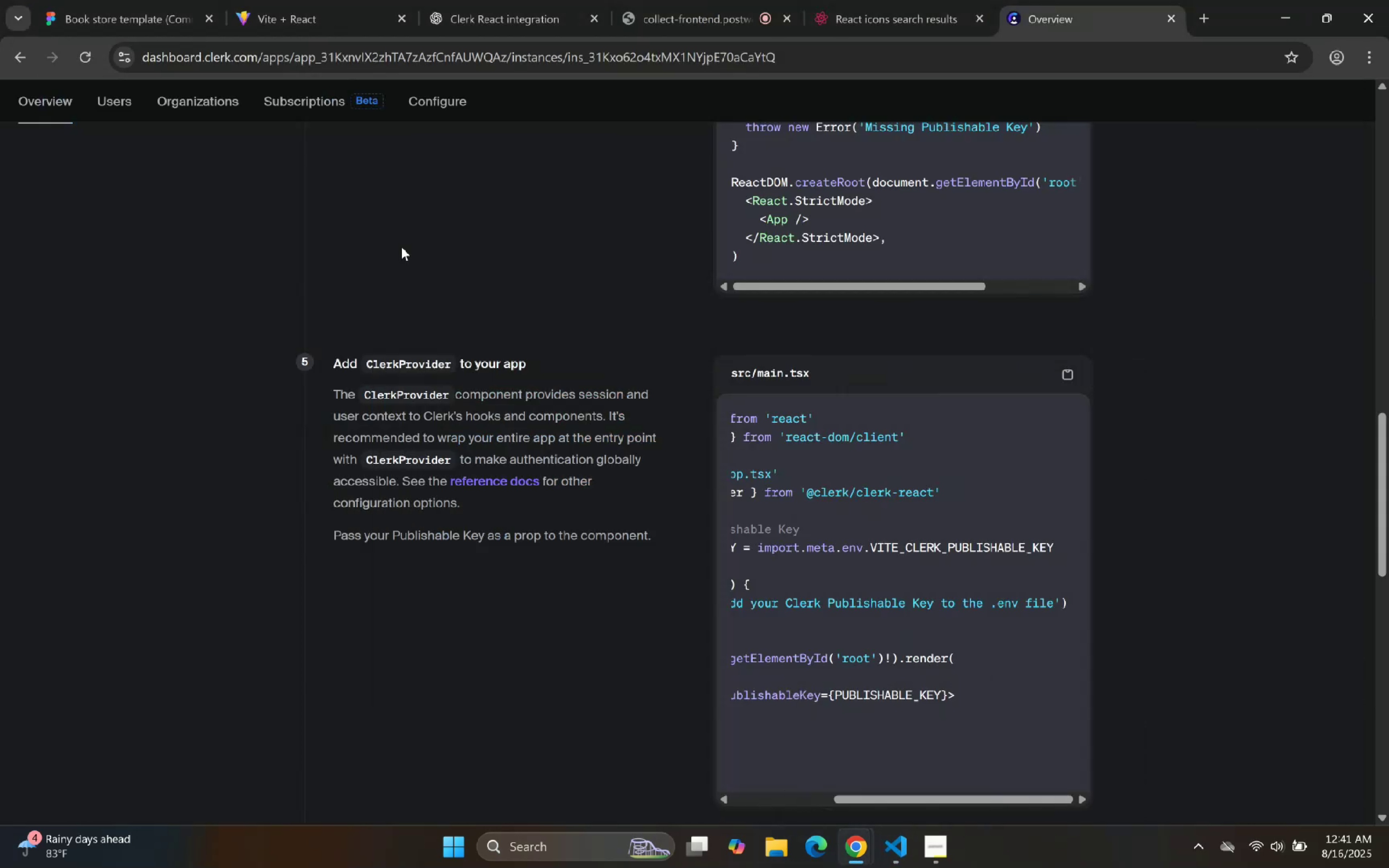 
left_click([291, 0])
 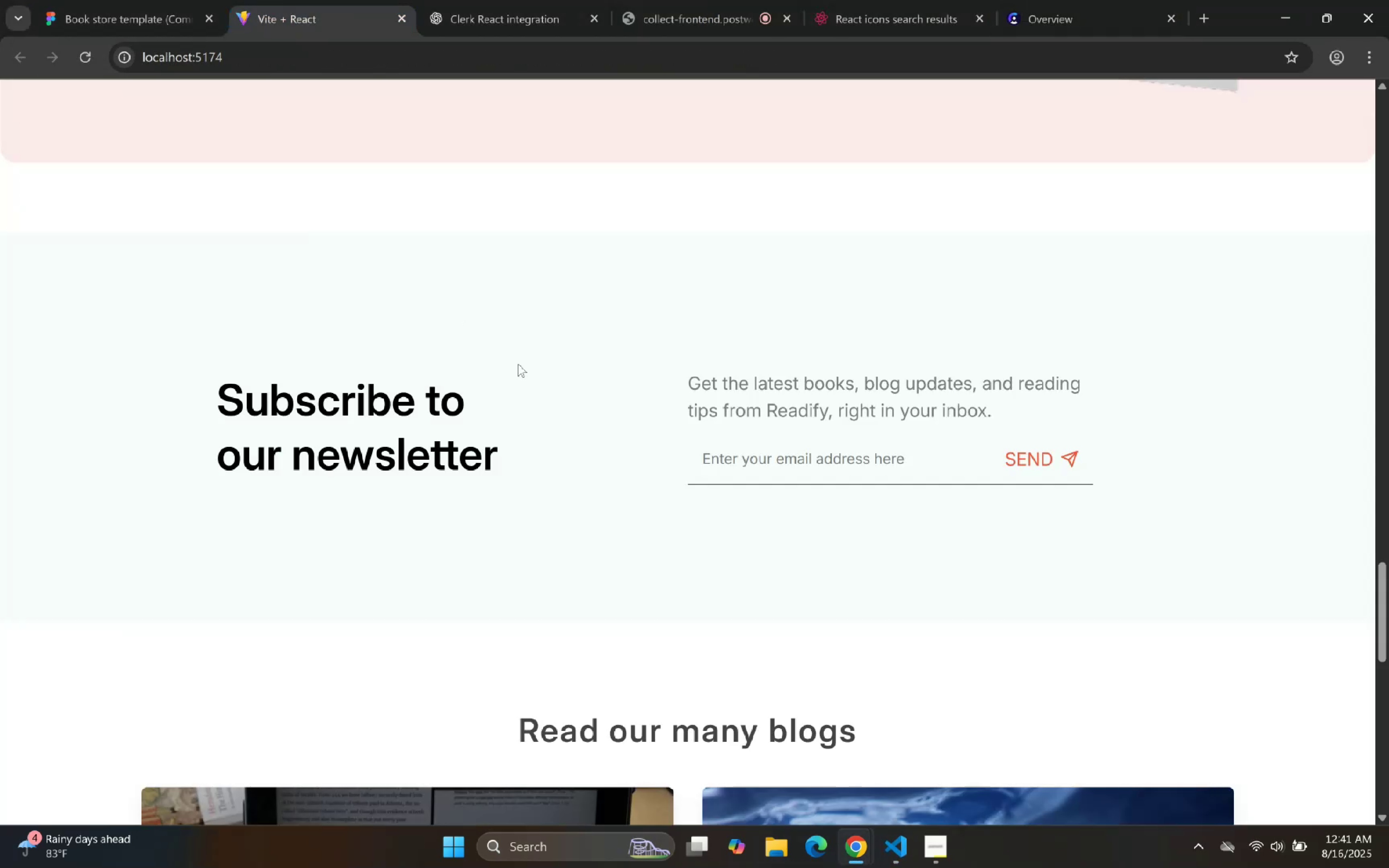 
scroll: coordinate [509, 301], scroll_direction: up, amount: 1.0
 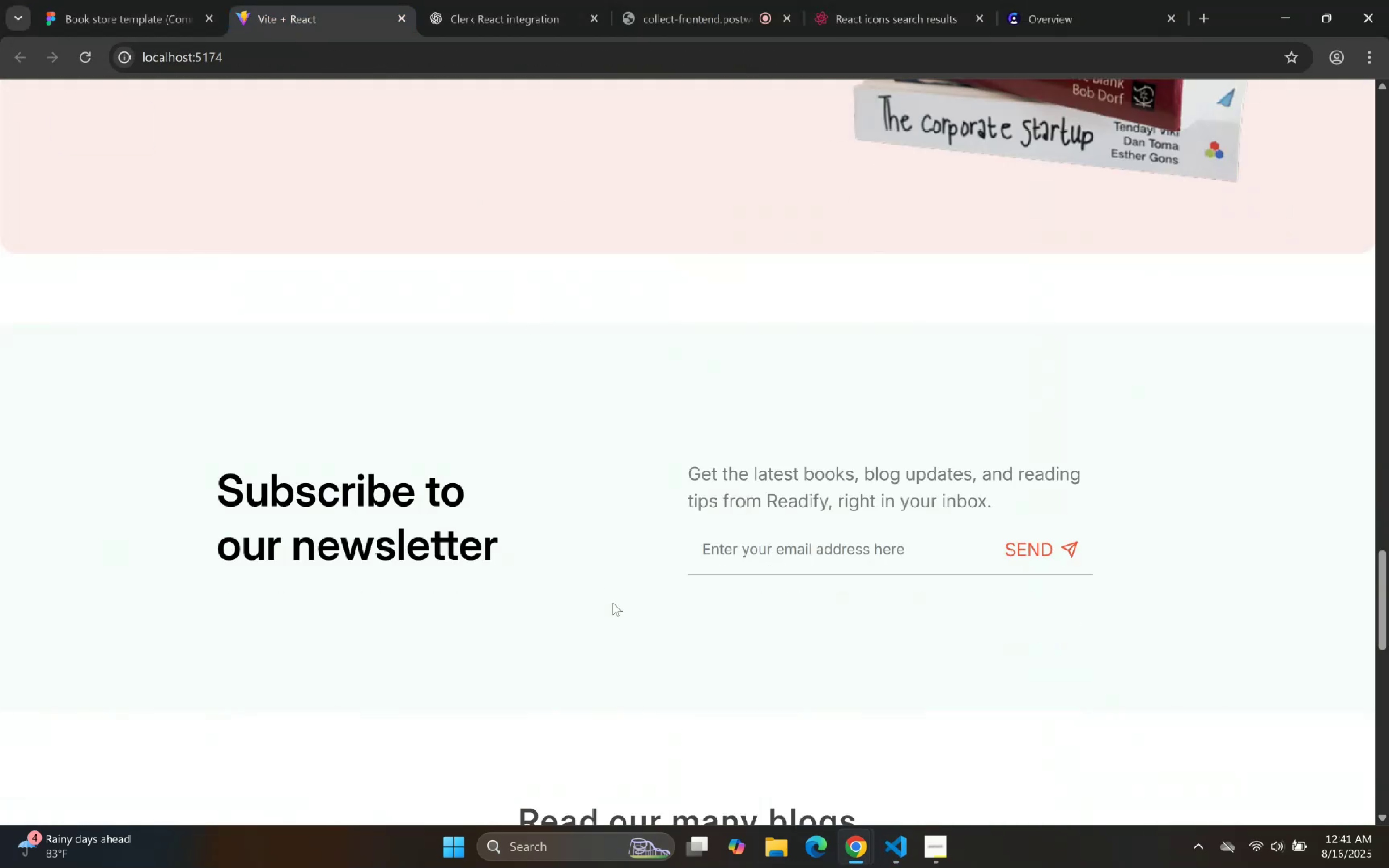 
scroll: coordinate [524, 389], scroll_direction: down, amount: 1.0
 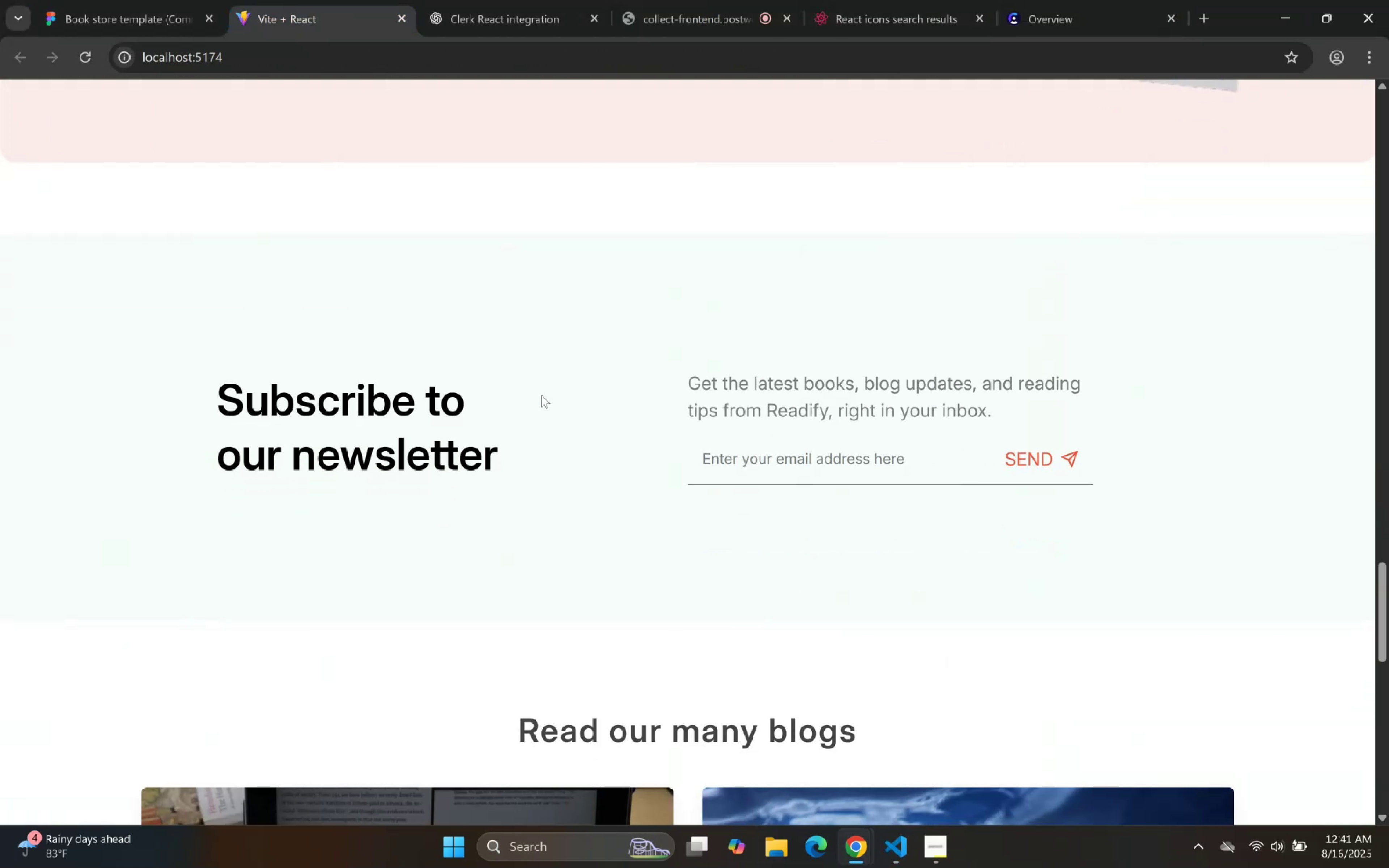 
scroll: coordinate [773, 267], scroll_direction: up, amount: 44.0
 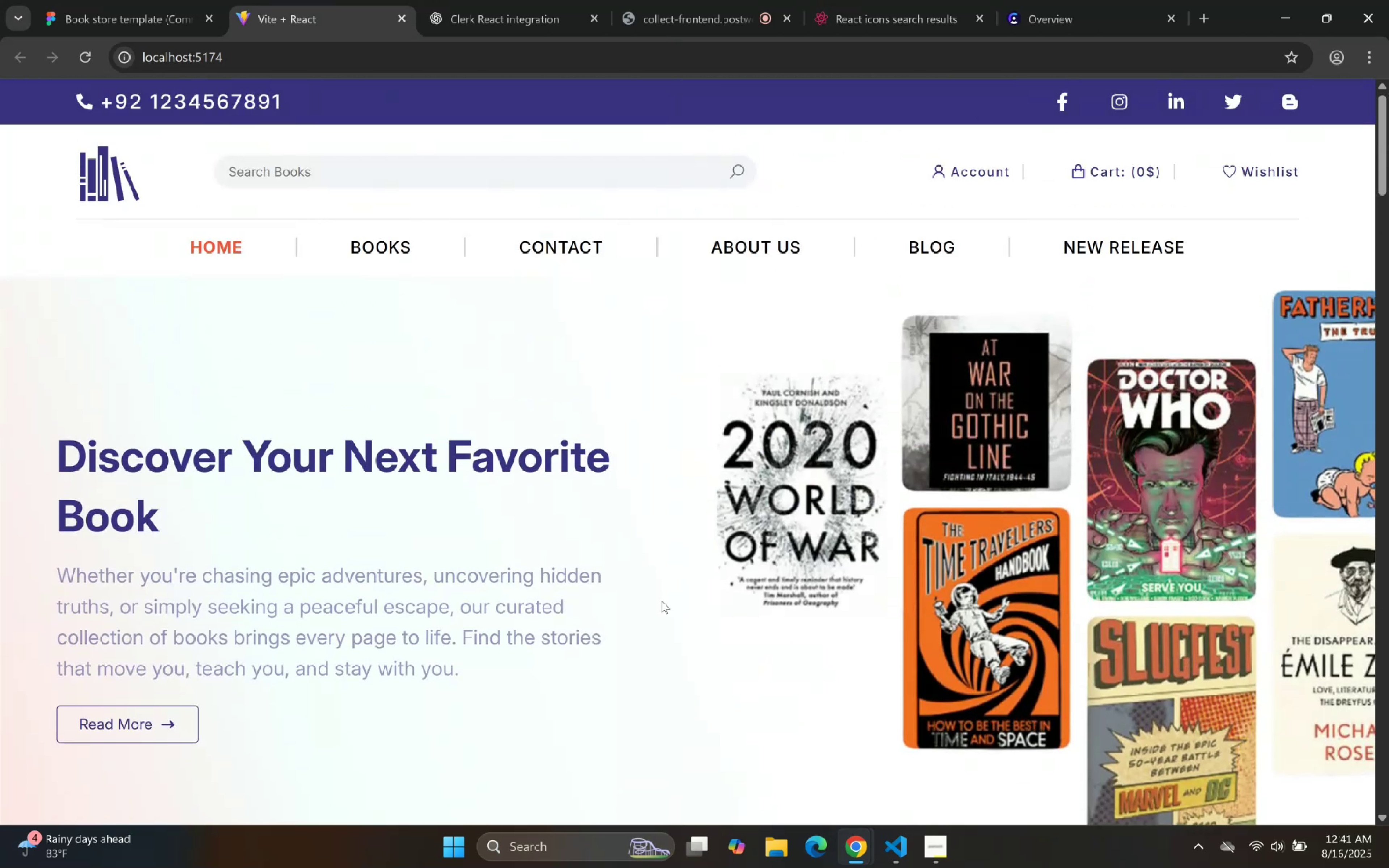 
left_click([896, 848])
 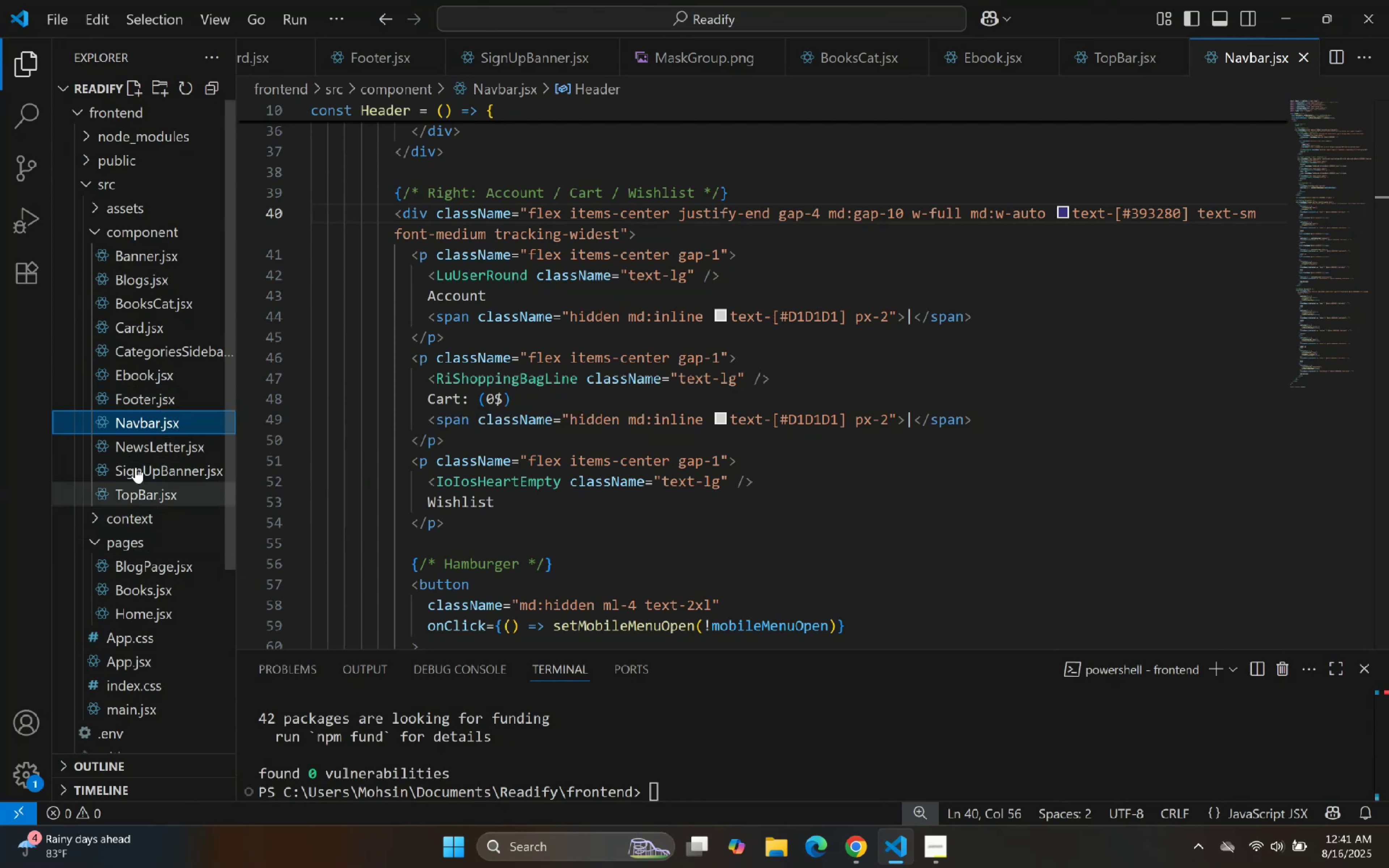 
wait(10.03)
 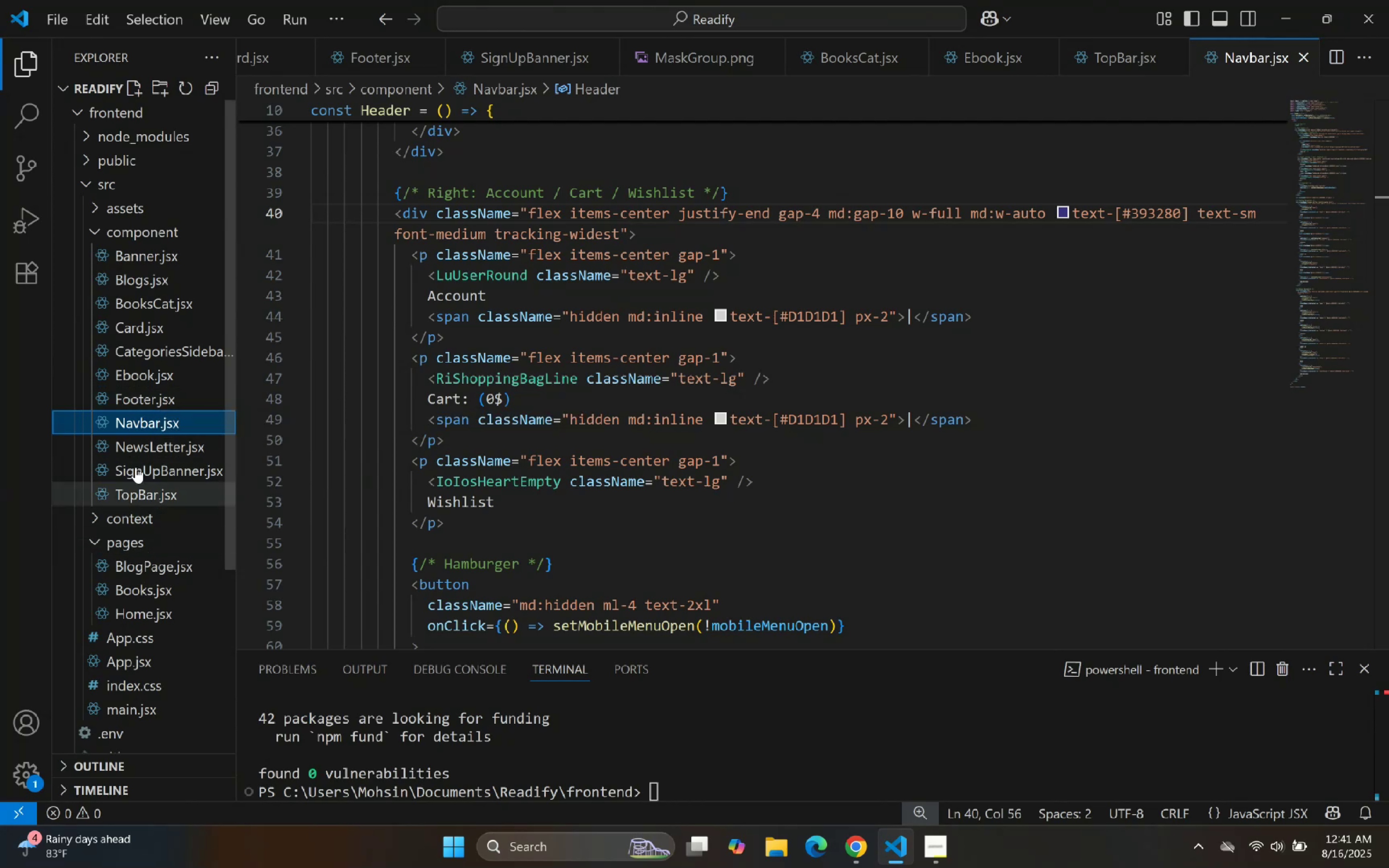 
left_click([169, 423])
 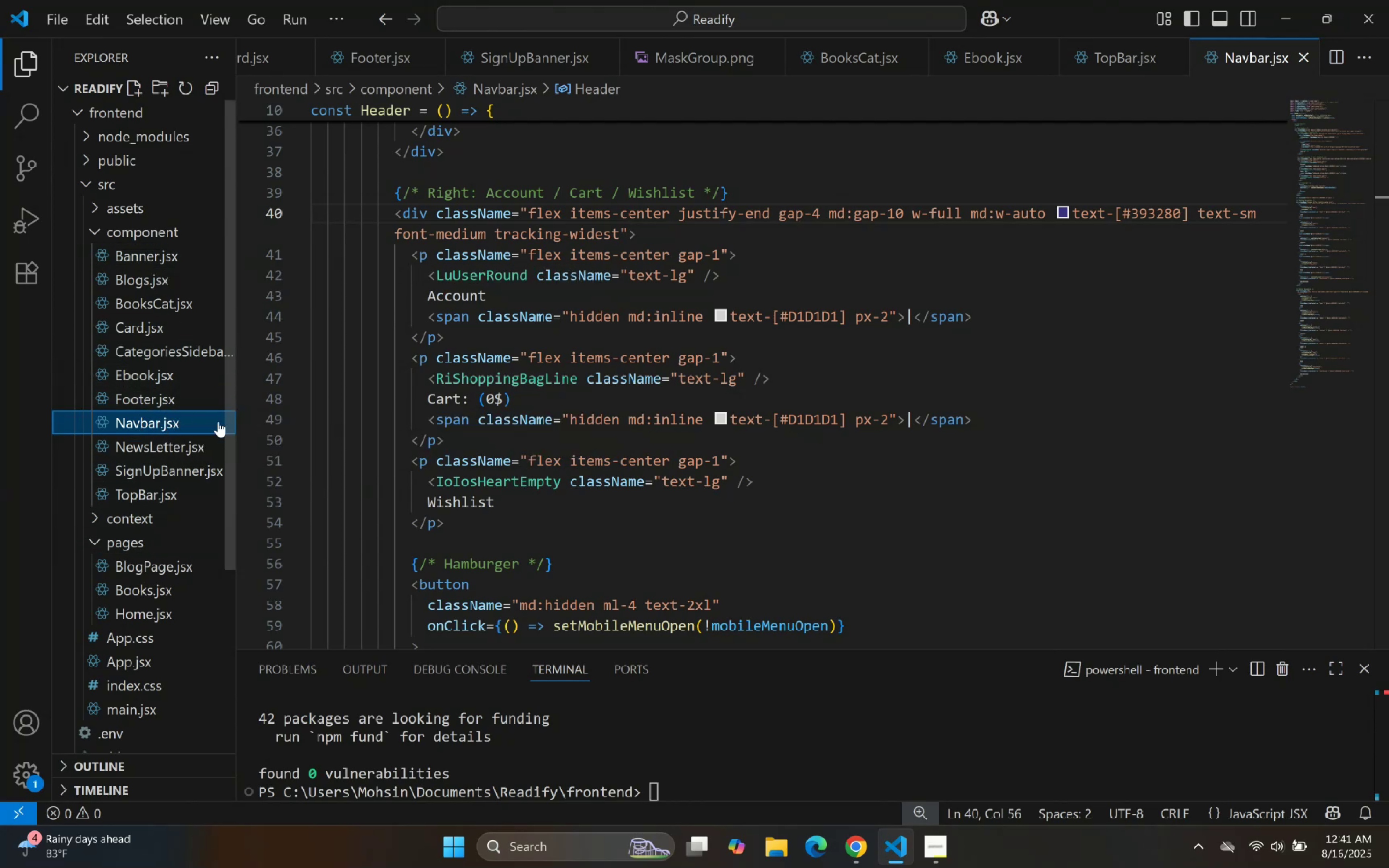 
scroll: coordinate [609, 202], scroll_direction: up, amount: 11.0
 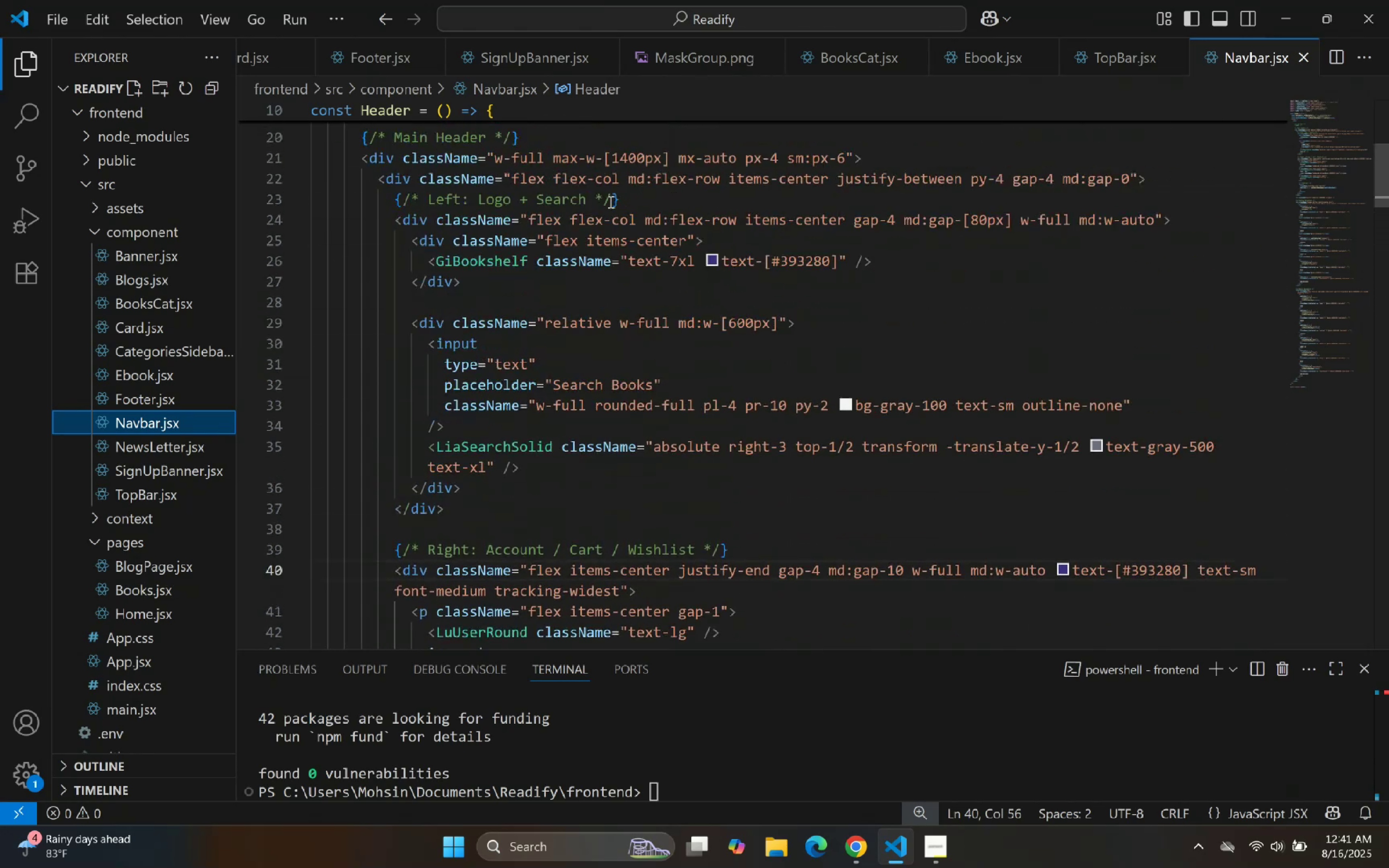 
scroll: coordinate [607, 207], scroll_direction: down, amount: 3.0
 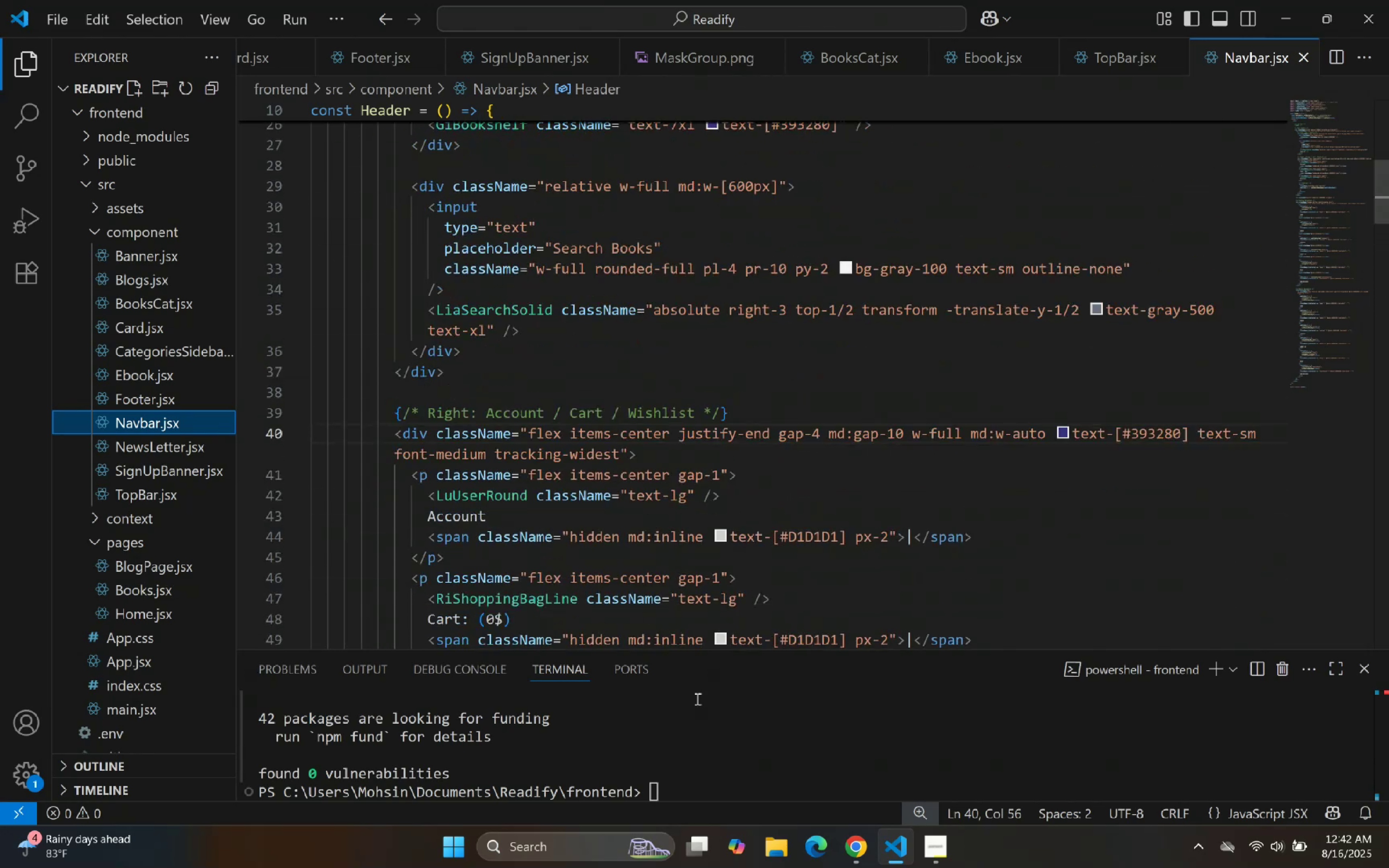 
left_click([705, 761])
 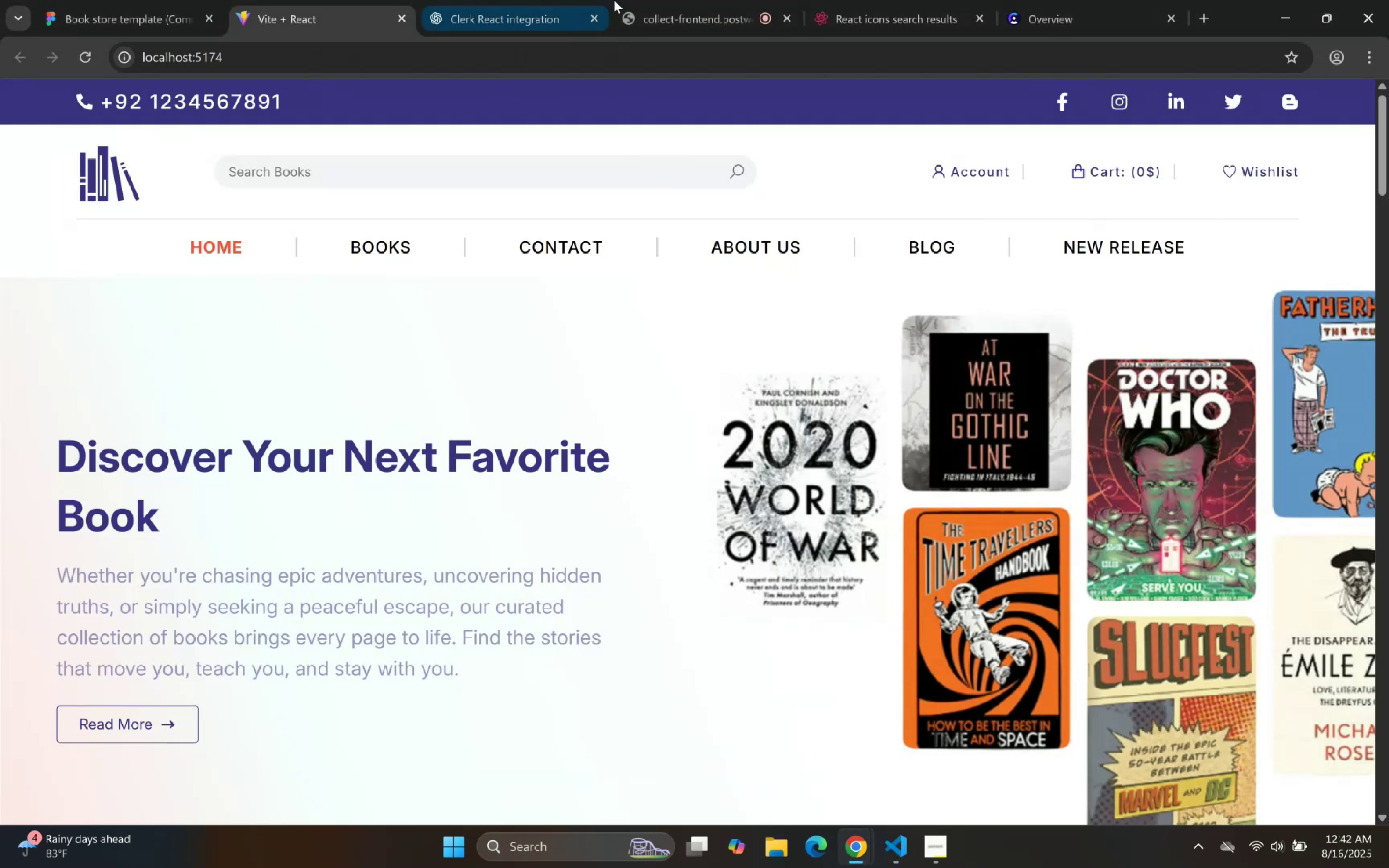 
left_click_drag(start_coordinate=[1025, 0], to_coordinate=[1021, 0])
 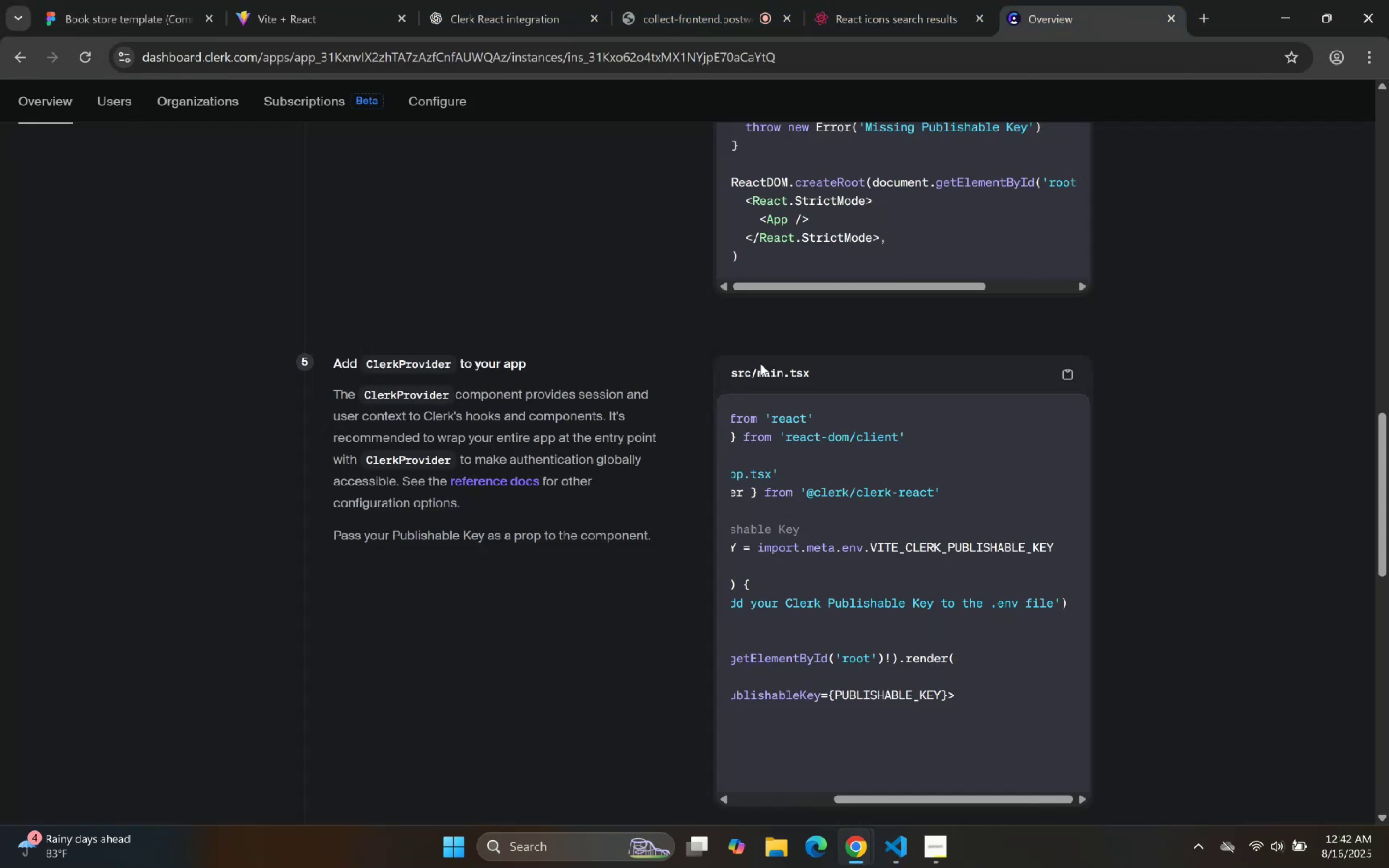 
scroll: coordinate [727, 388], scroll_direction: down, amount: 5.0
 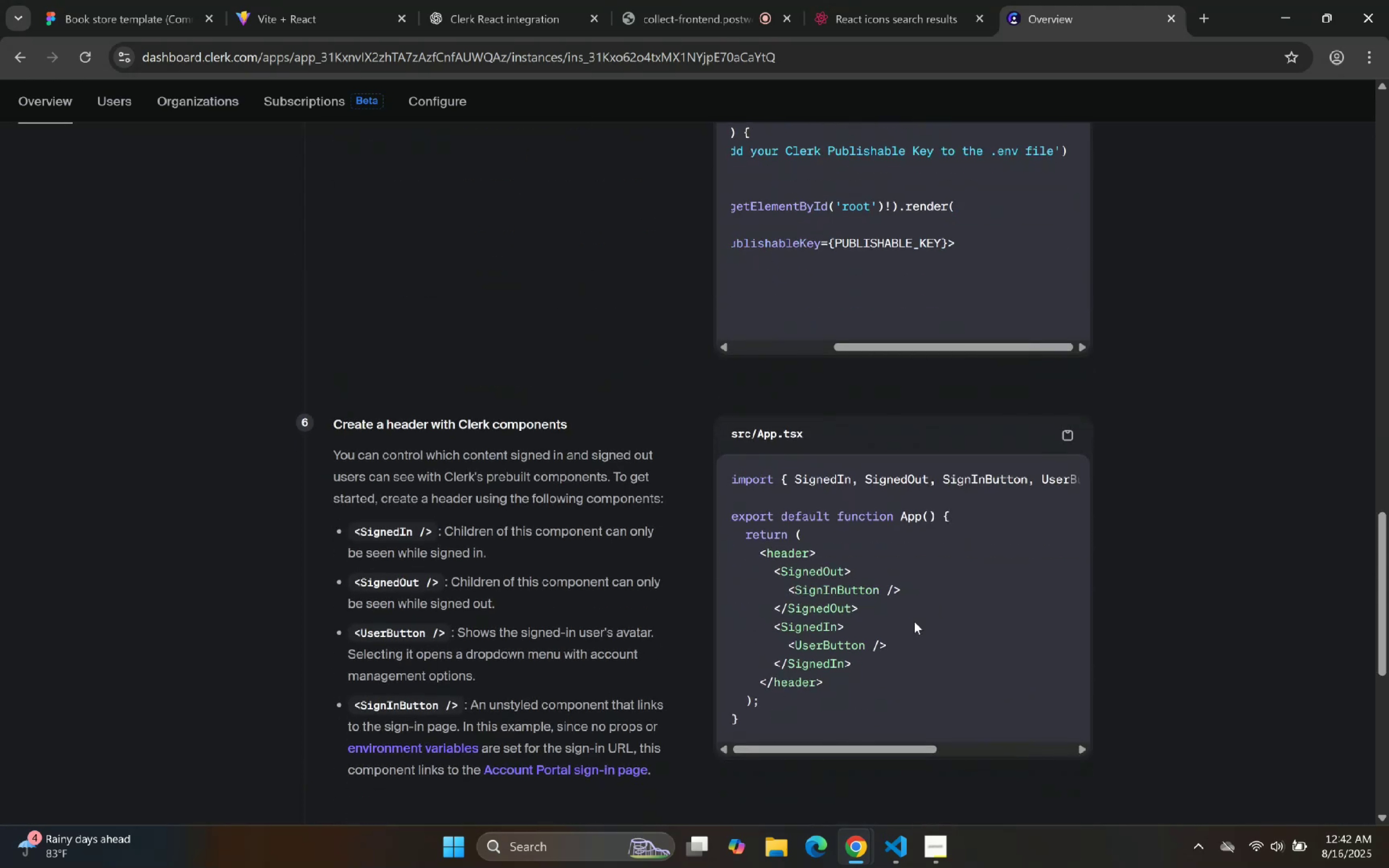 
wait(5.47)
 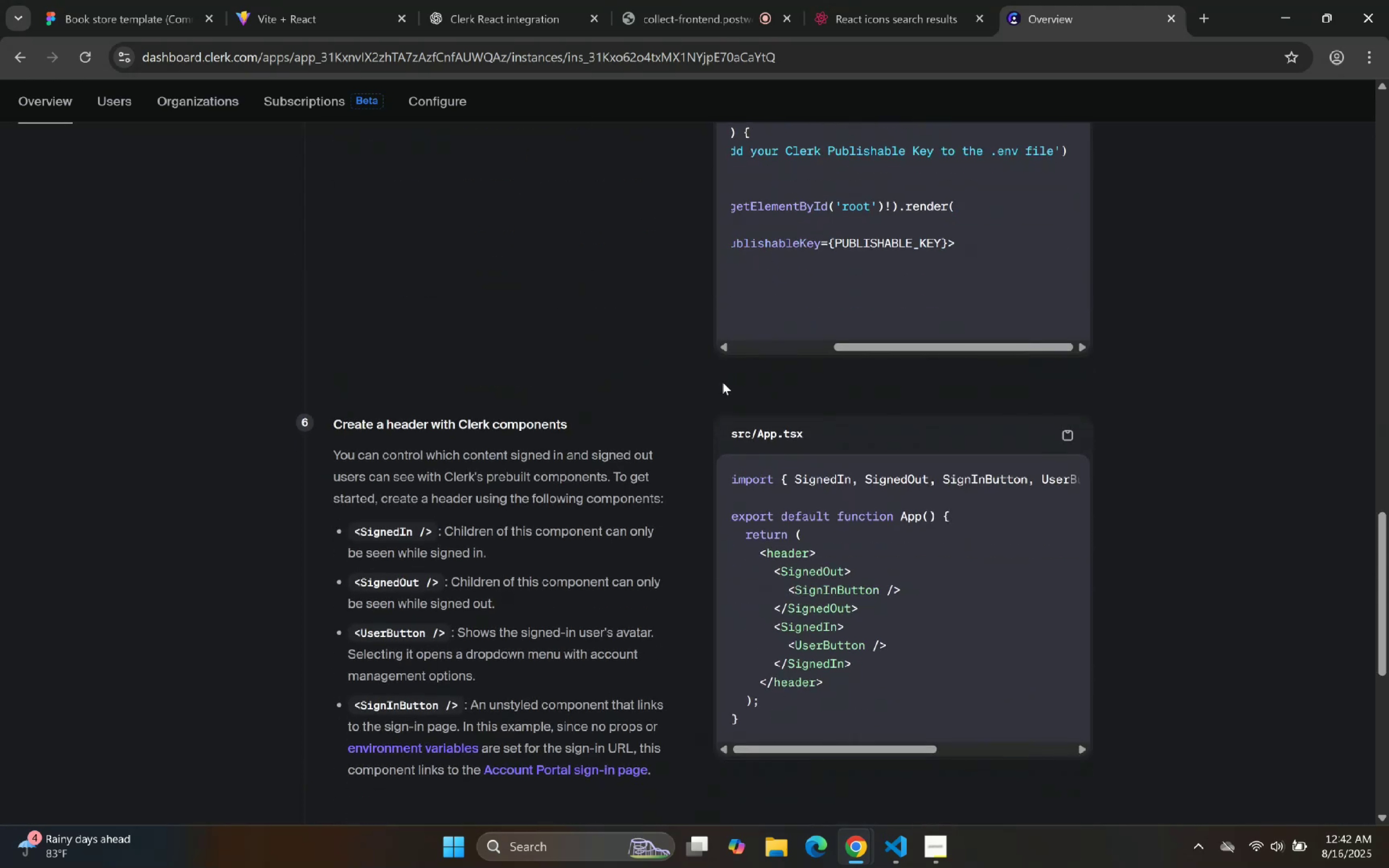 
left_click([894, 839])
 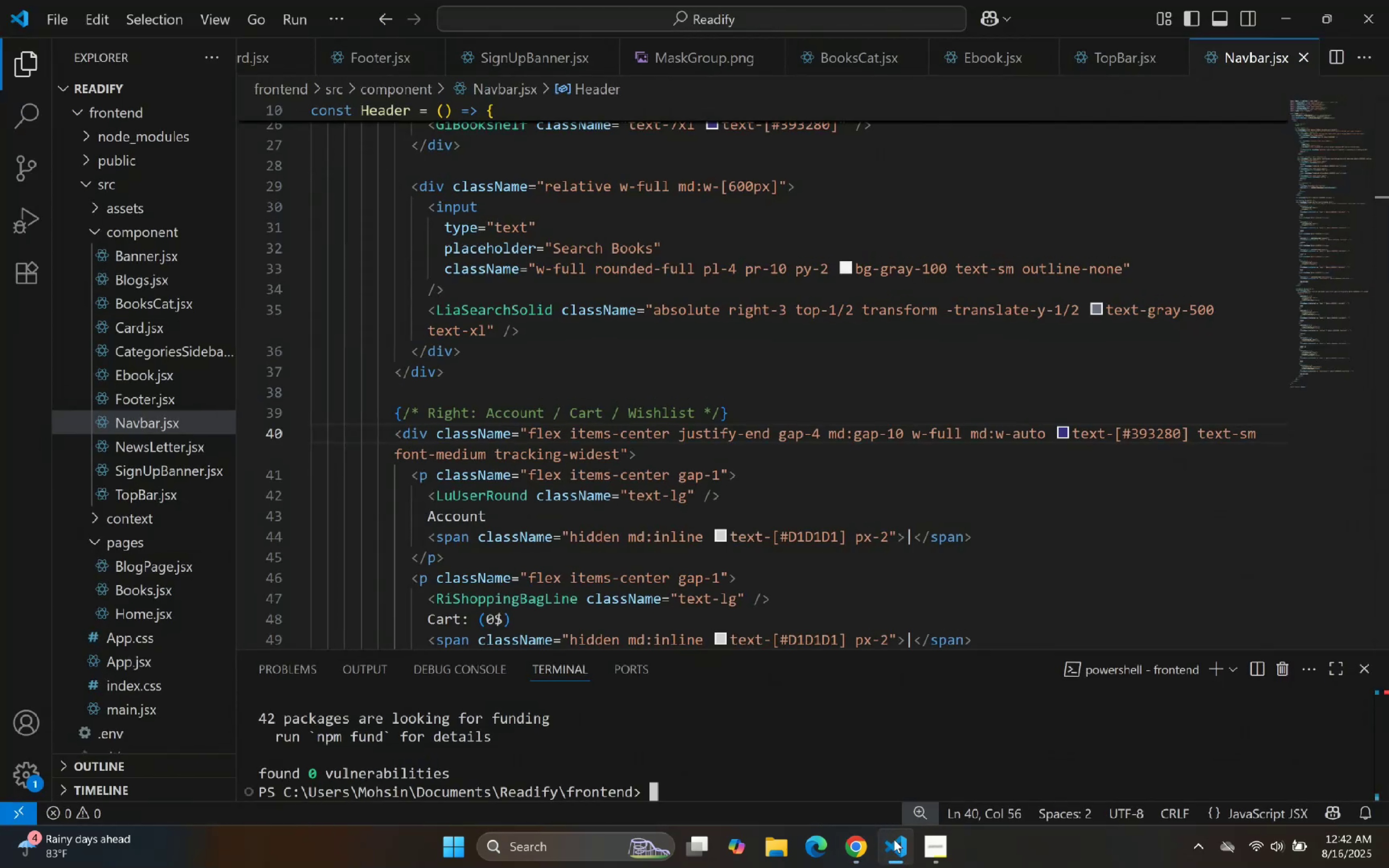 
scroll: coordinate [658, 363], scroll_direction: down, amount: 5.0
 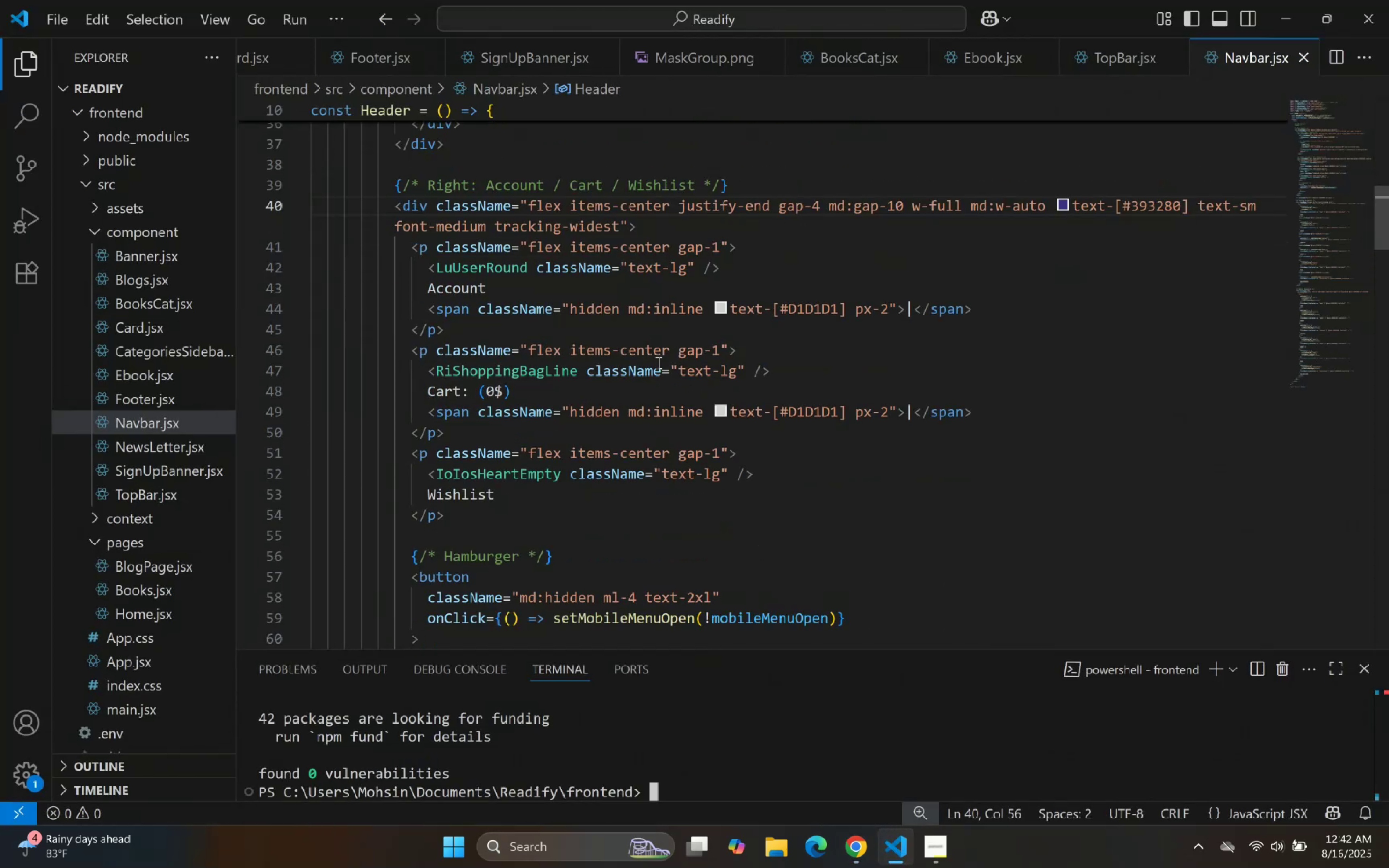 
scroll: coordinate [659, 361], scroll_direction: up, amount: 1.0
 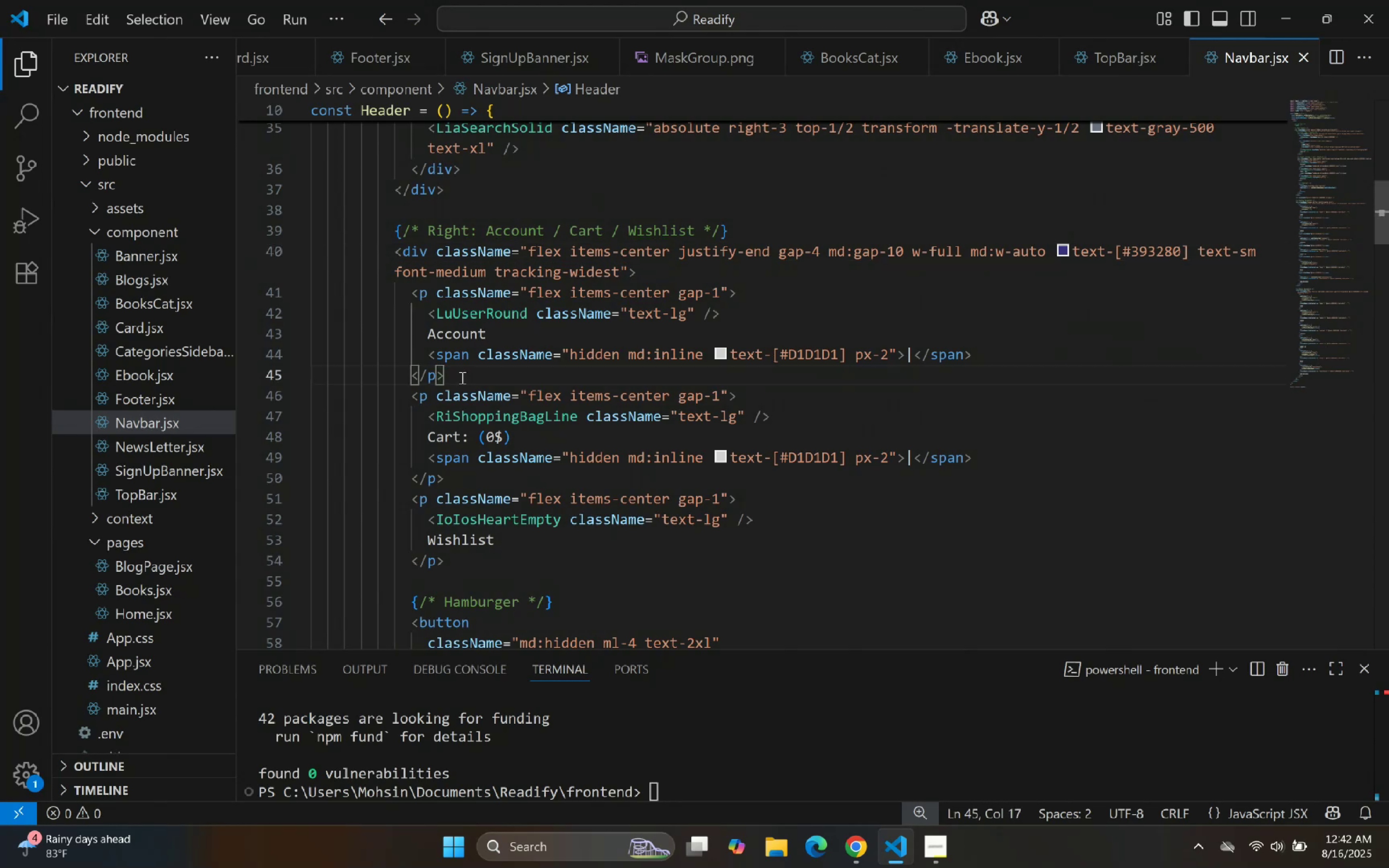 
double_click([775, 309])
 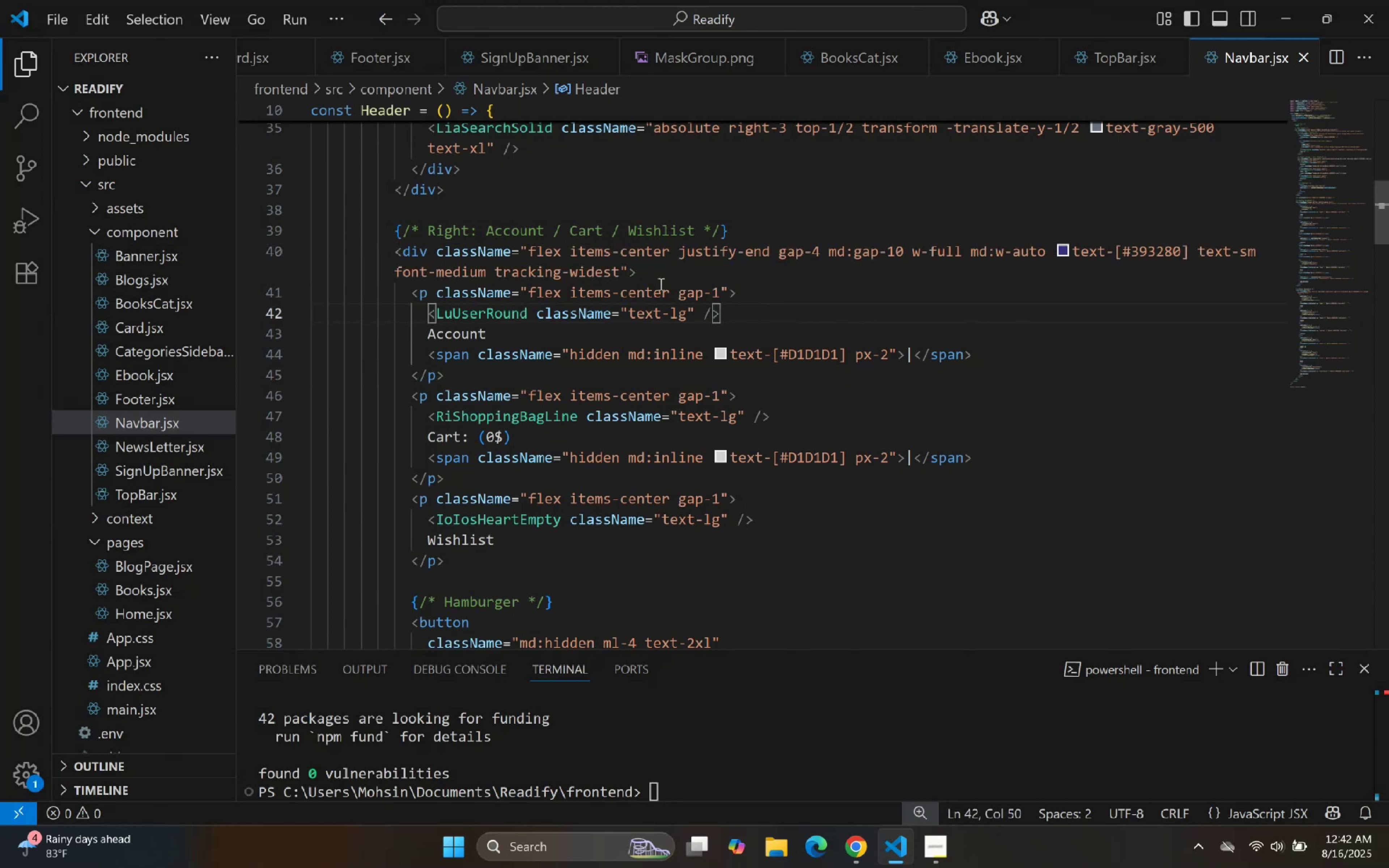 
left_click([670, 280])
 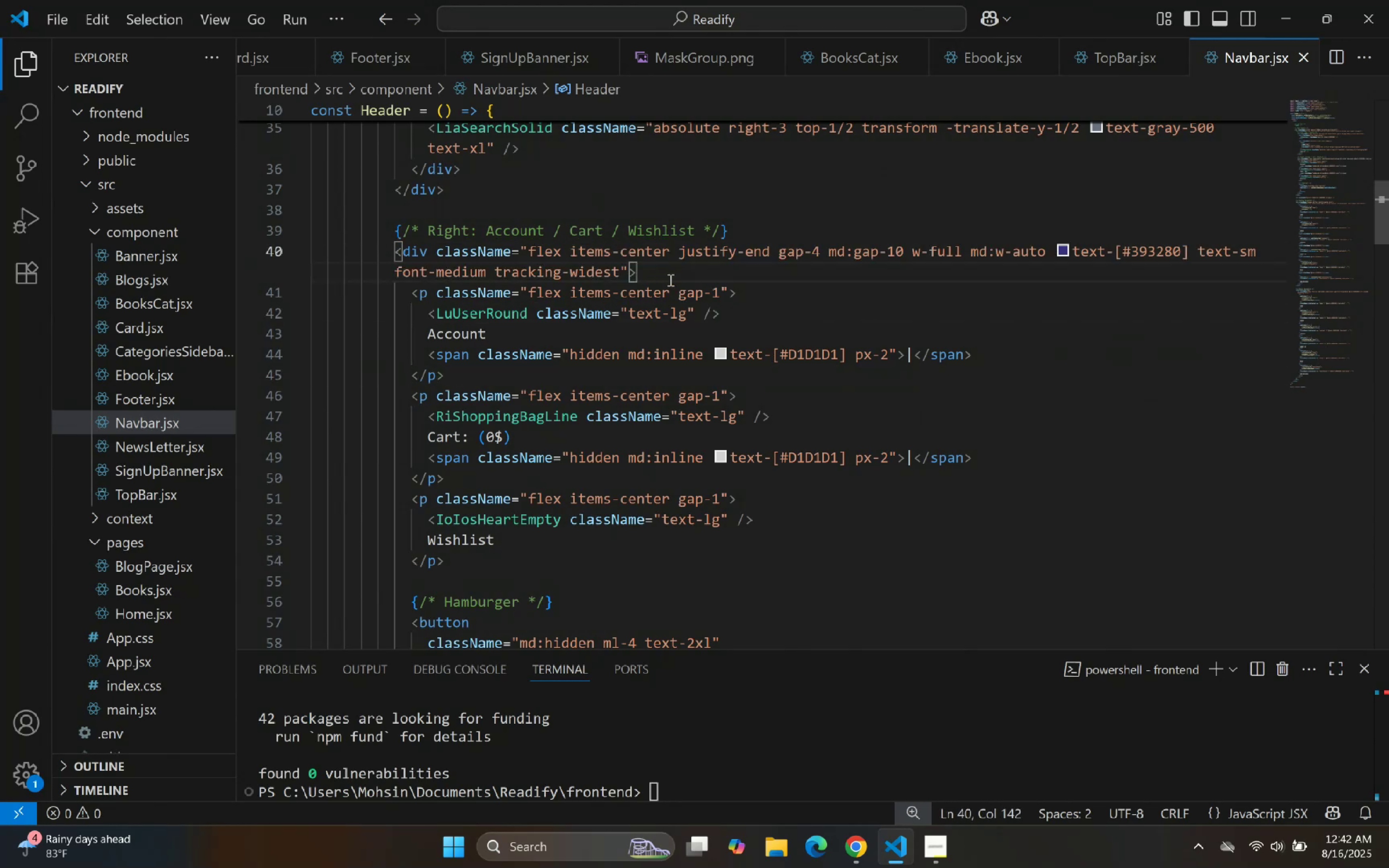 
key(Enter)
 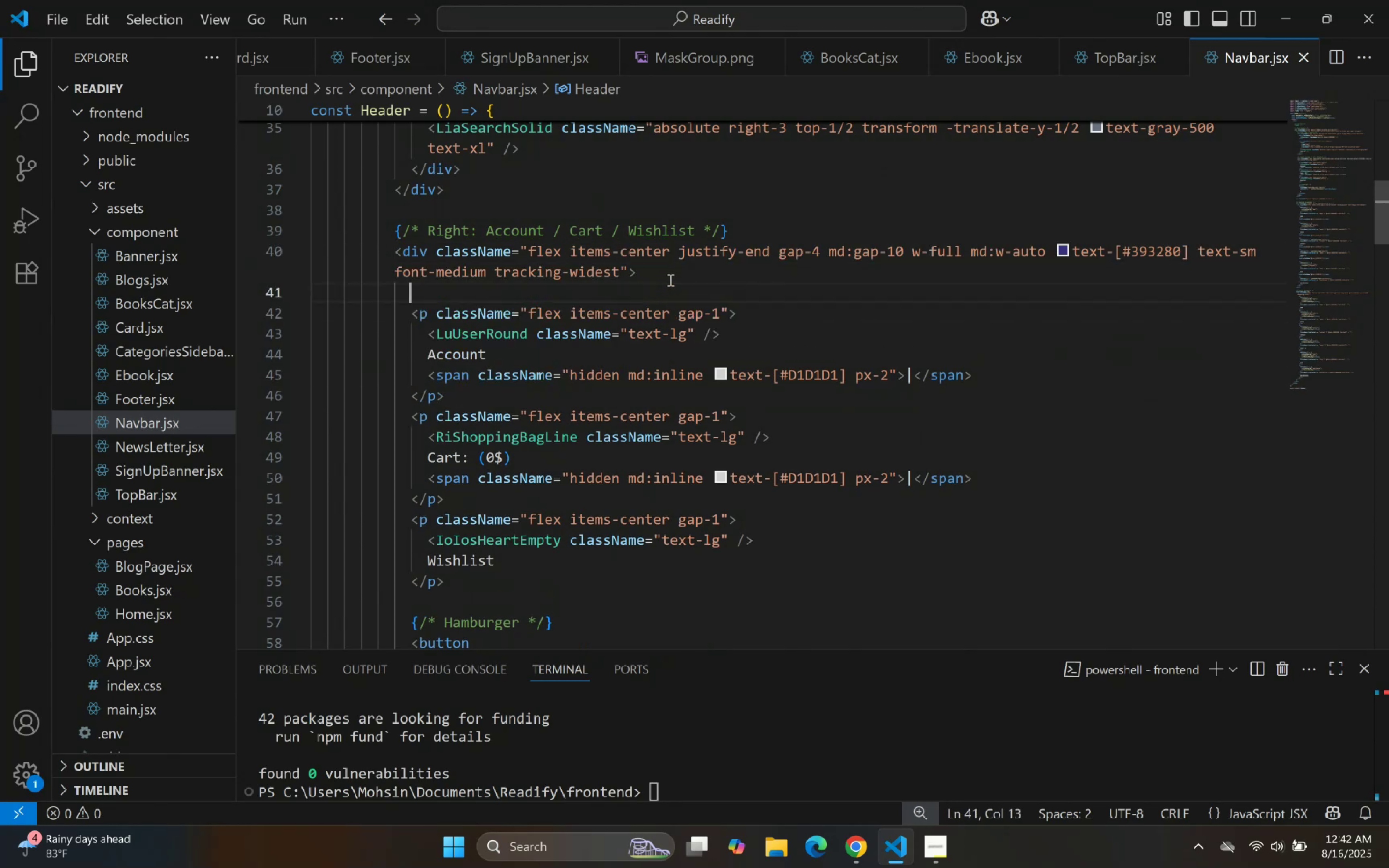 
type(s)
key(Backspace)
type(<Sign)
 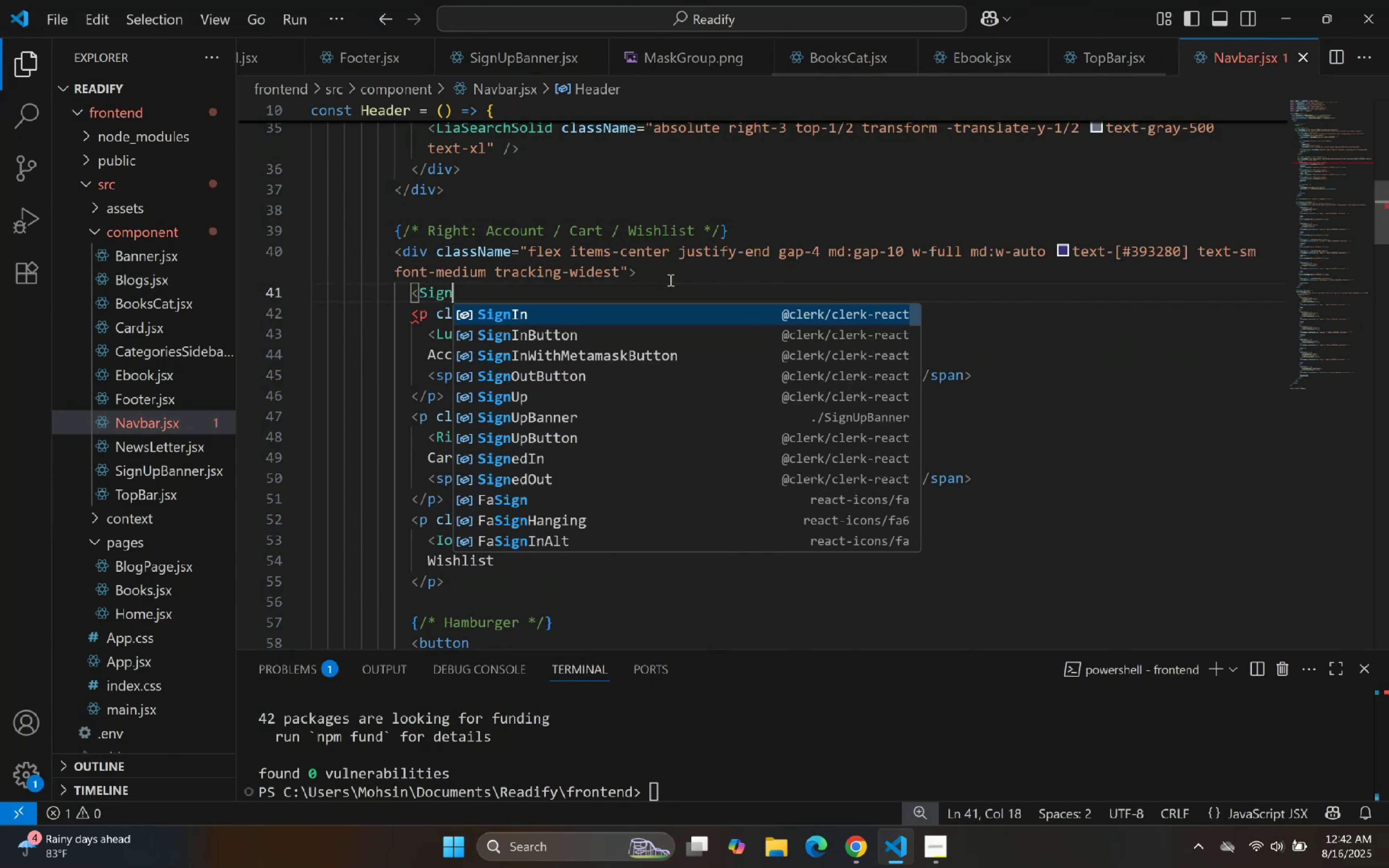 
key(ArrowDown)
 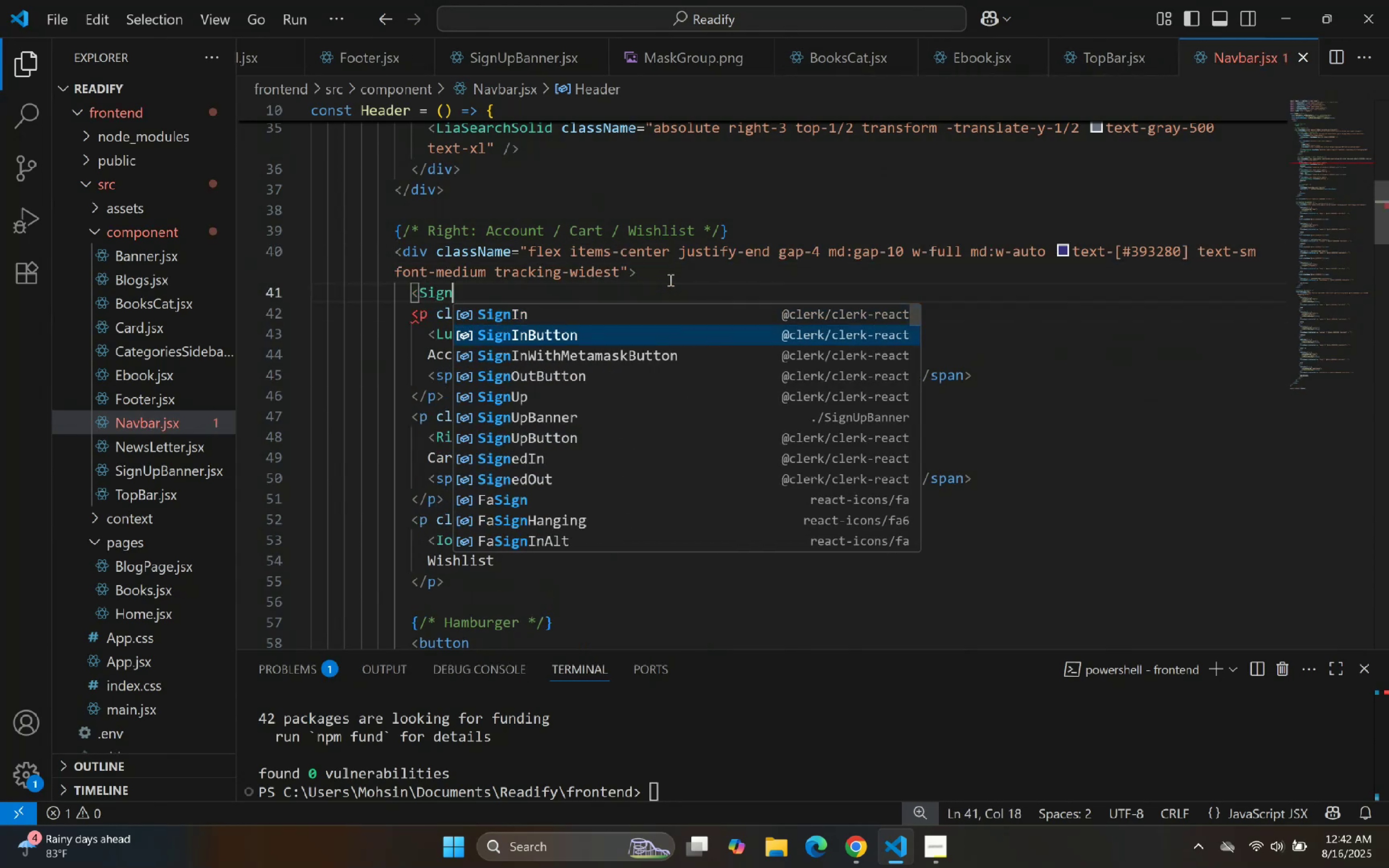 
key(Enter)
 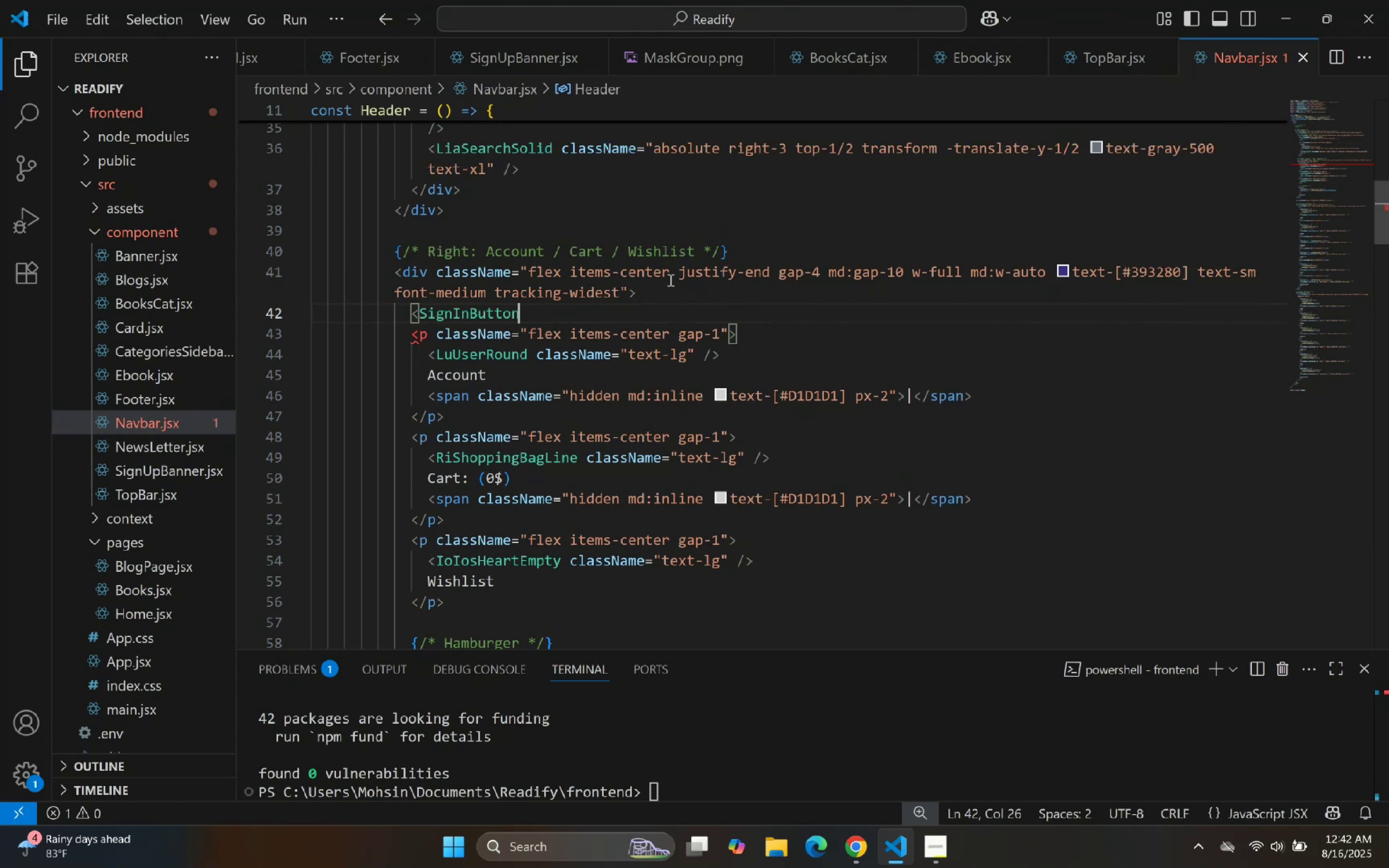 
key(Shift+Slash)
 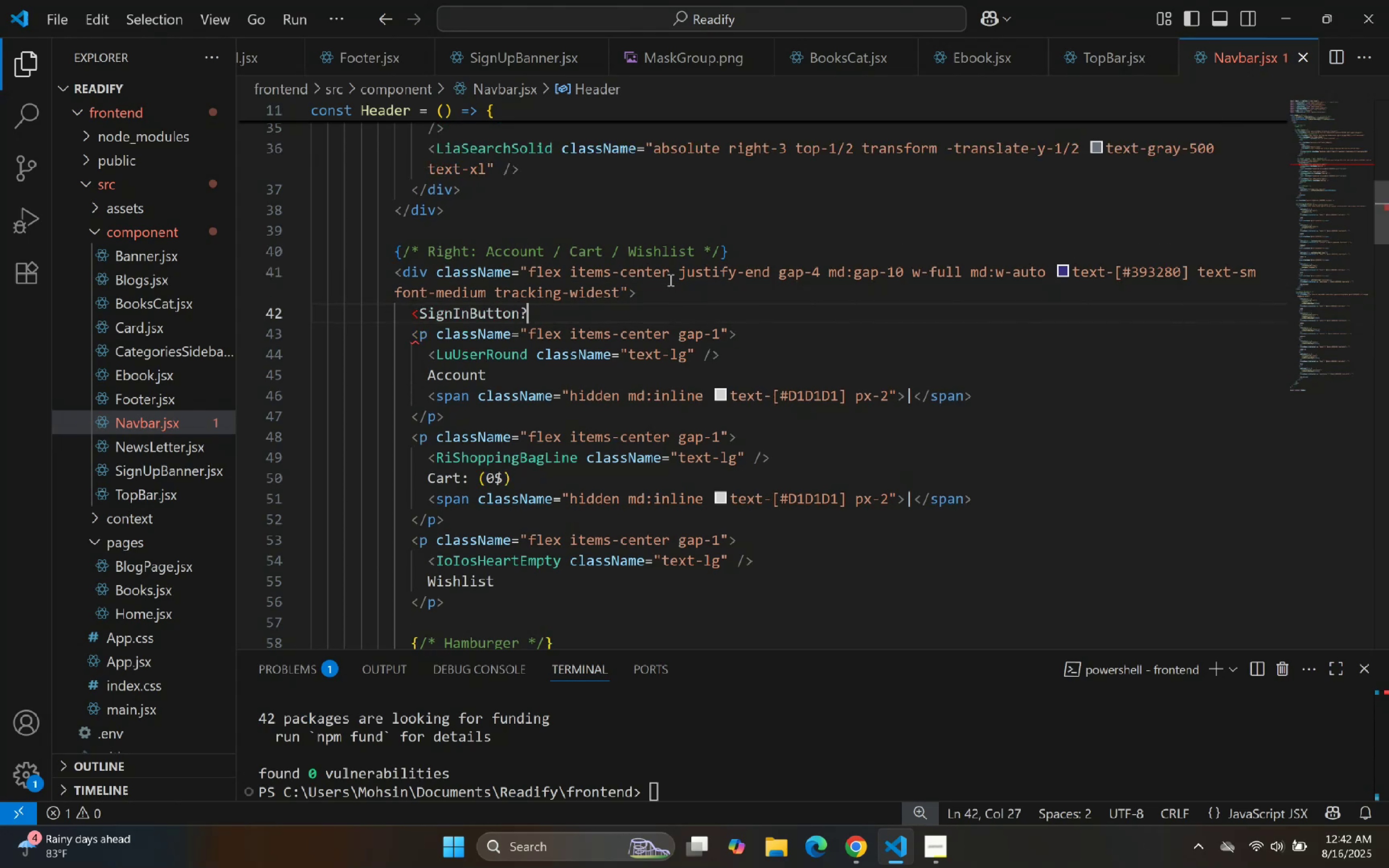 
key(Backspace)
 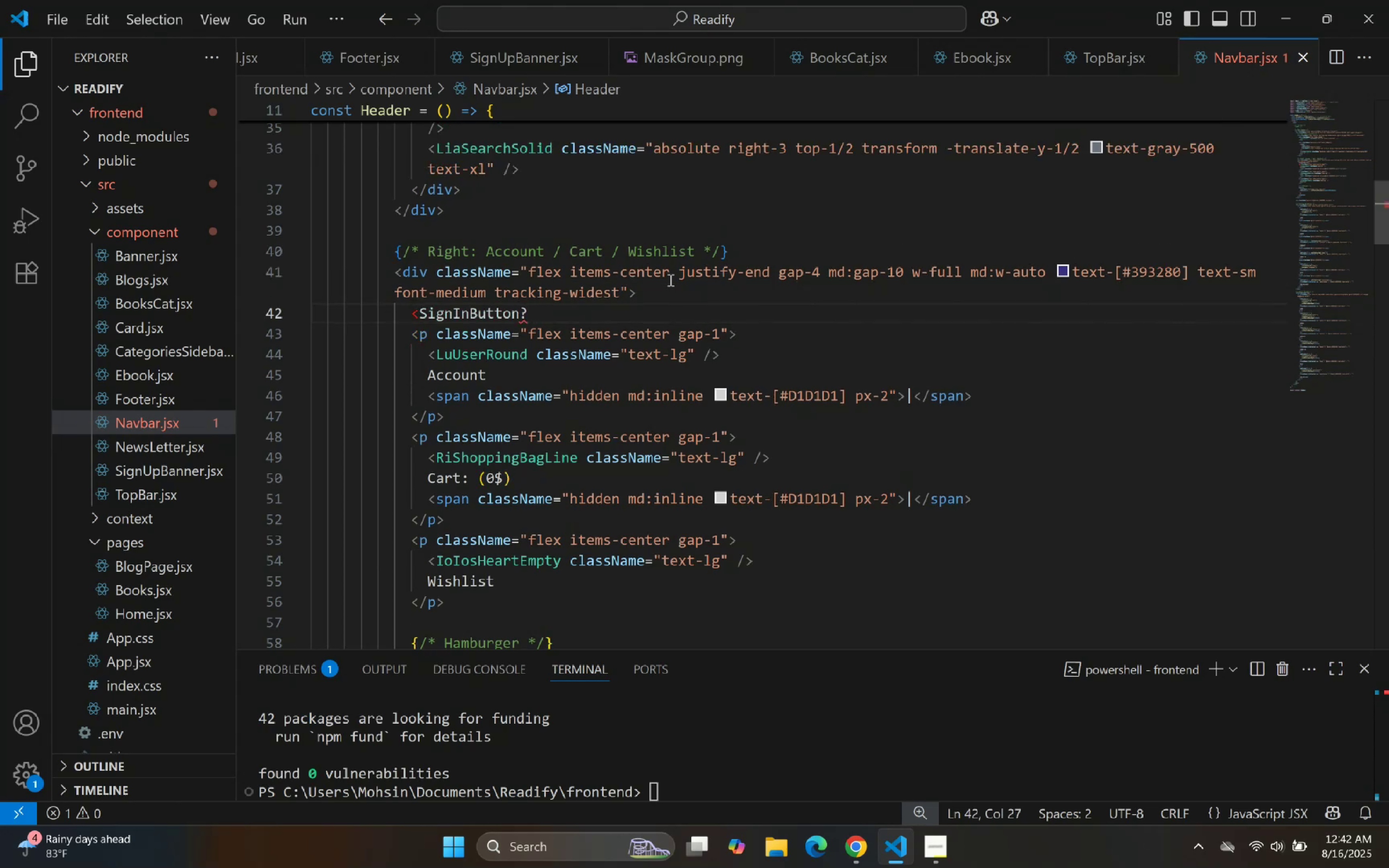 
key(Shift+Period)
 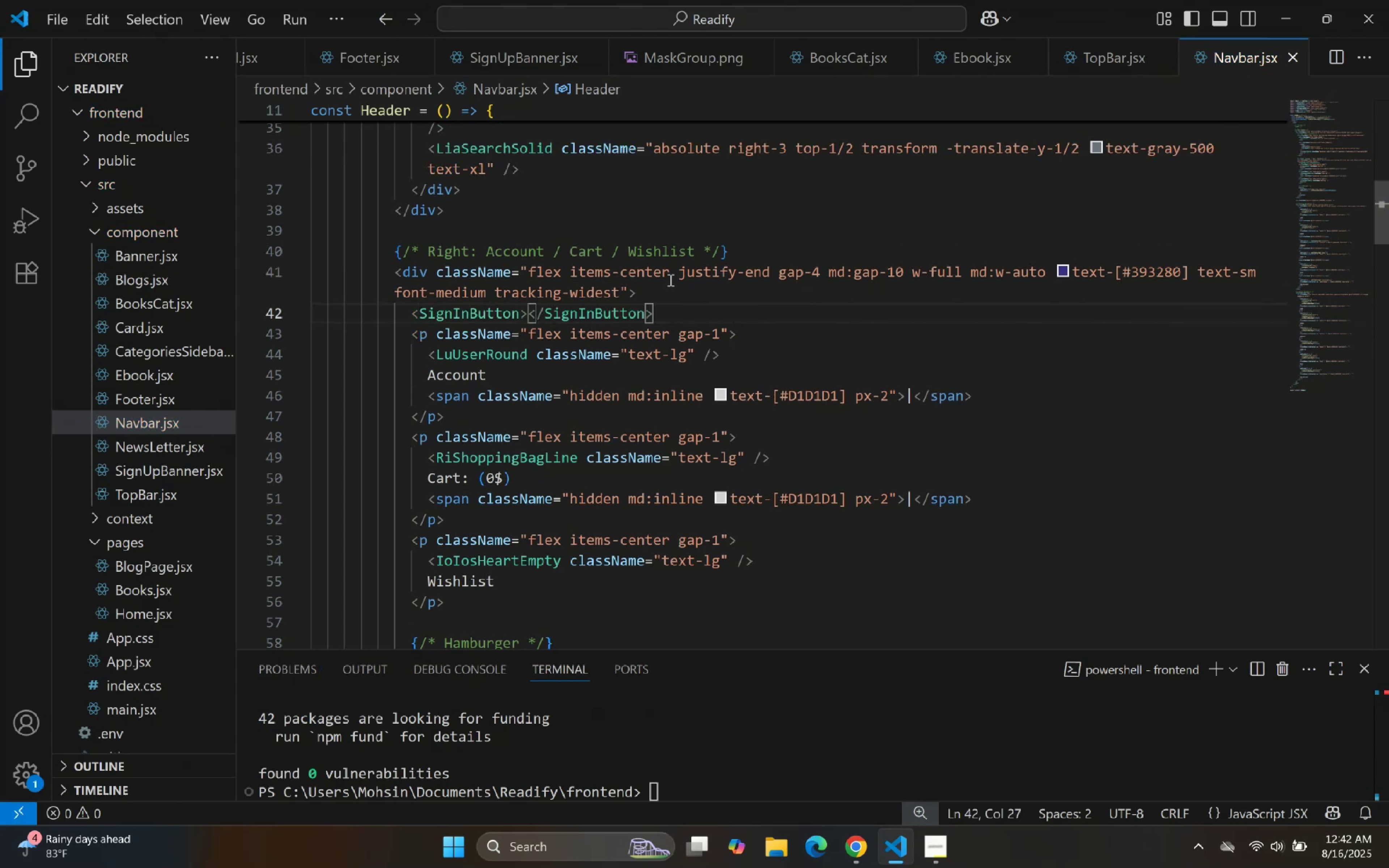 
hold_key(key=ControlLeft, duration=0.55)
 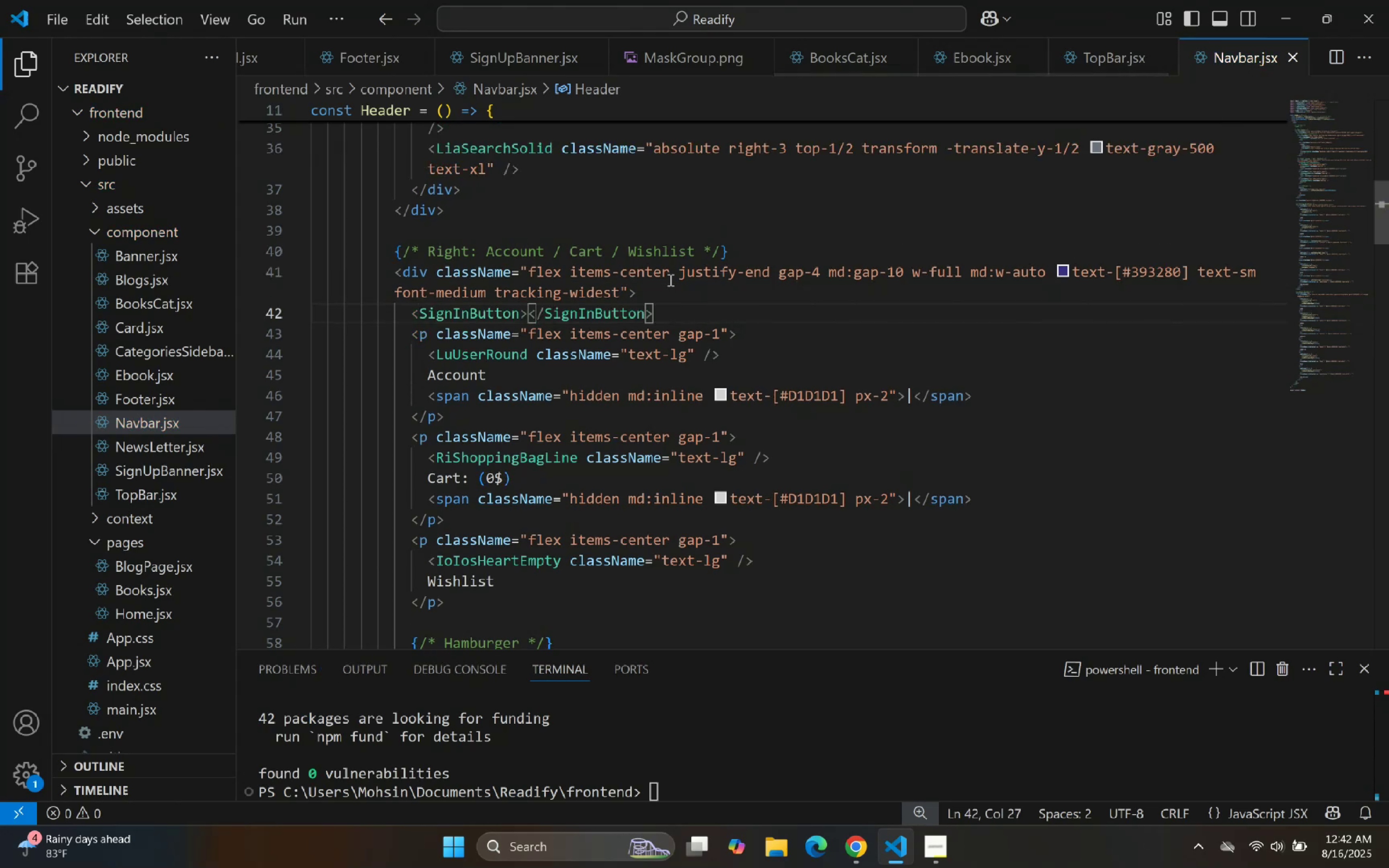 
key(Shift+ShiftLeft)
 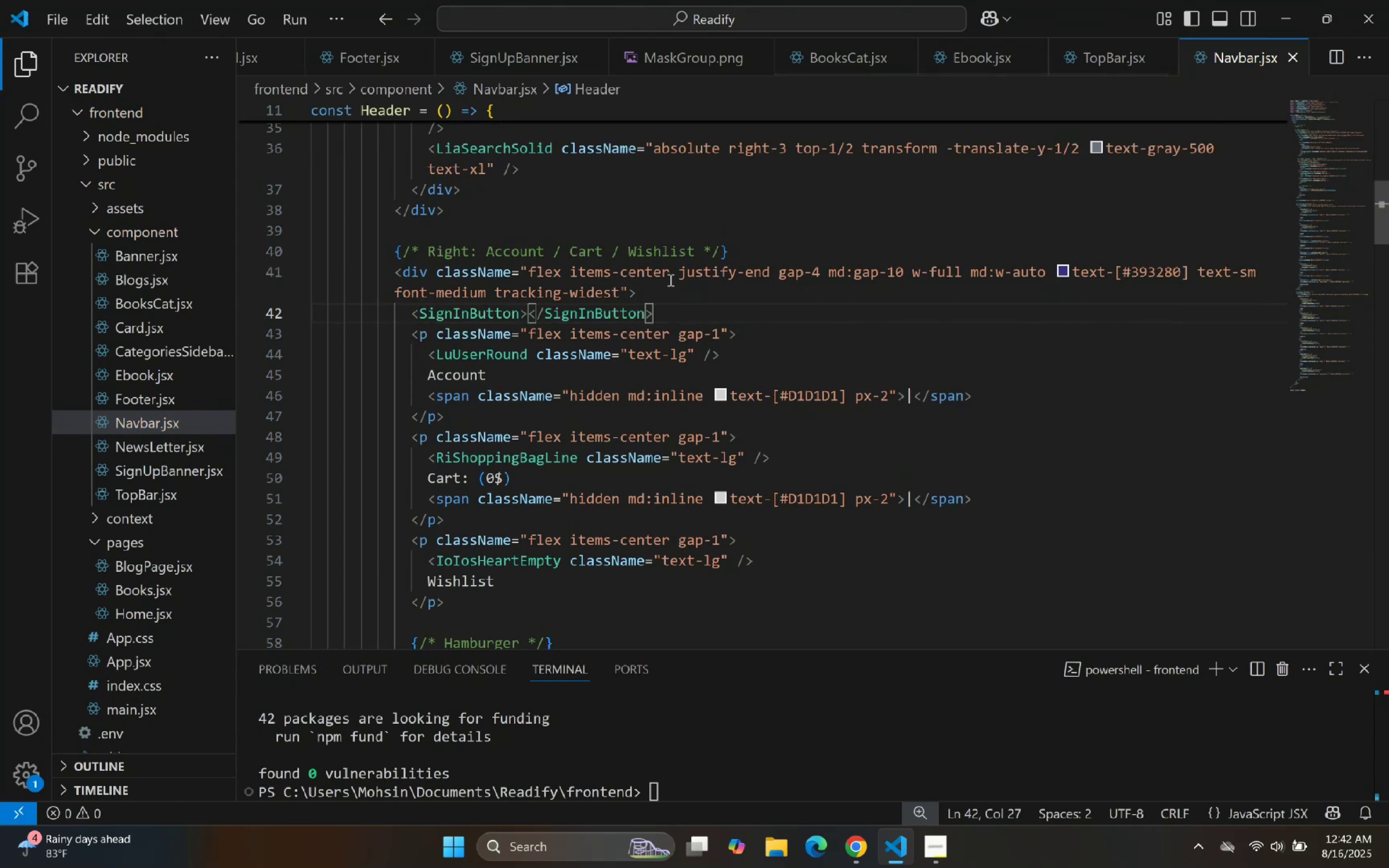 
key(Enter)
 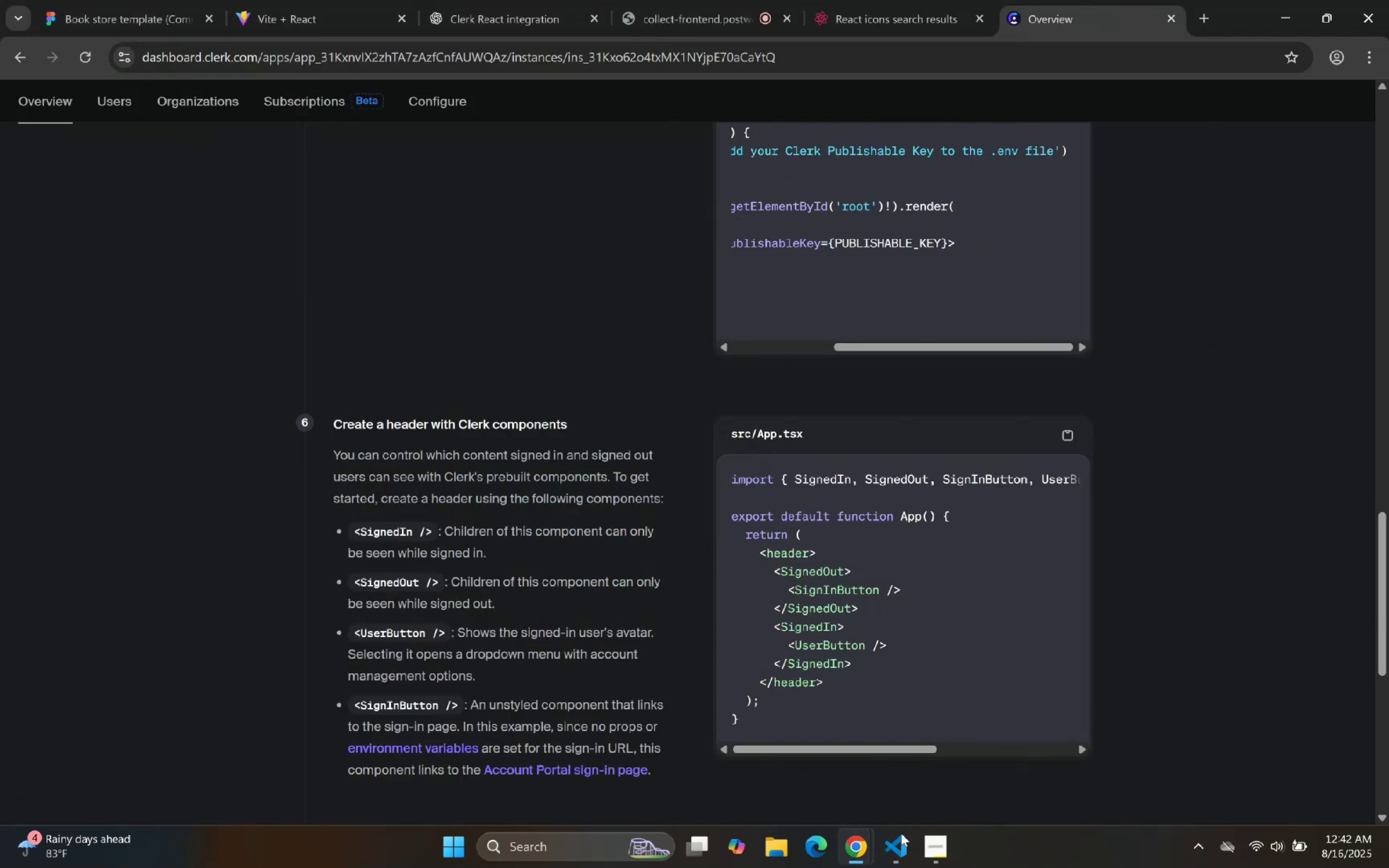 
wait(7.16)
 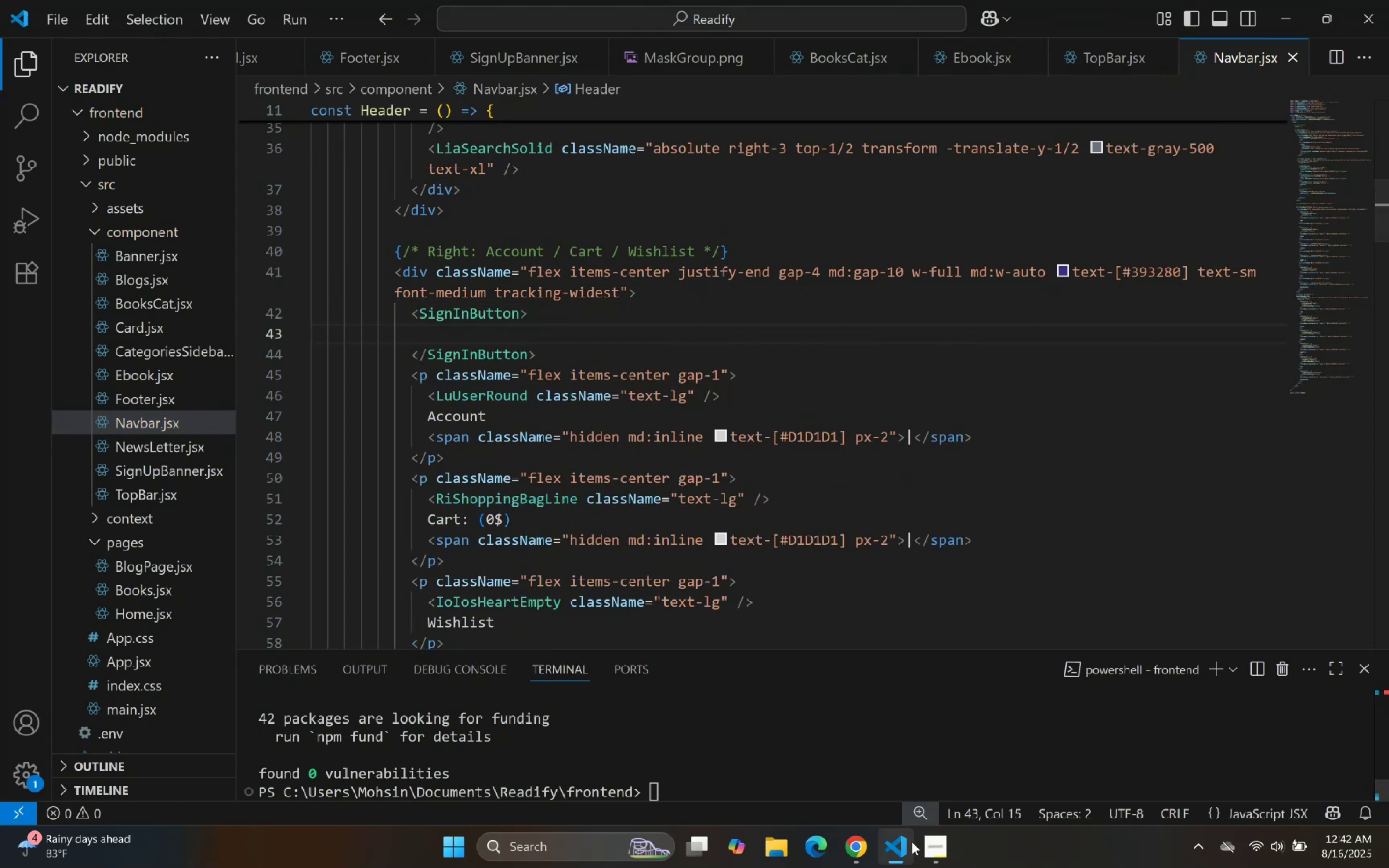 
left_click([901, 833])
 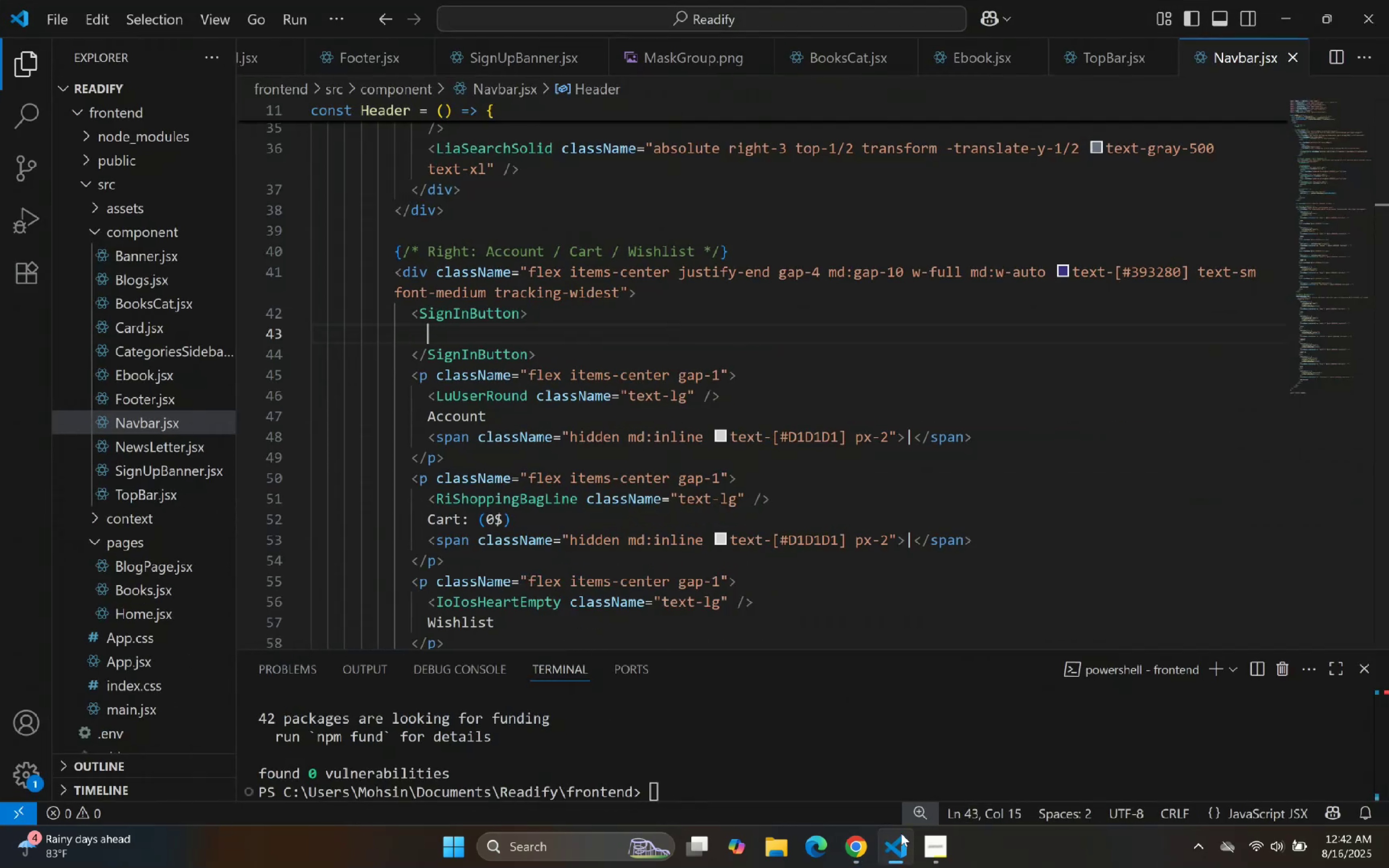 
key(Control+Z)
 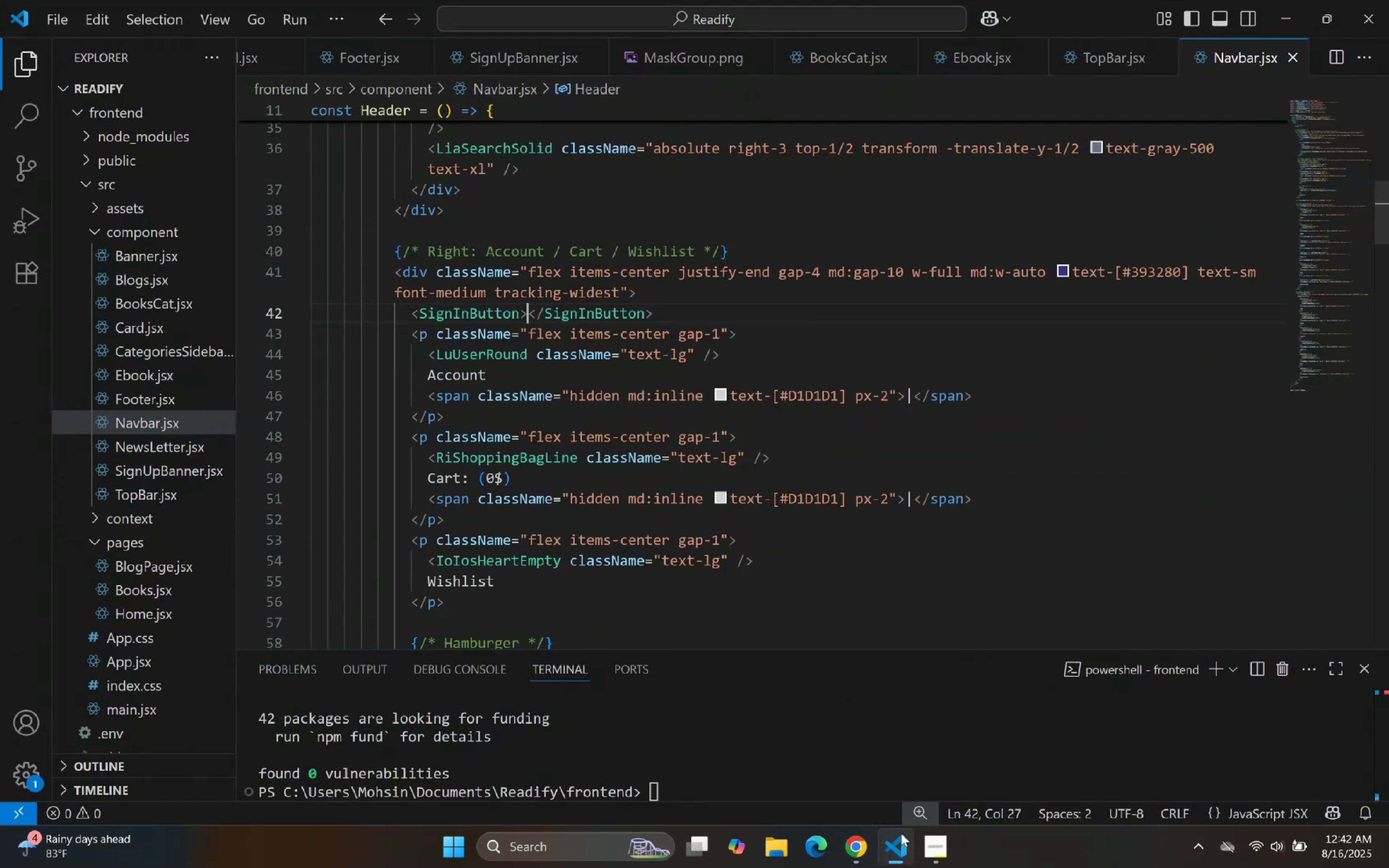 
key(Control+Z)
 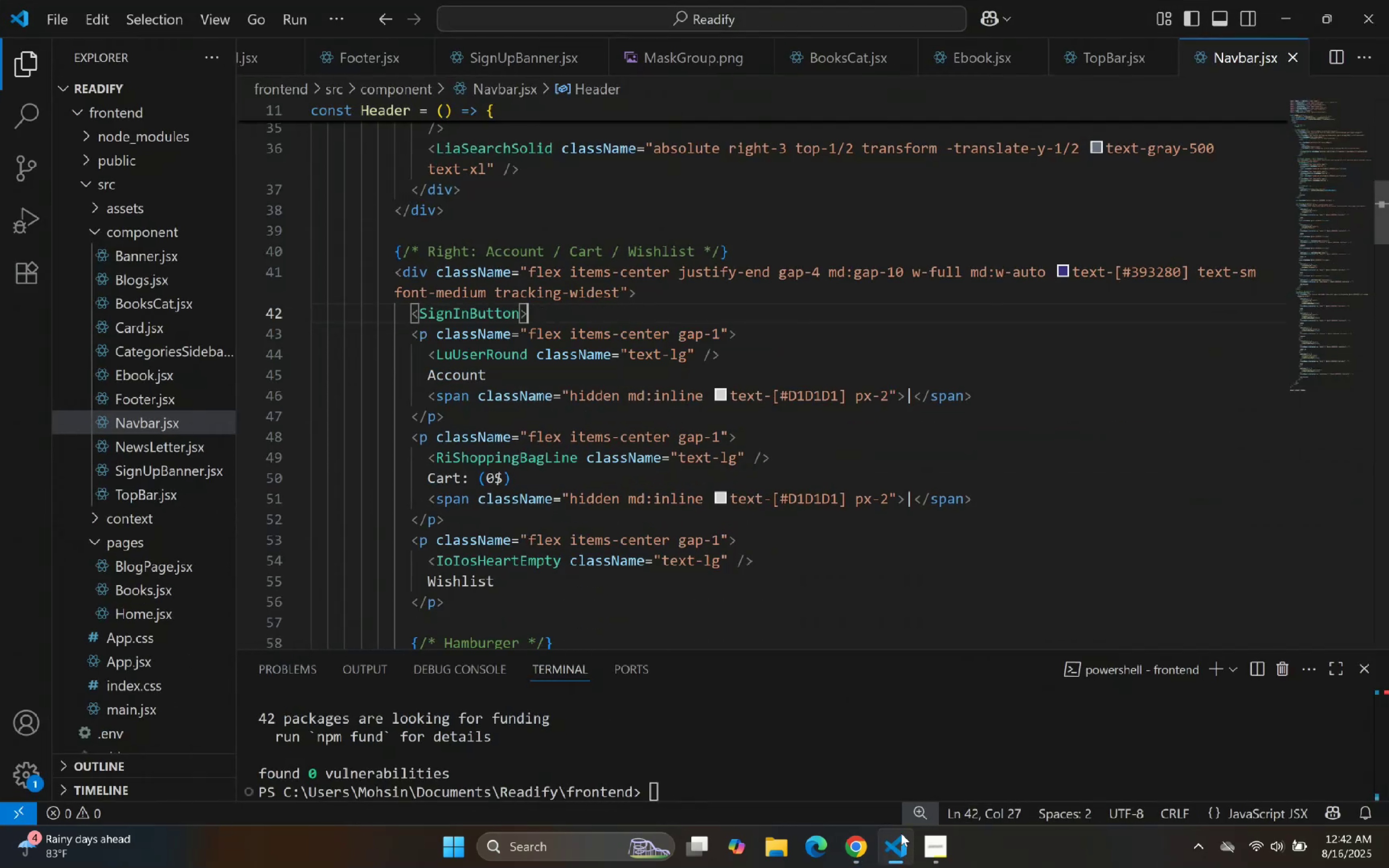 
key(Control+Z)
 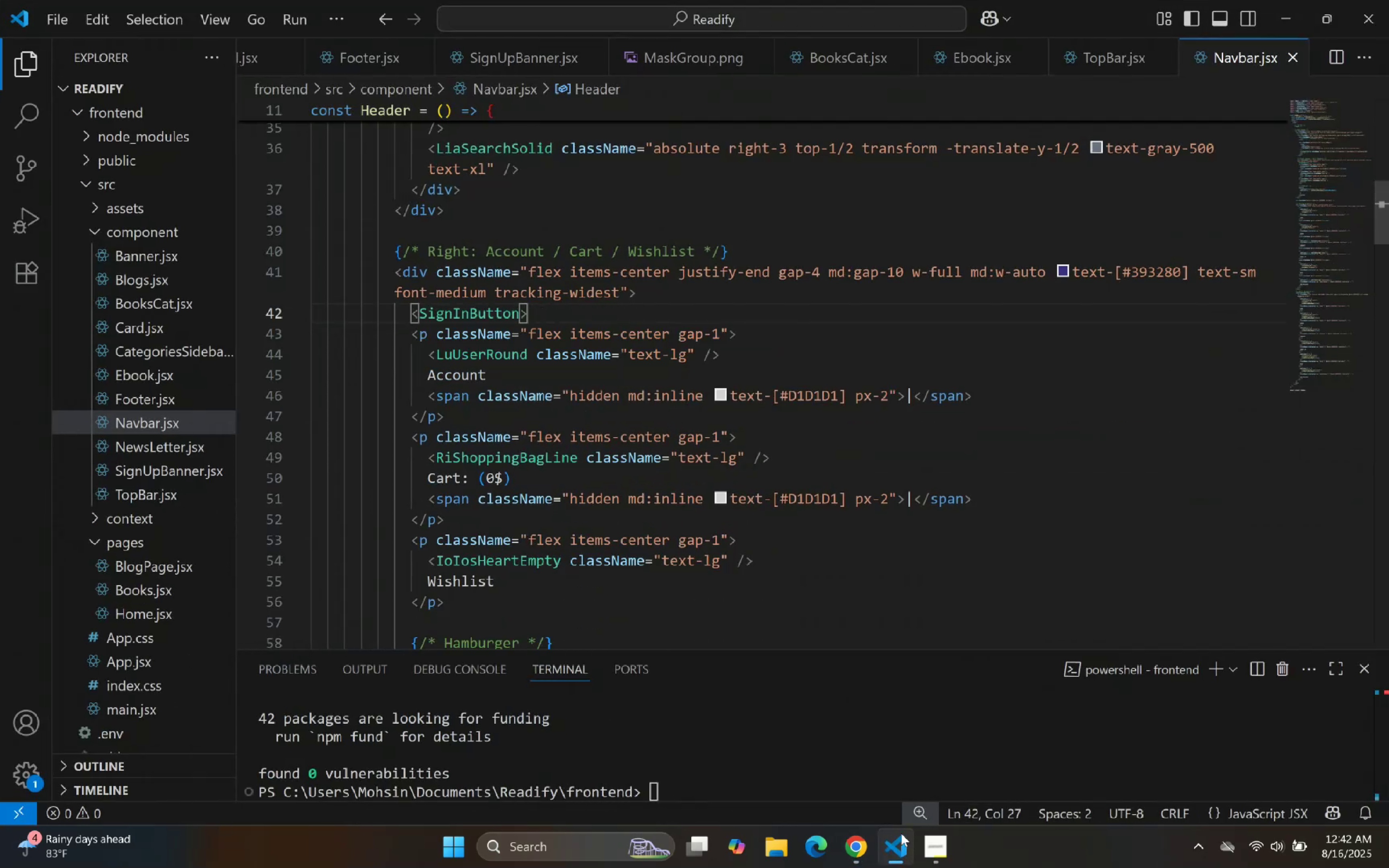 
key(Control+Z)
 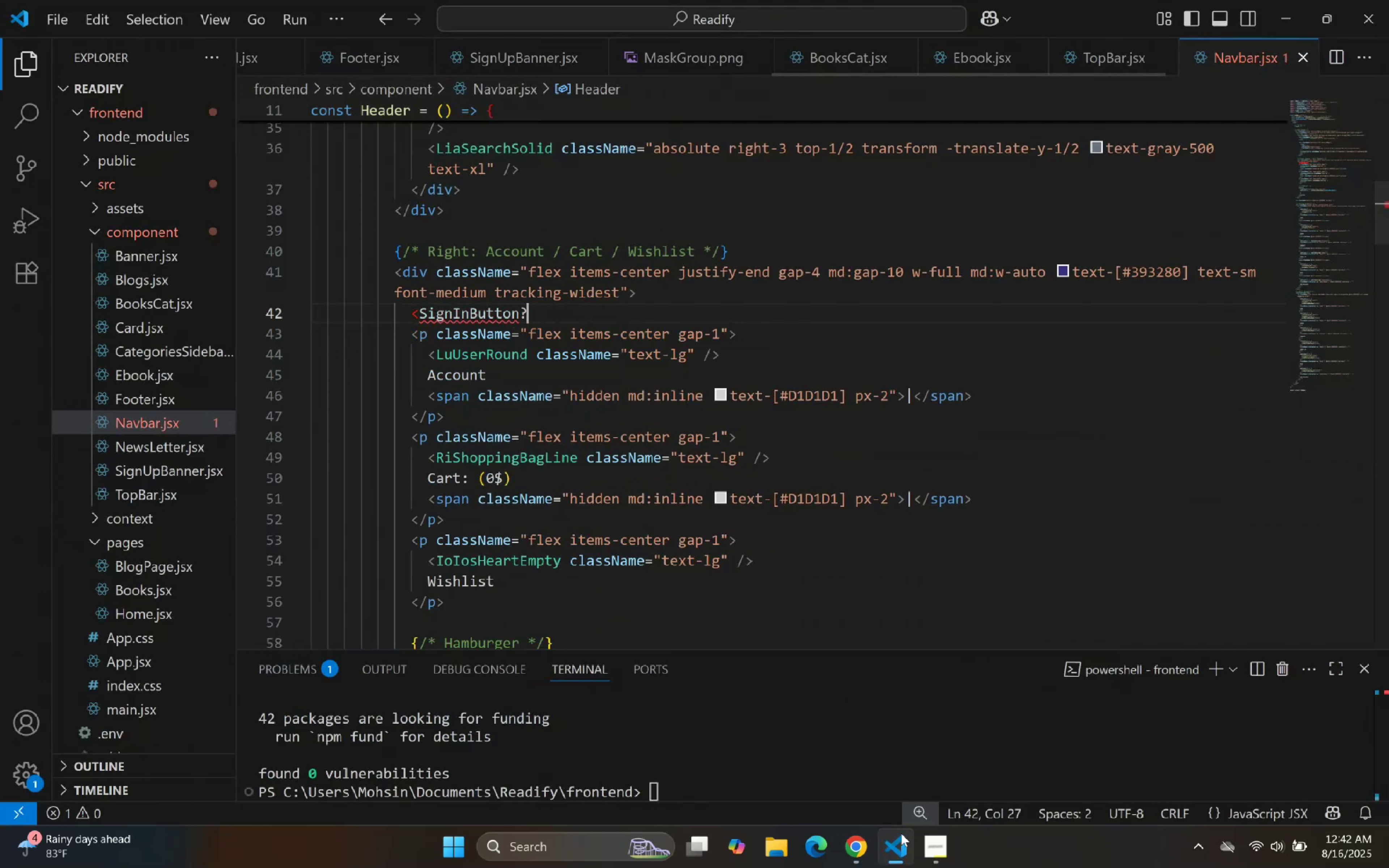 
key(Control+Z)
 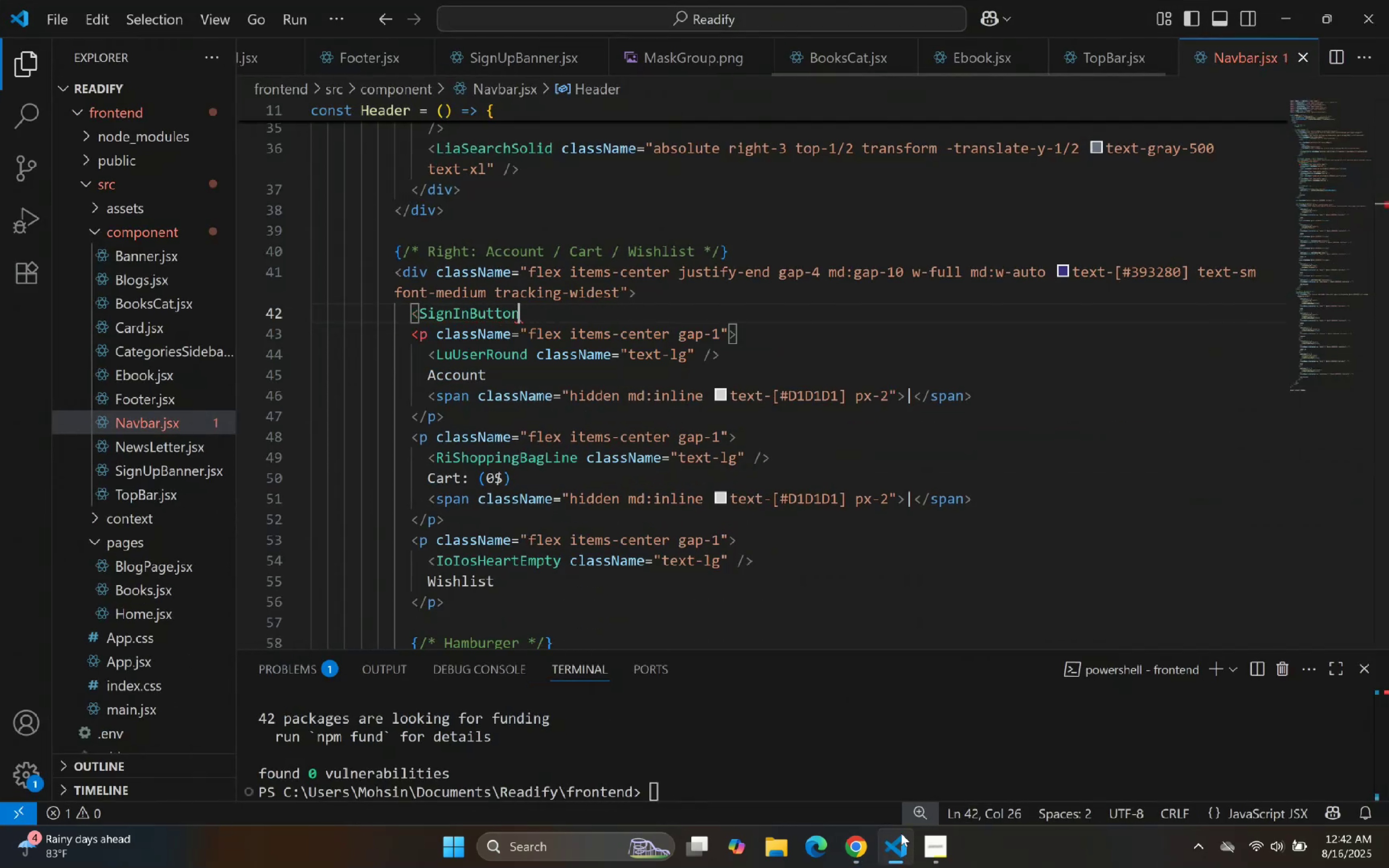 
key(Control+Z)
 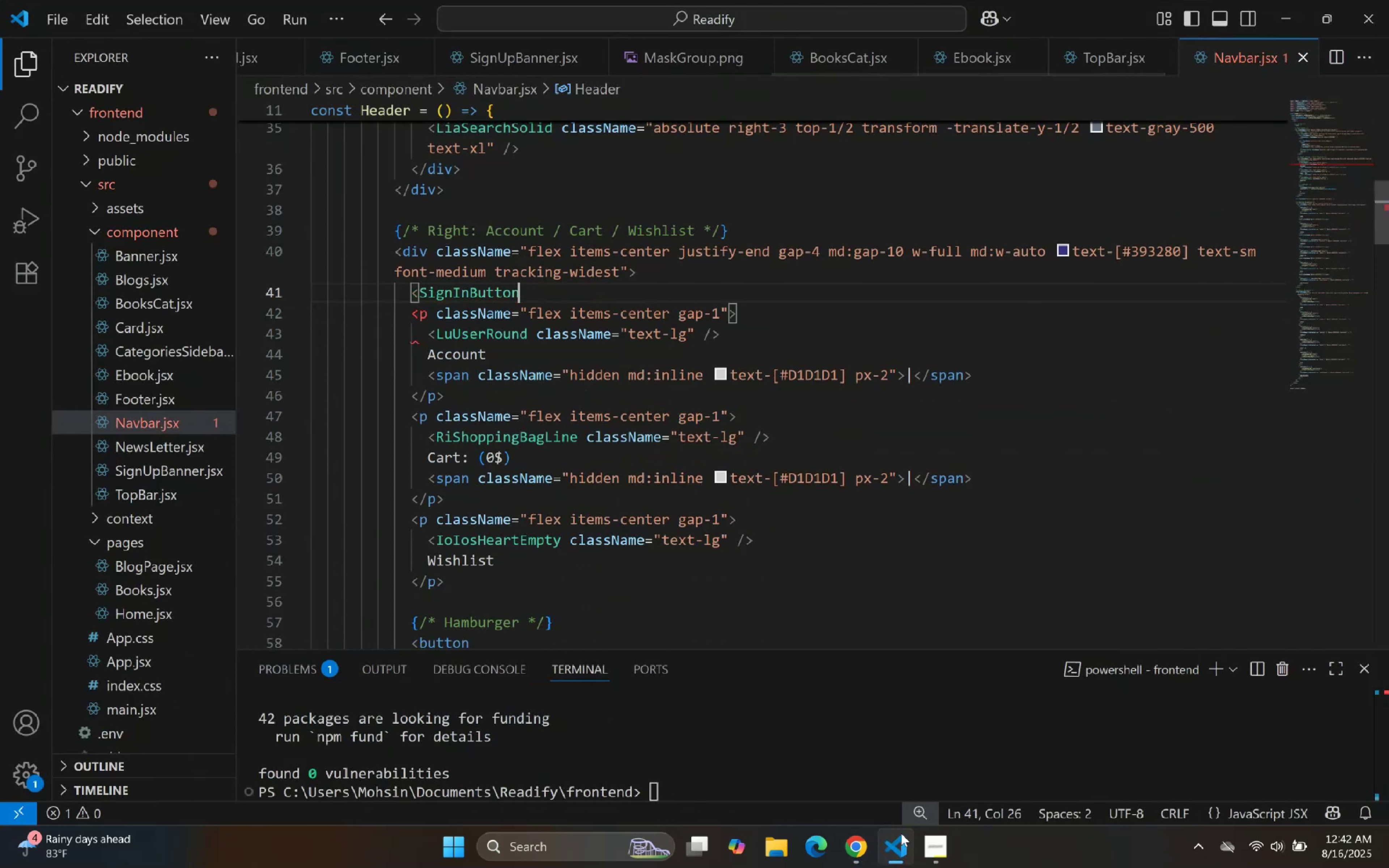 
key(Control+Z)
 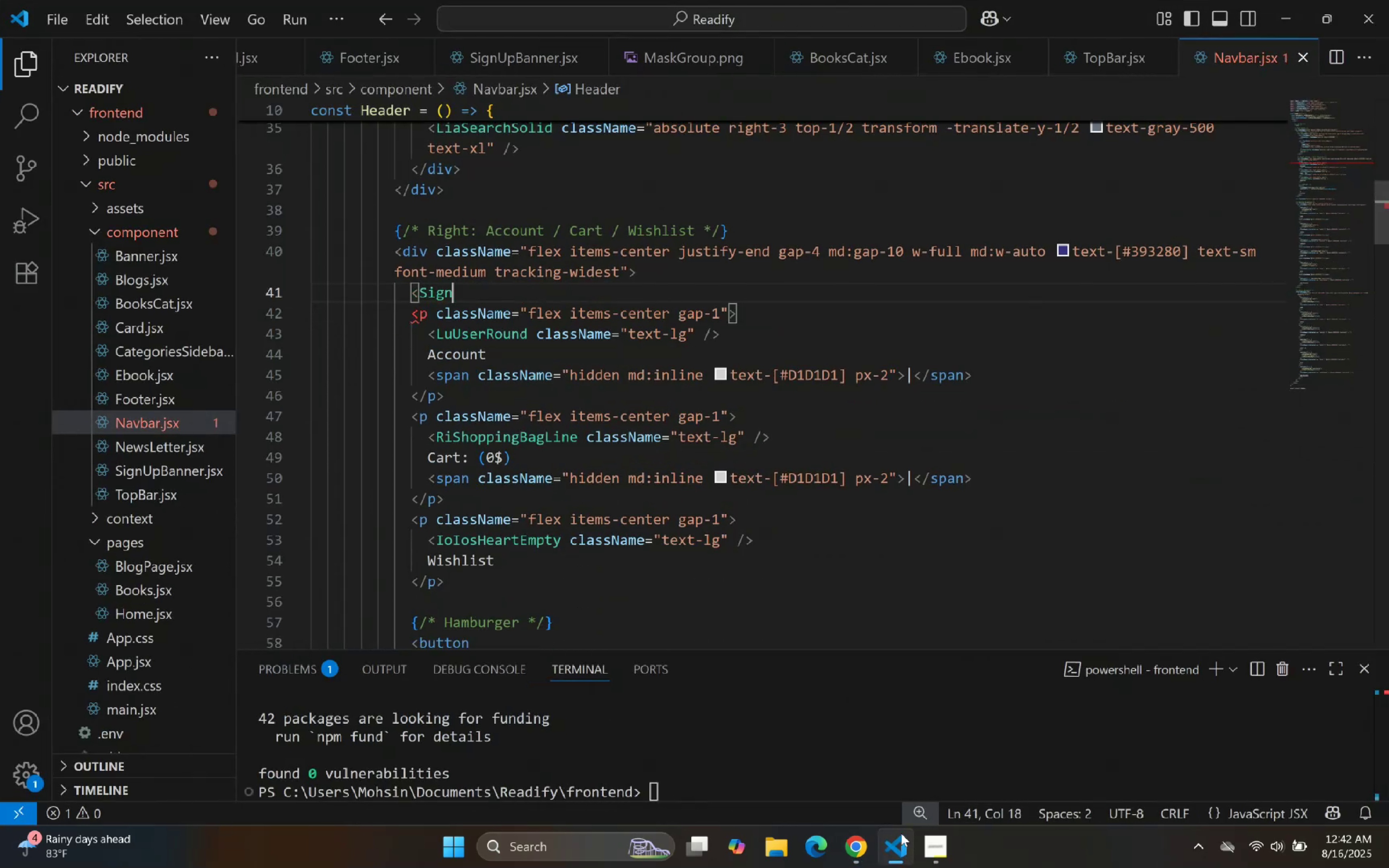 
key(Control+Z)
 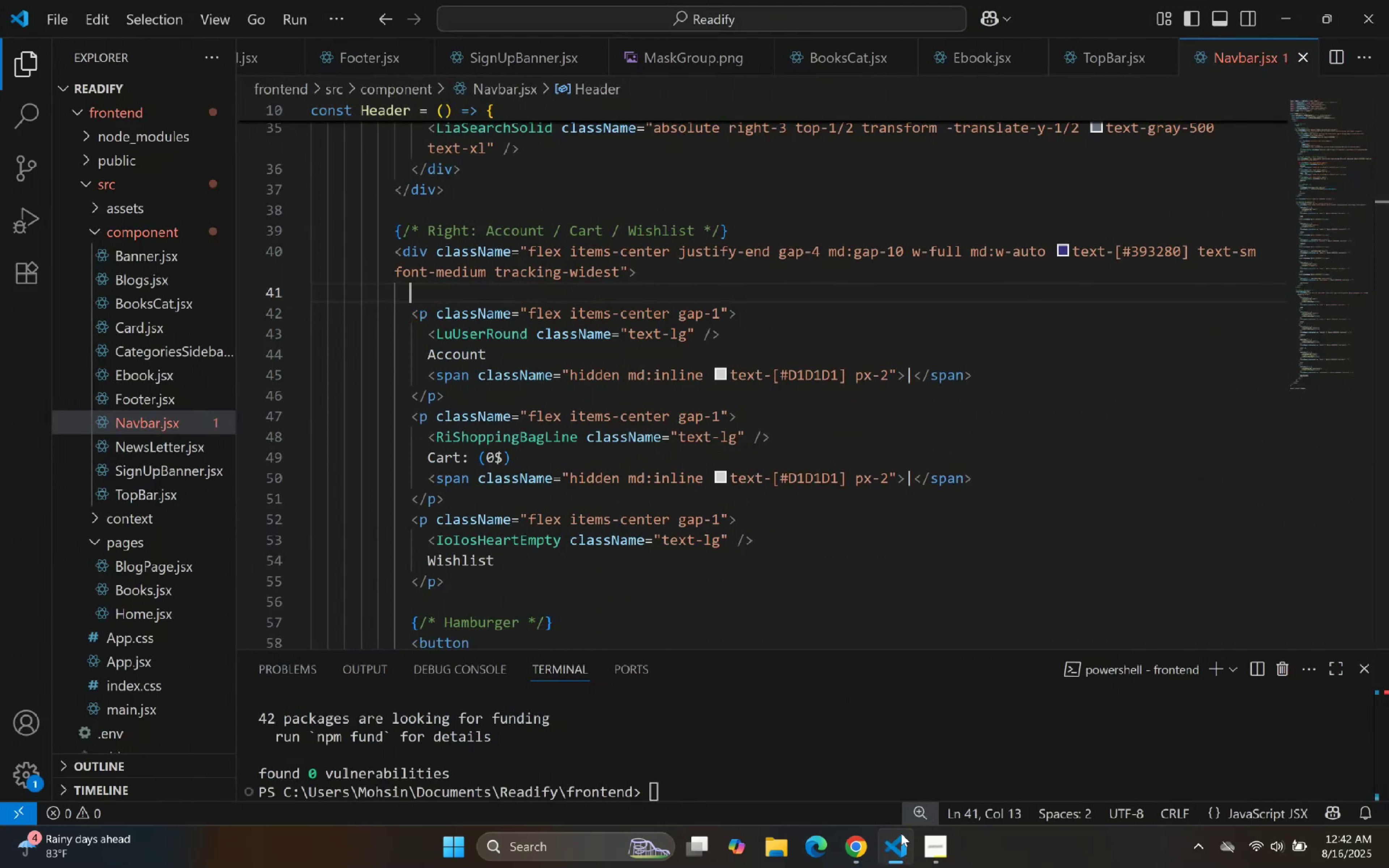 
left_click([901, 833])
 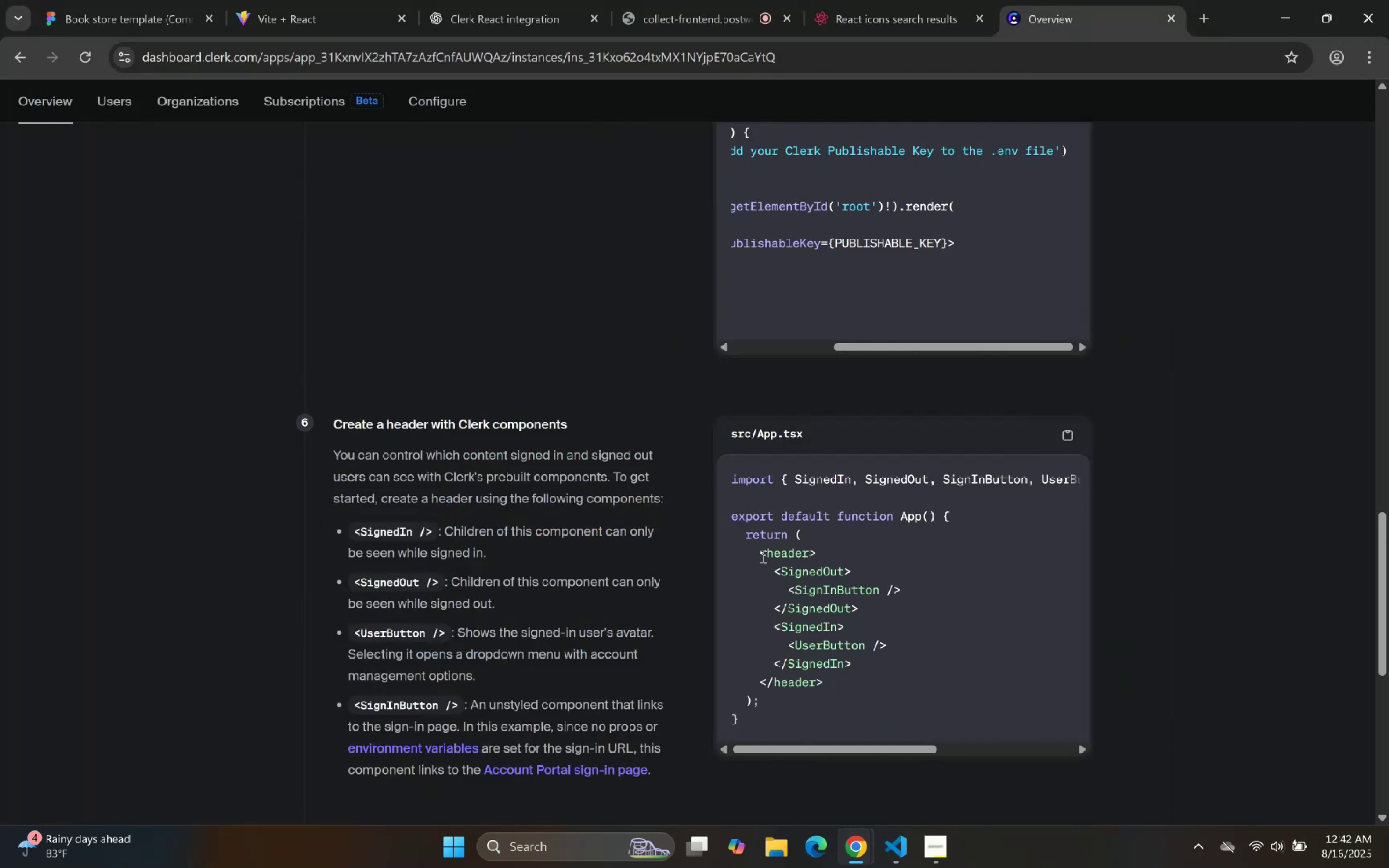 
left_click_drag(start_coordinate=[773, 573], to_coordinate=[881, 660])
 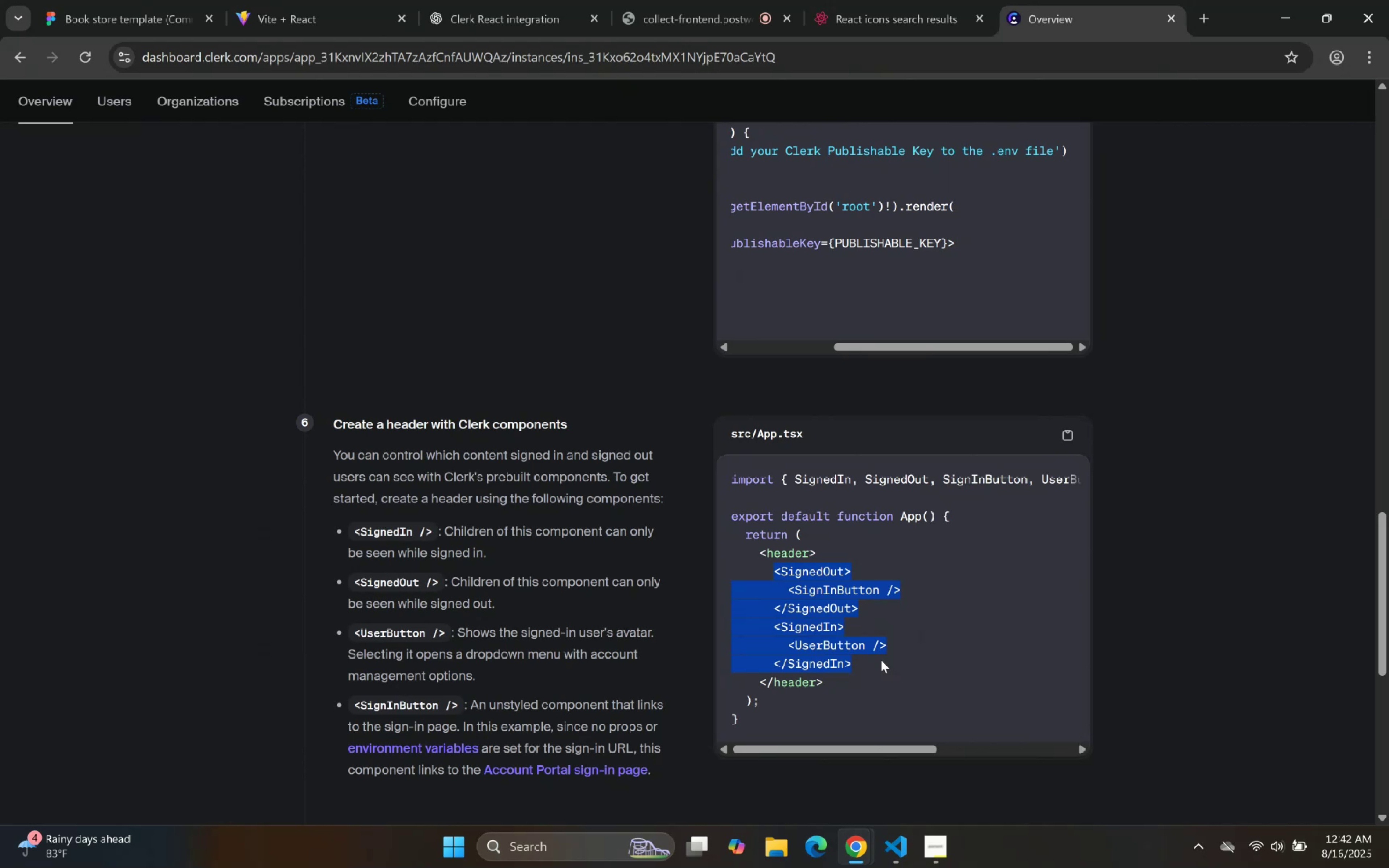 
key(Control+C)
 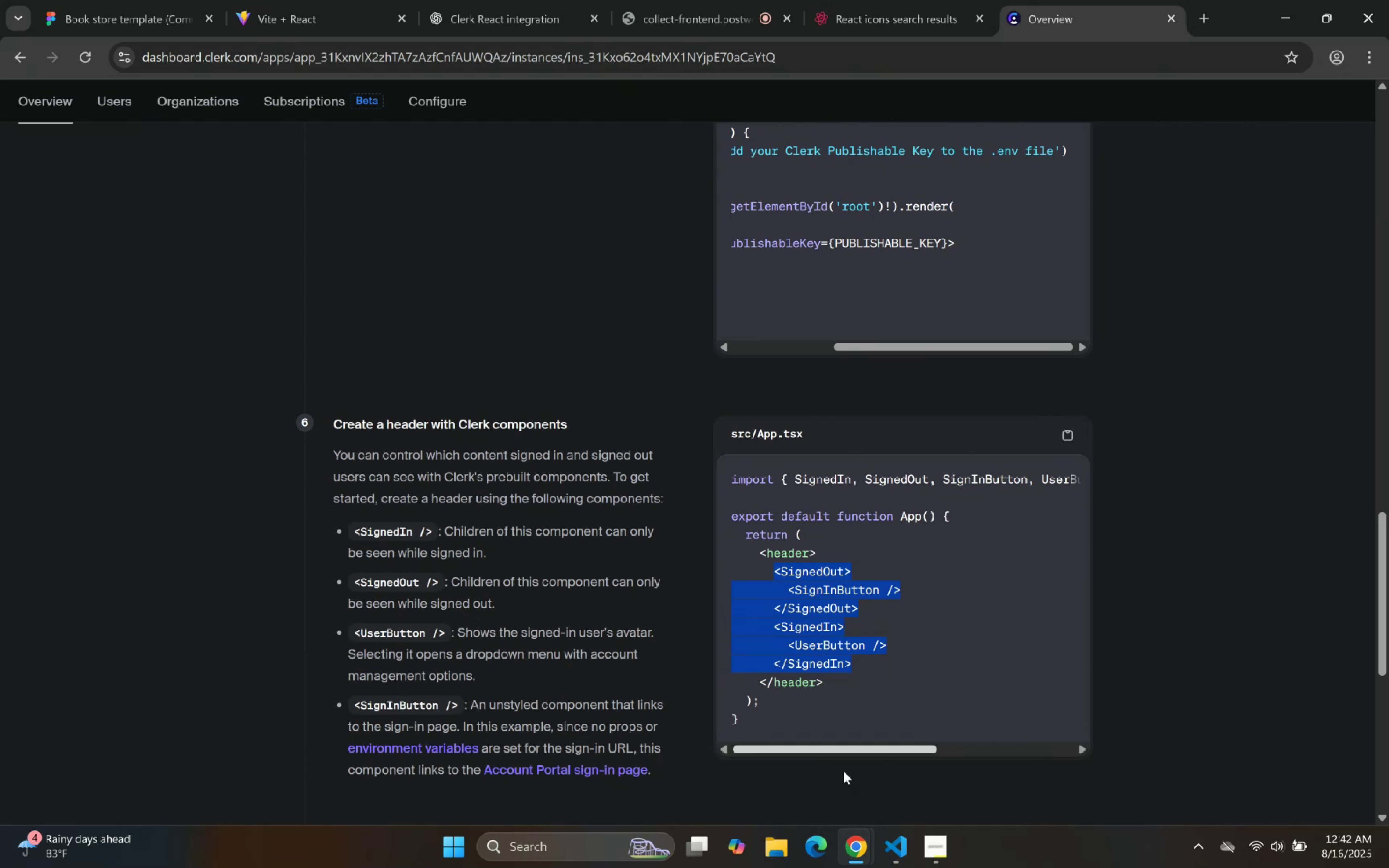 
key(Control+C)
 